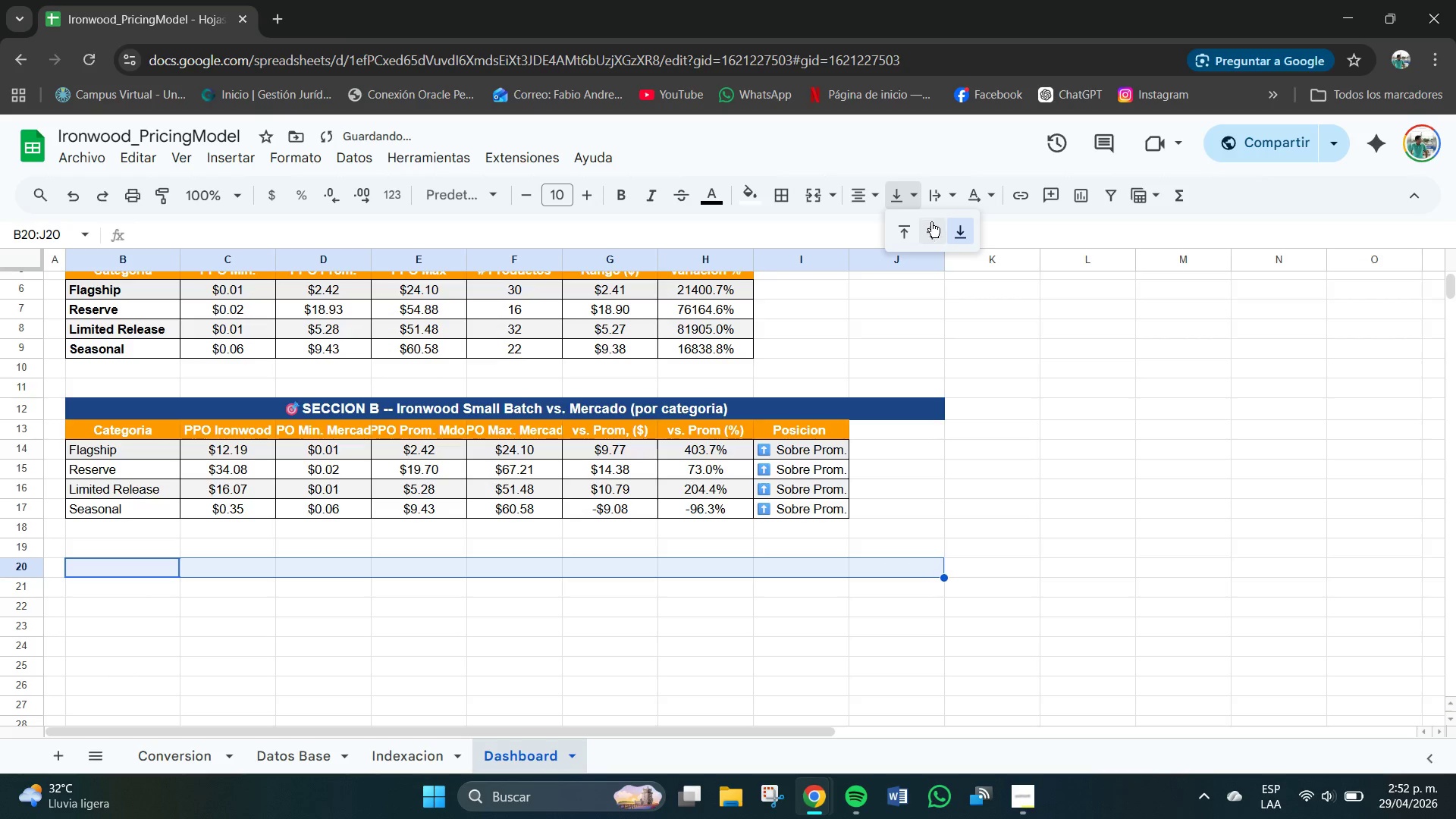 
left_click([931, 223])
 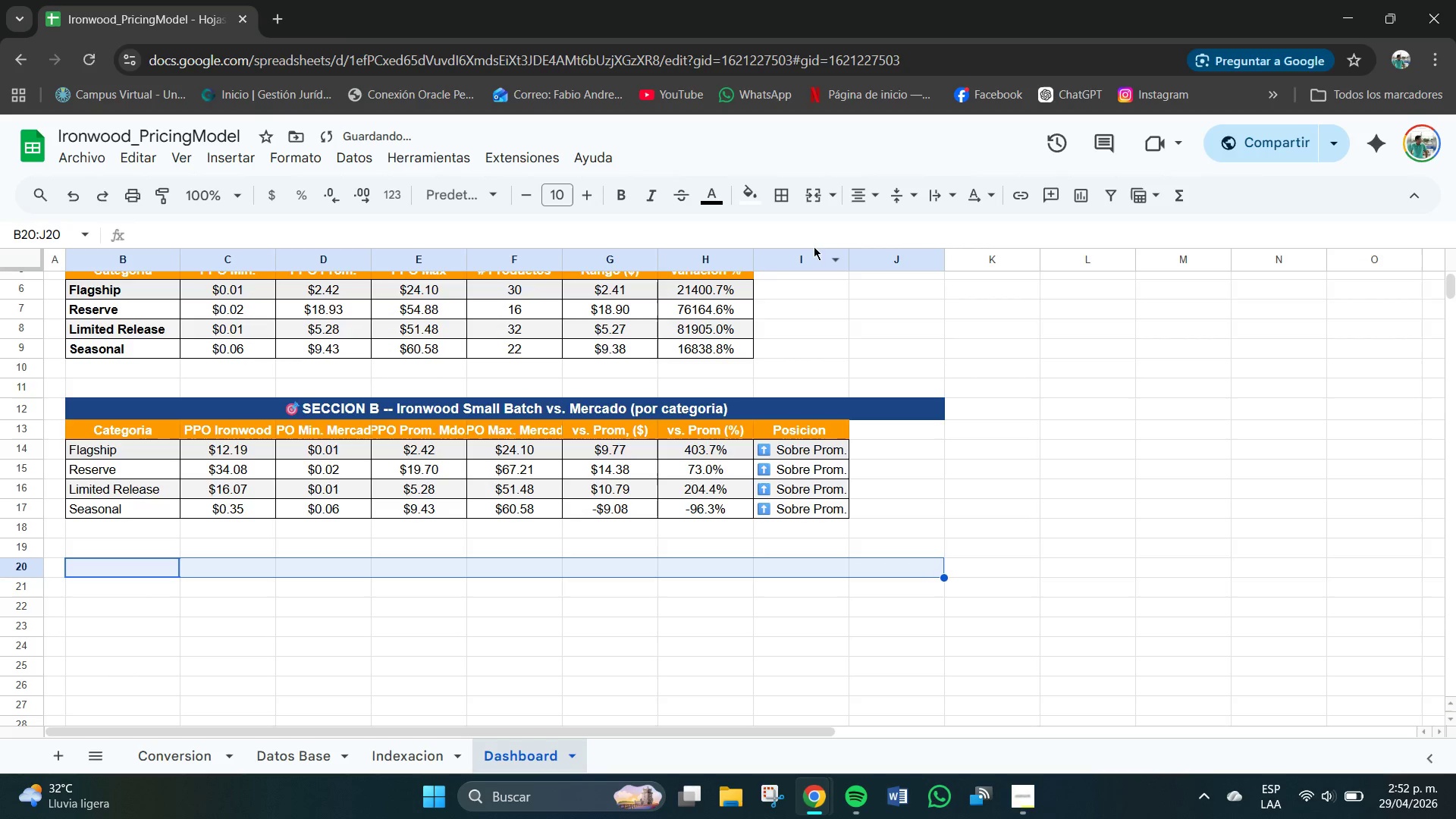 
left_click([816, 201])
 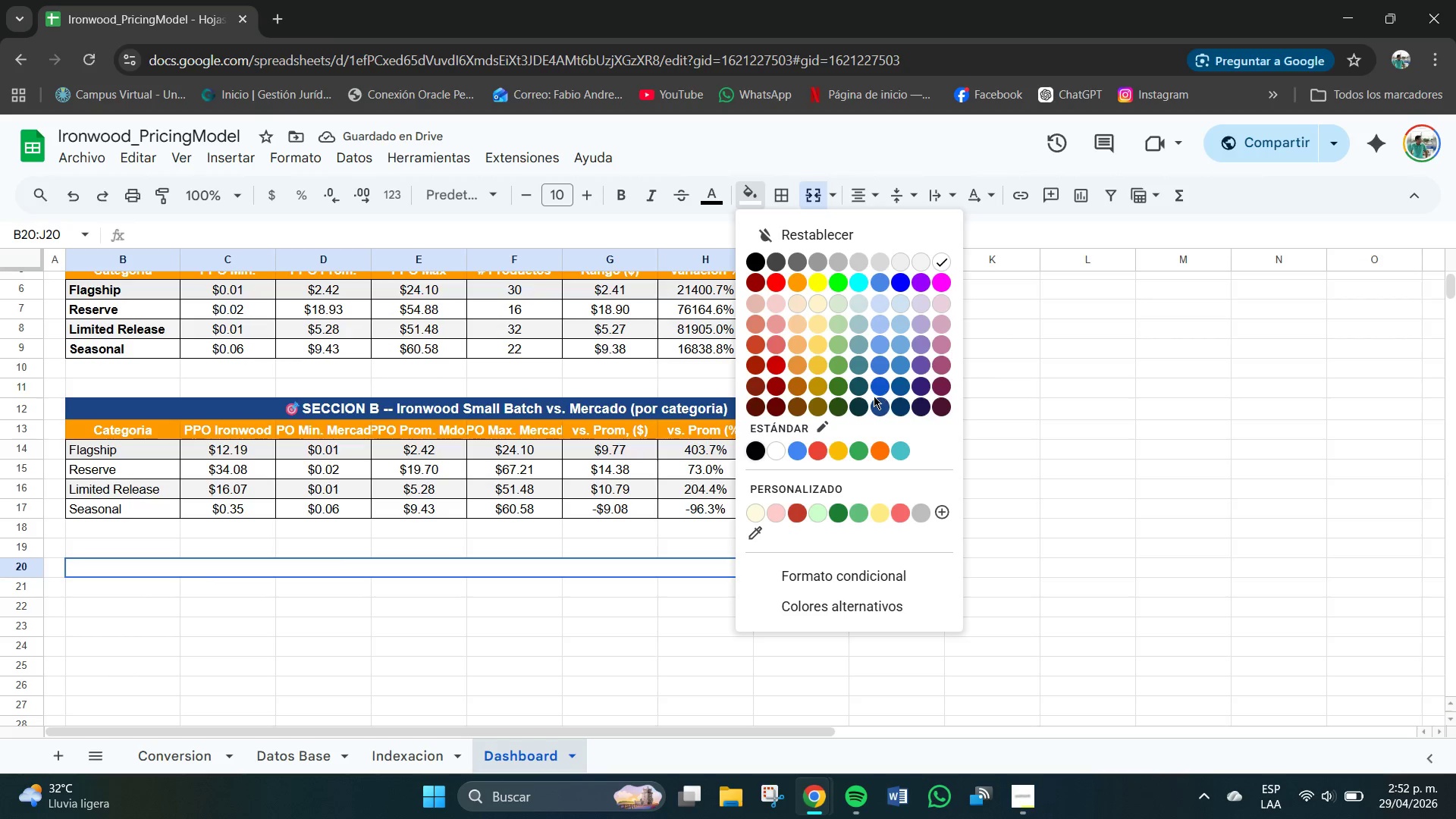 
left_click([880, 407])
 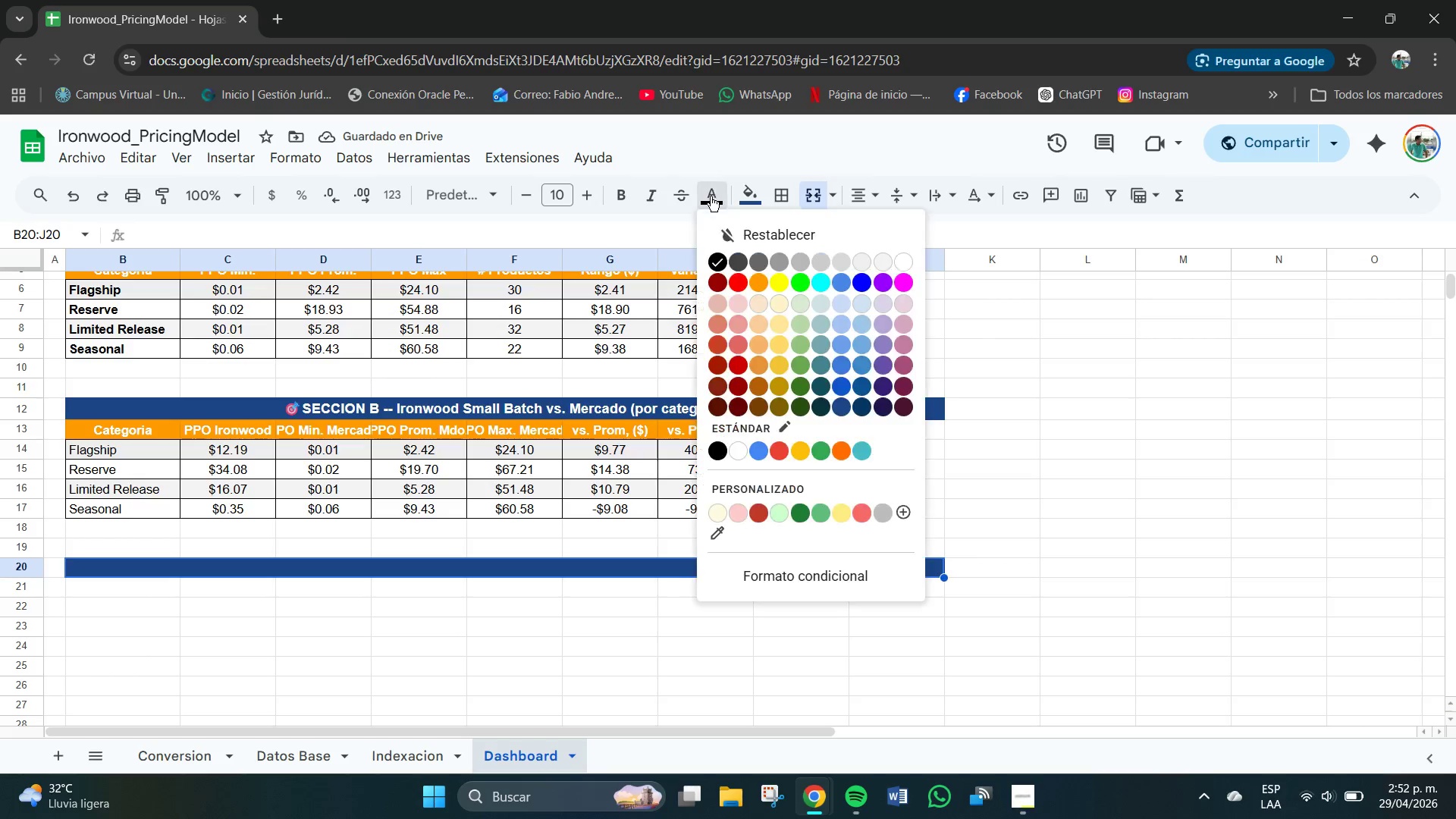 
wait(5.7)
 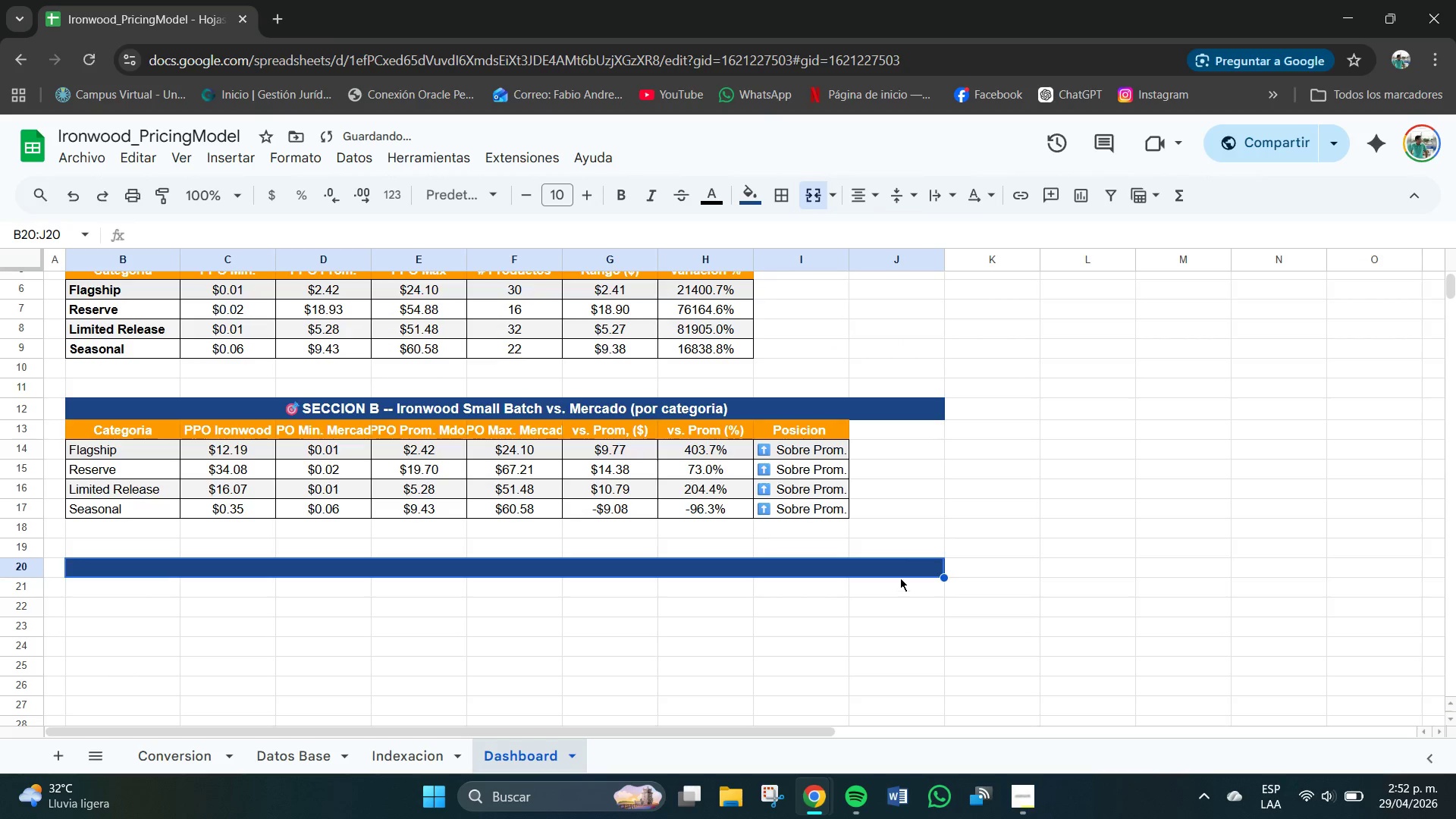 
left_click([735, 450])
 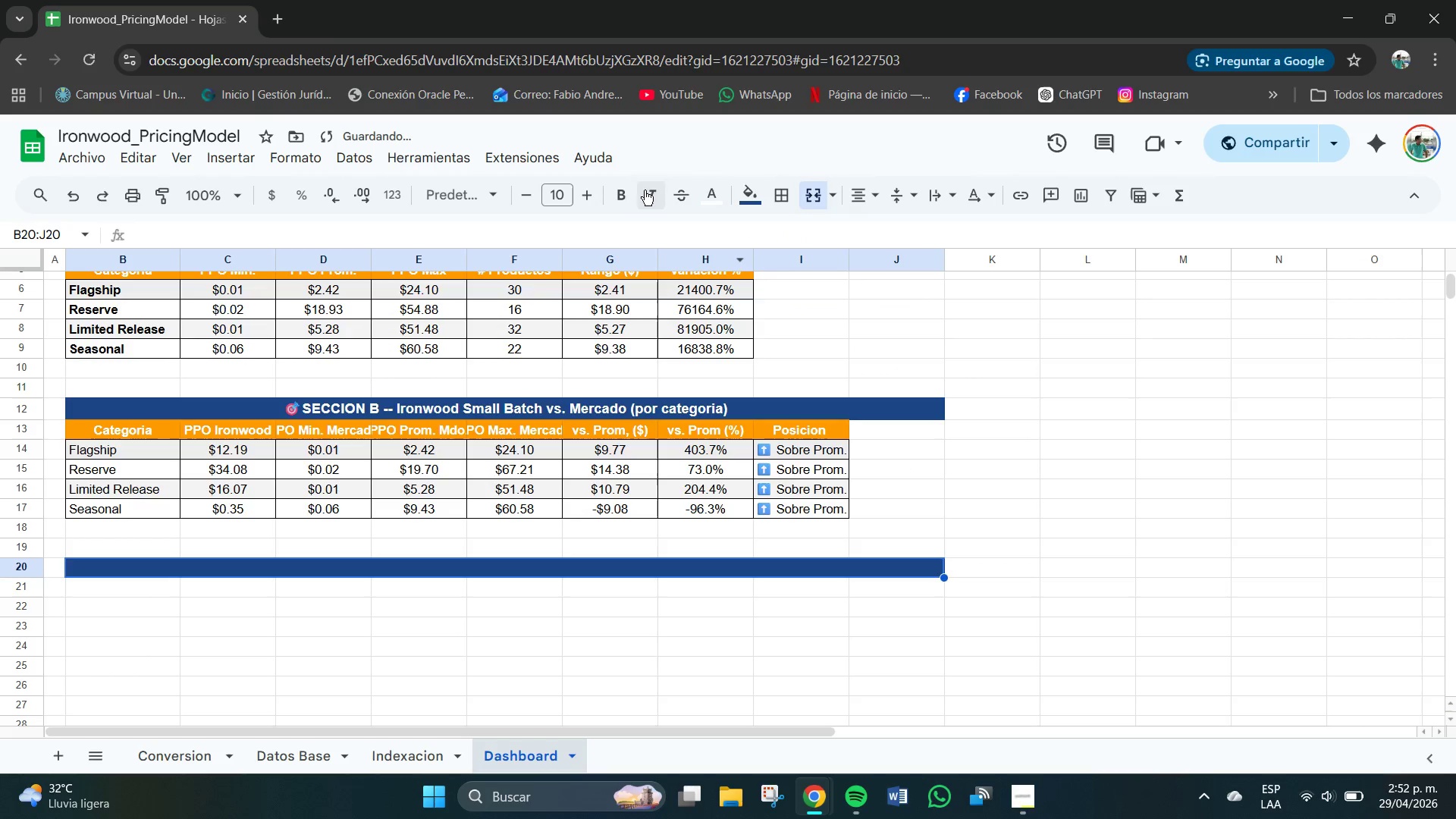 
left_click_drag(start_coordinate=[623, 198], to_coordinate=[626, 199])
 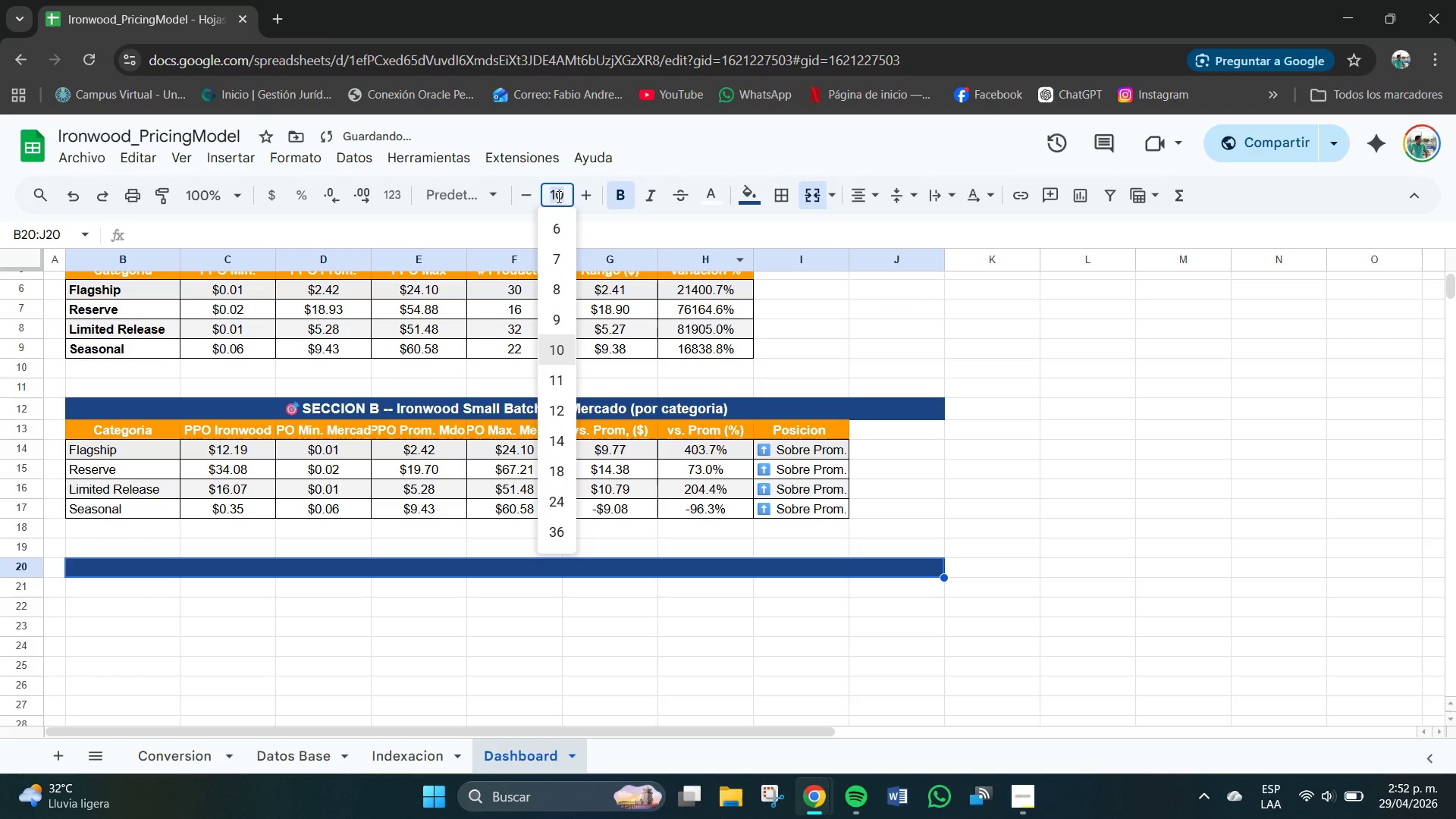 
key(Numpad1)
 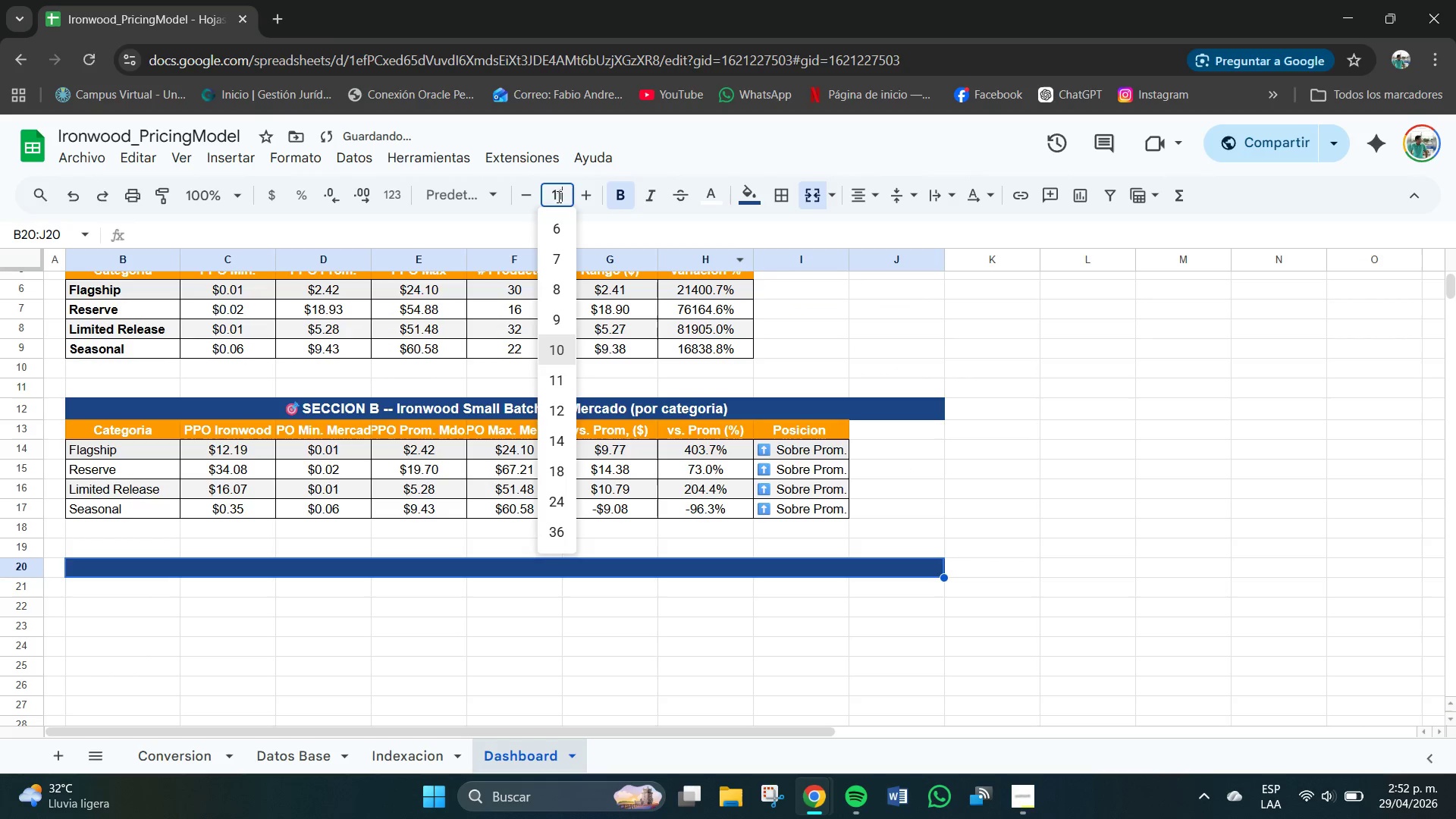 
key(Numpad1)
 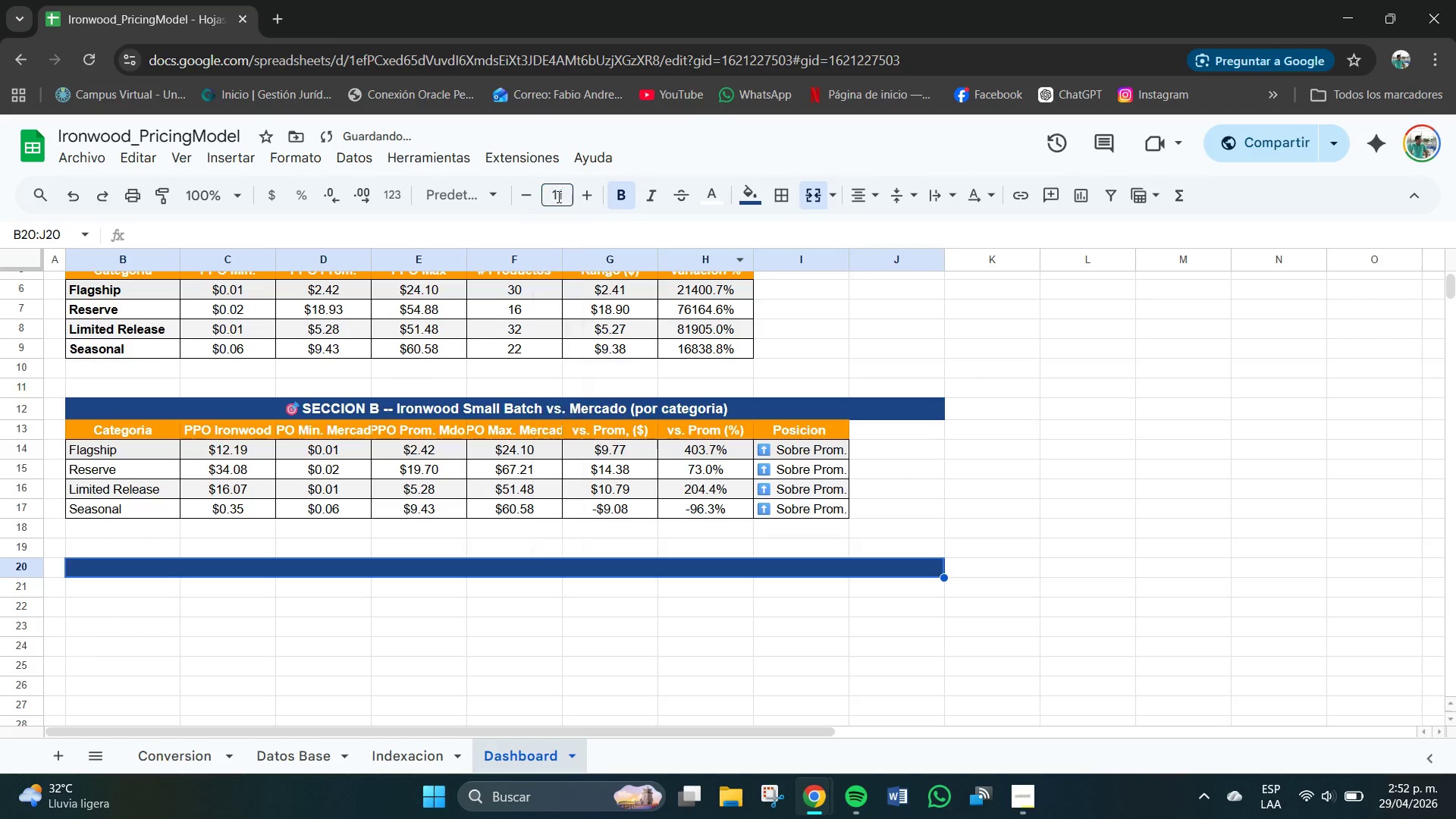 
key(NumpadEnter)
 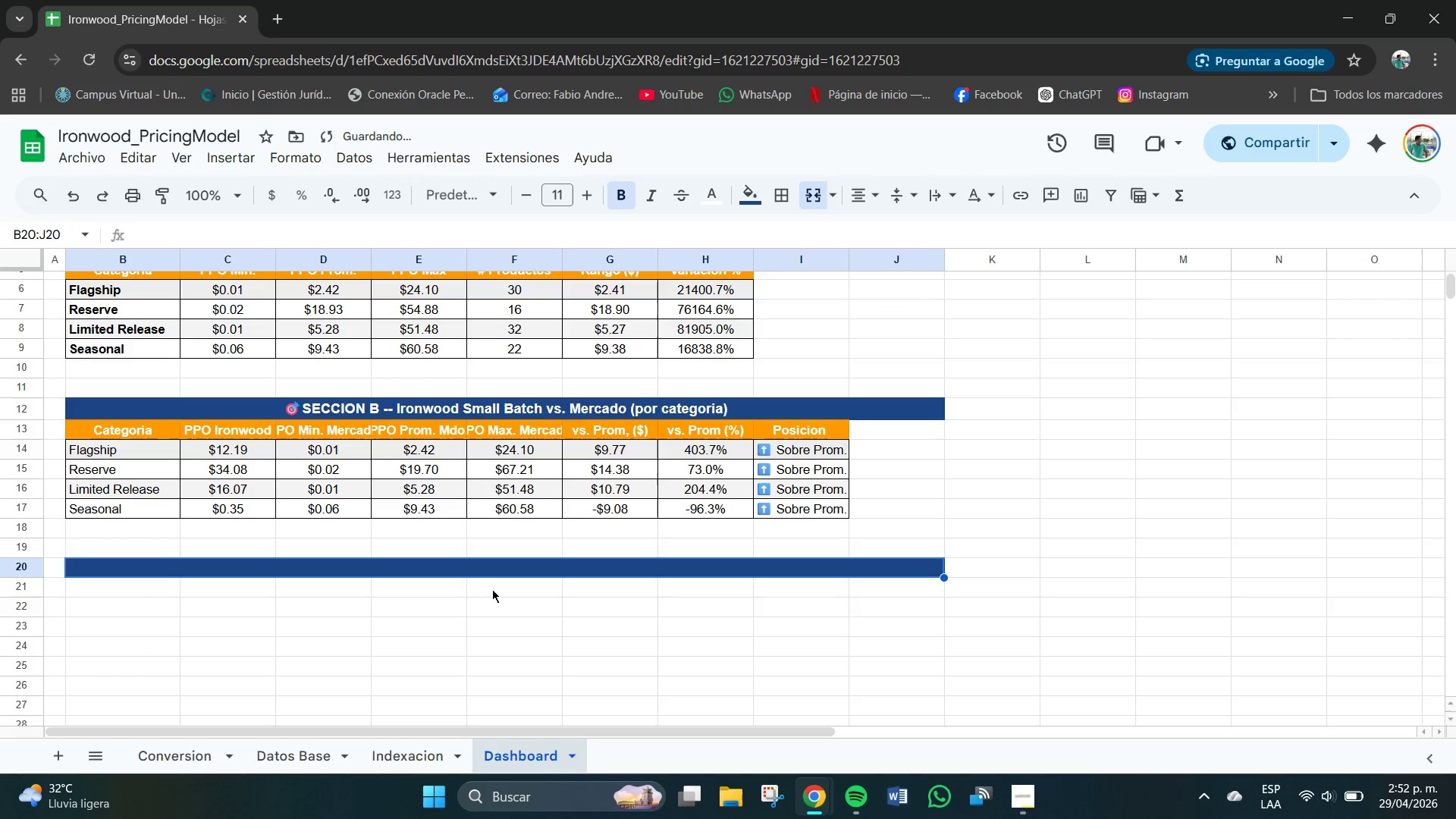 
double_click([477, 570])
 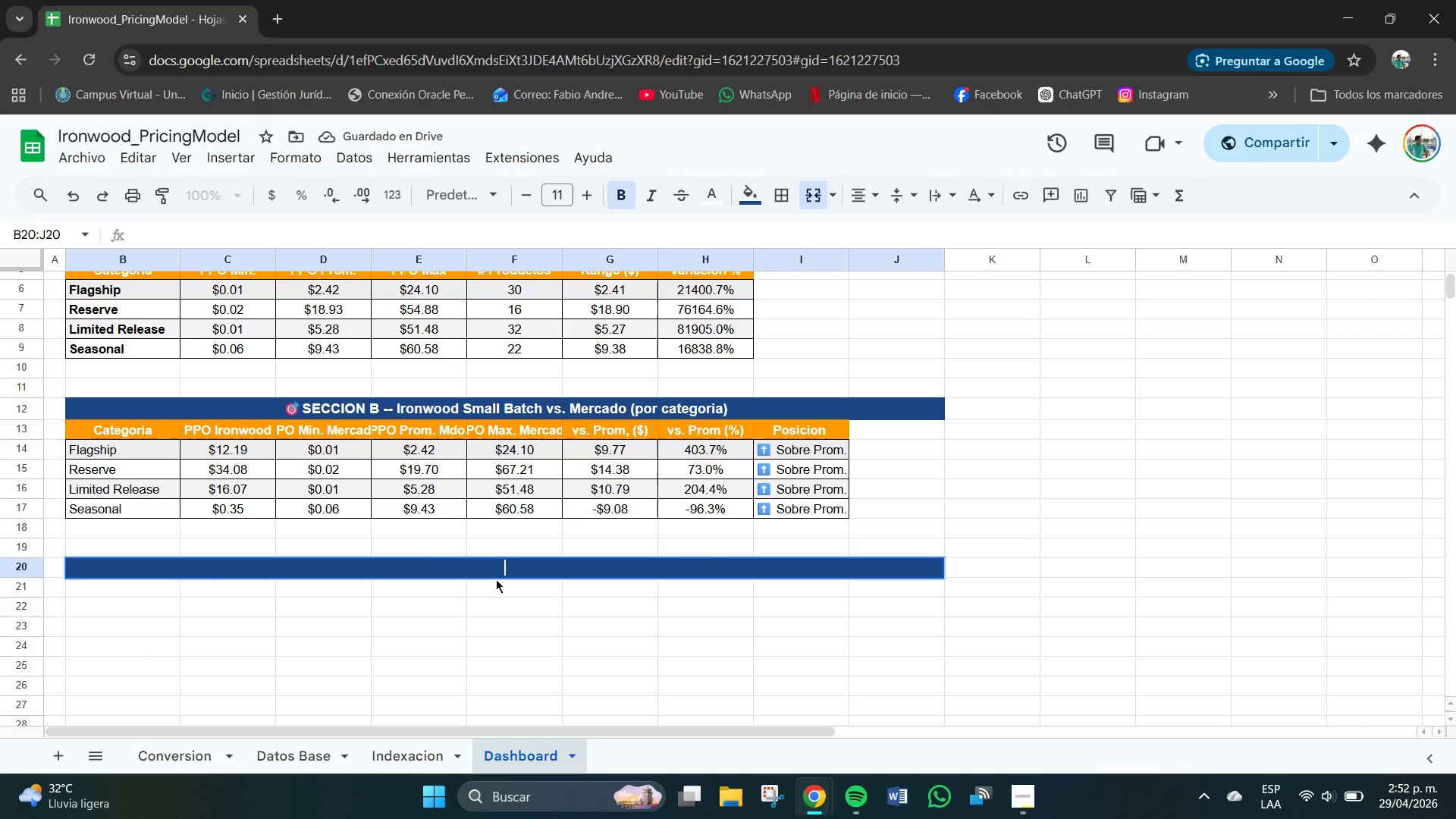 
key(Meta+V)
 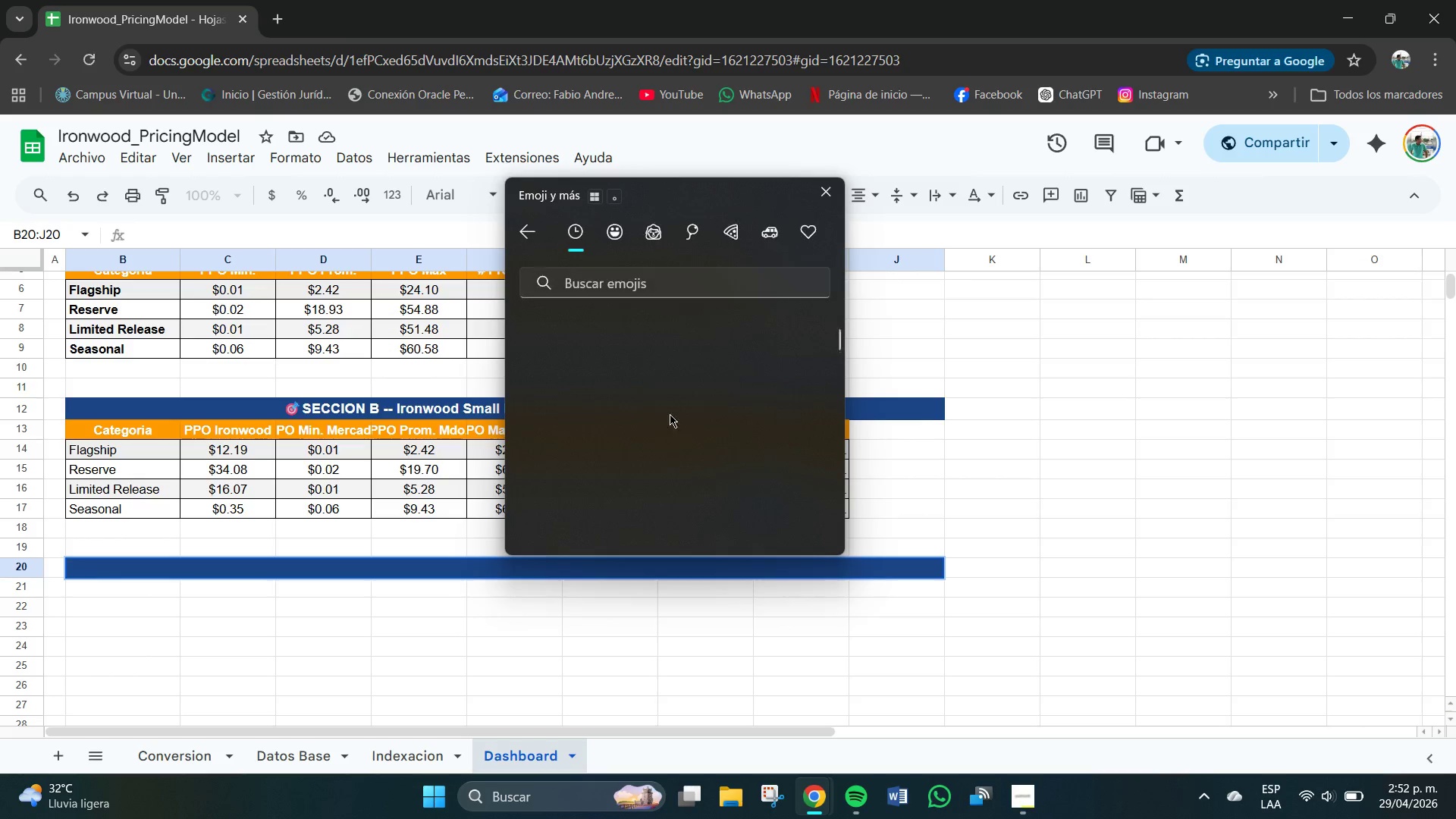 
scroll: coordinate [712, 441], scroll_direction: none, amount: 0.0
 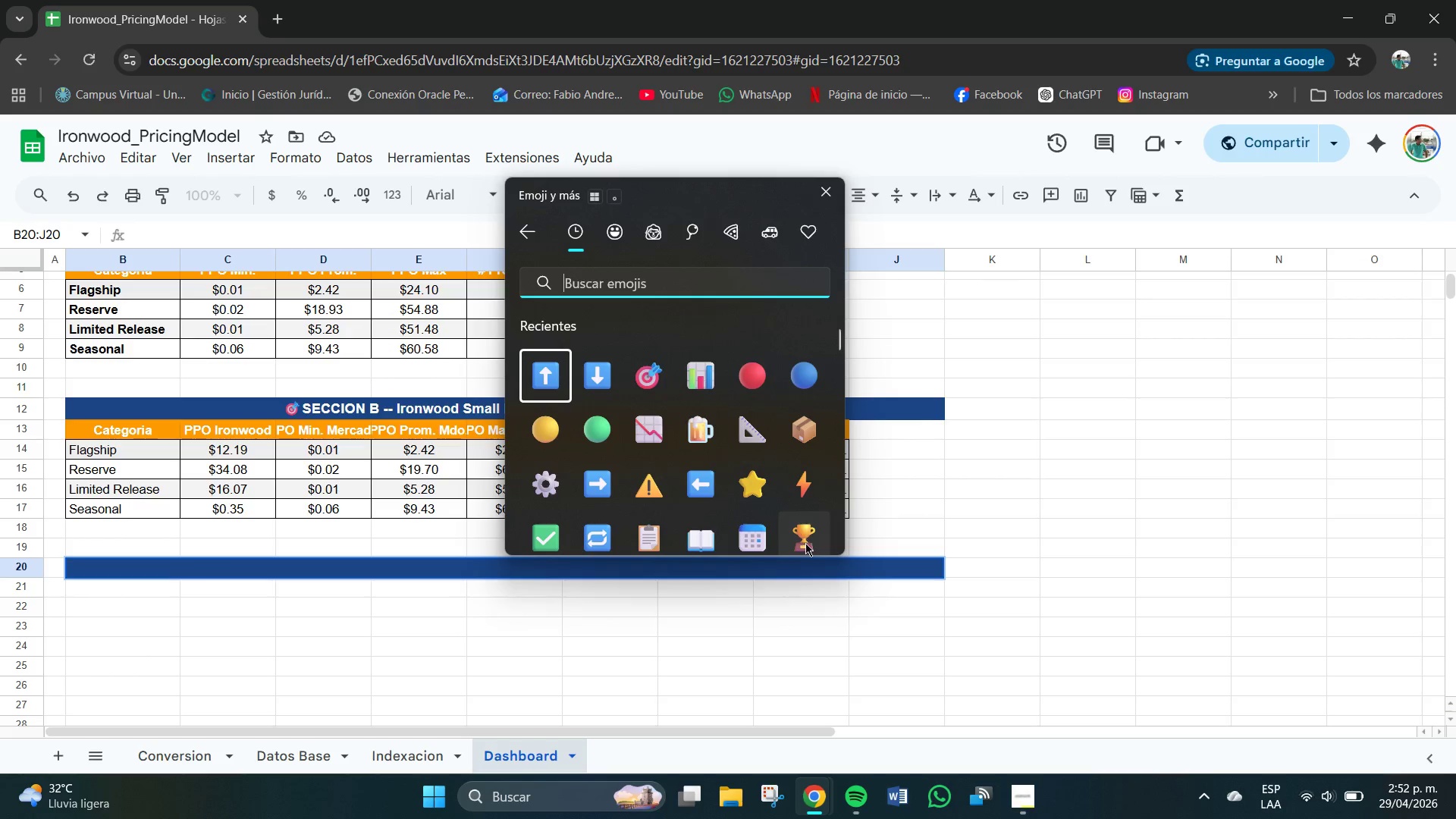 
left_click([808, 544])
 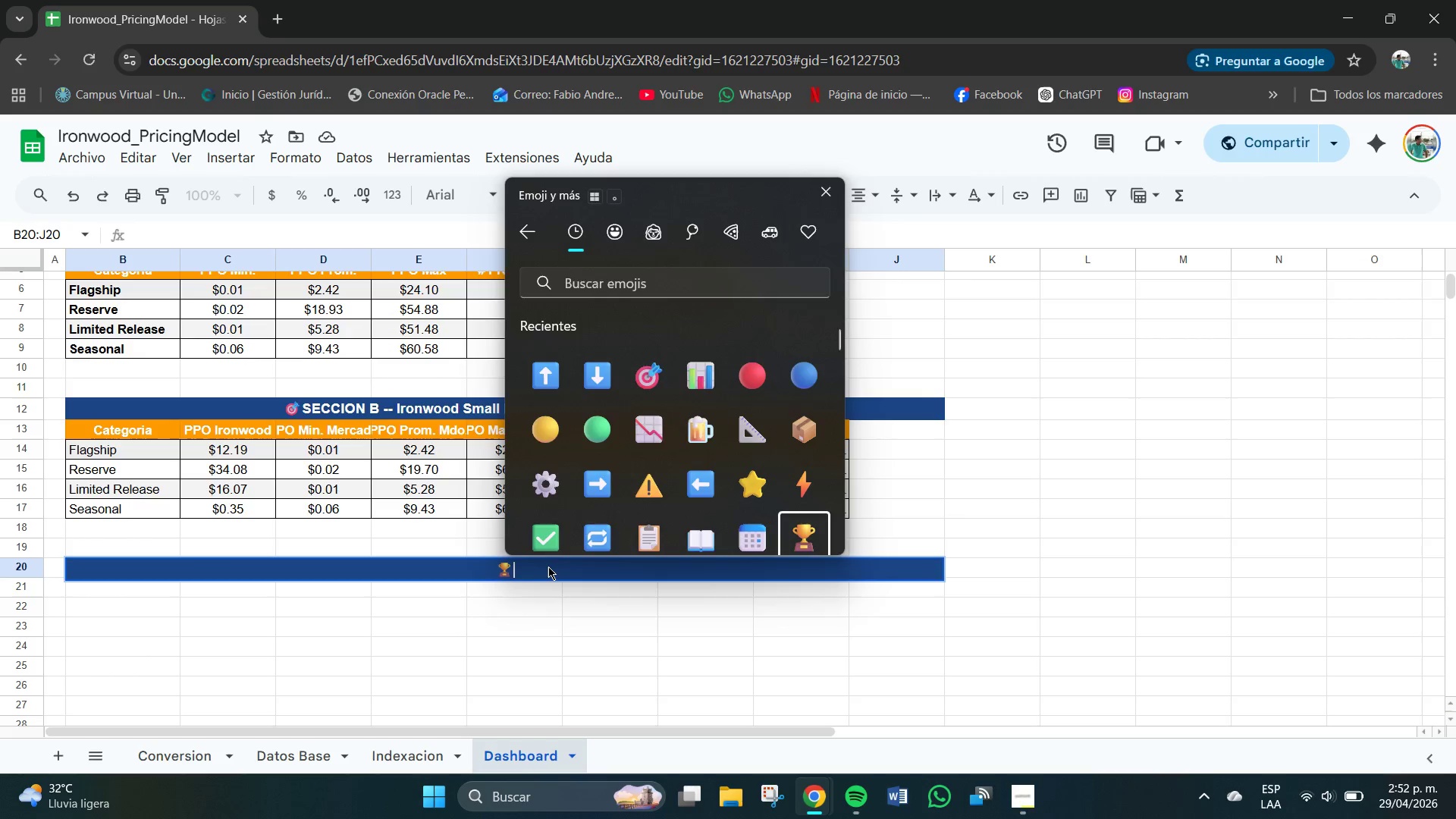 
double_click([546, 567])
 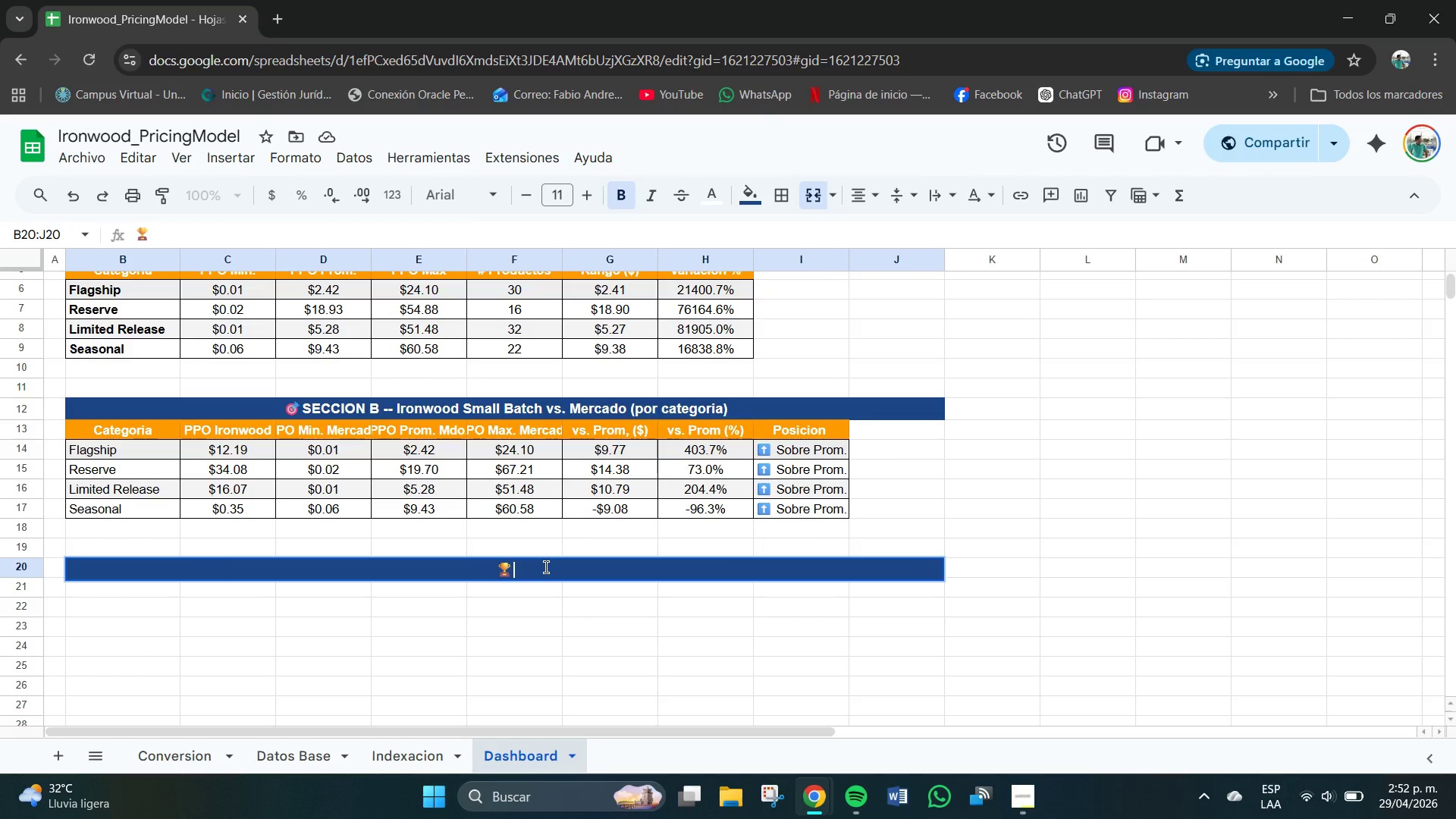 
left_click([546, 567])
 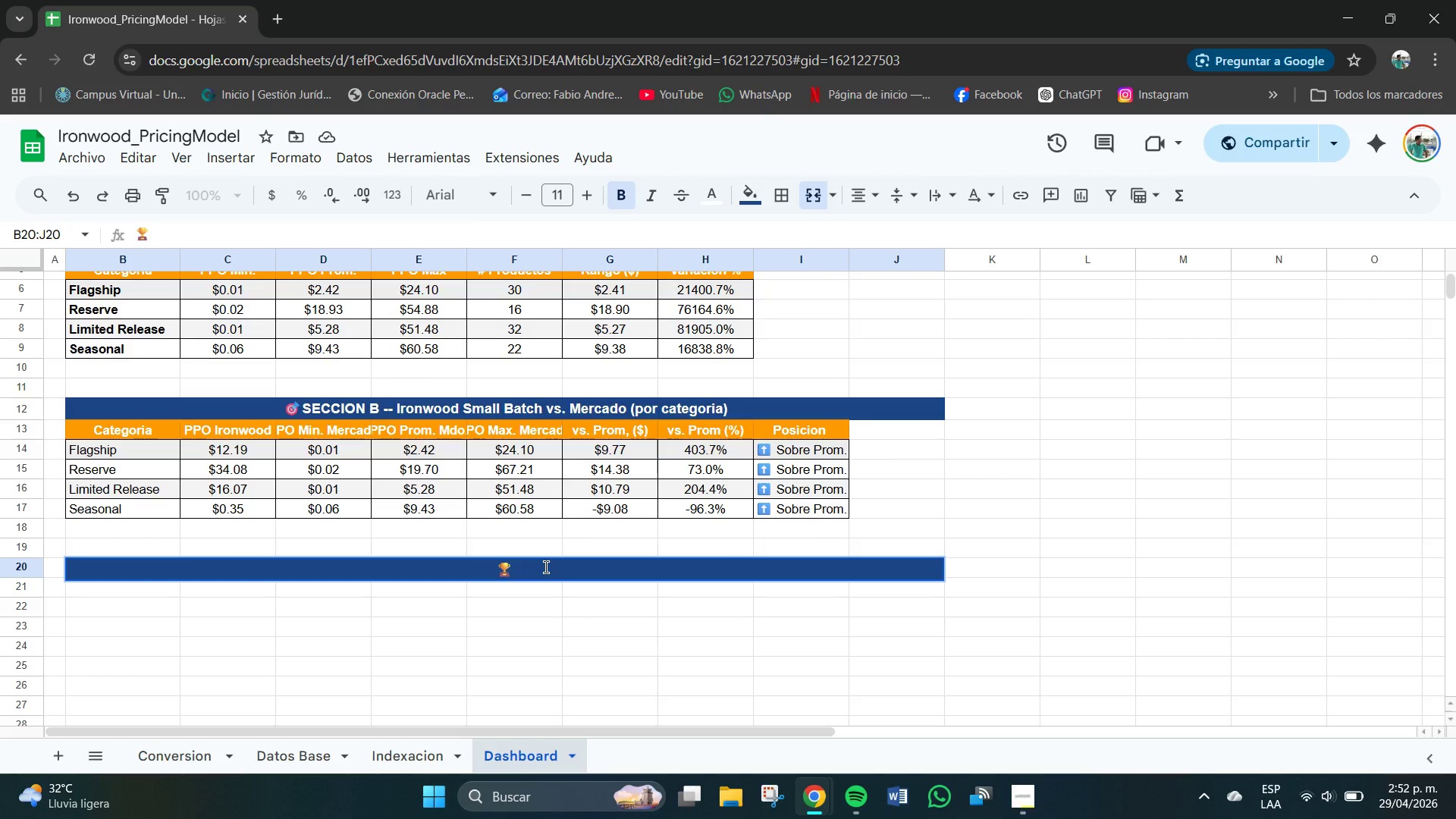 
type(SECI)
key(Backspace)
type(CION C - )
key(Backspace)
key(Backspace)
type(-- Ni)
key(Backspace)
type(ivel de C)
key(Backspace)
type(Valor> PPO Promedio d)
key(Backspace)
type(por marco)
key(Backspace)
key(Backspace)
key(Backspace)
key(Backspace)
key(Backspace)
type(Marca)
 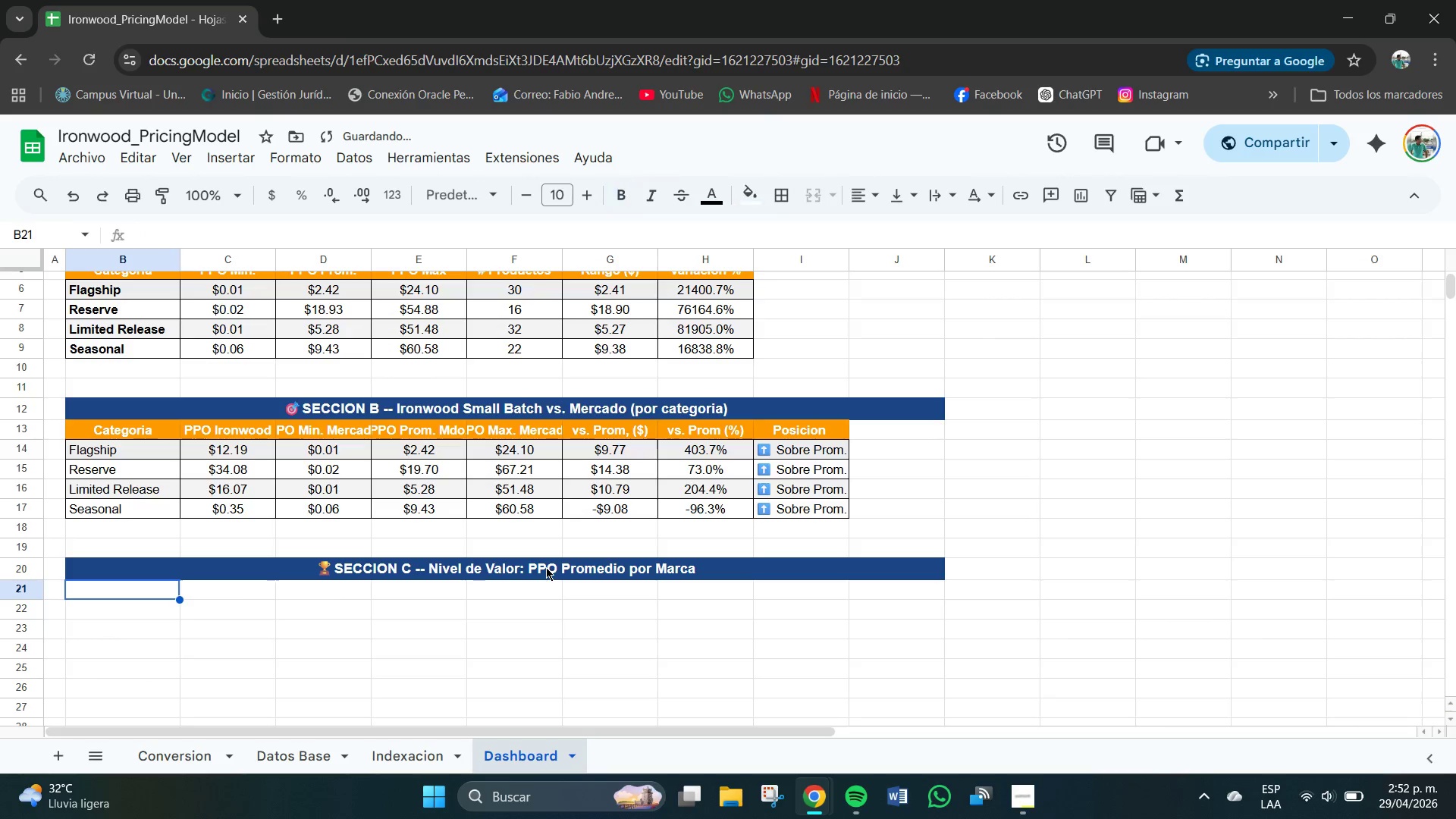 
 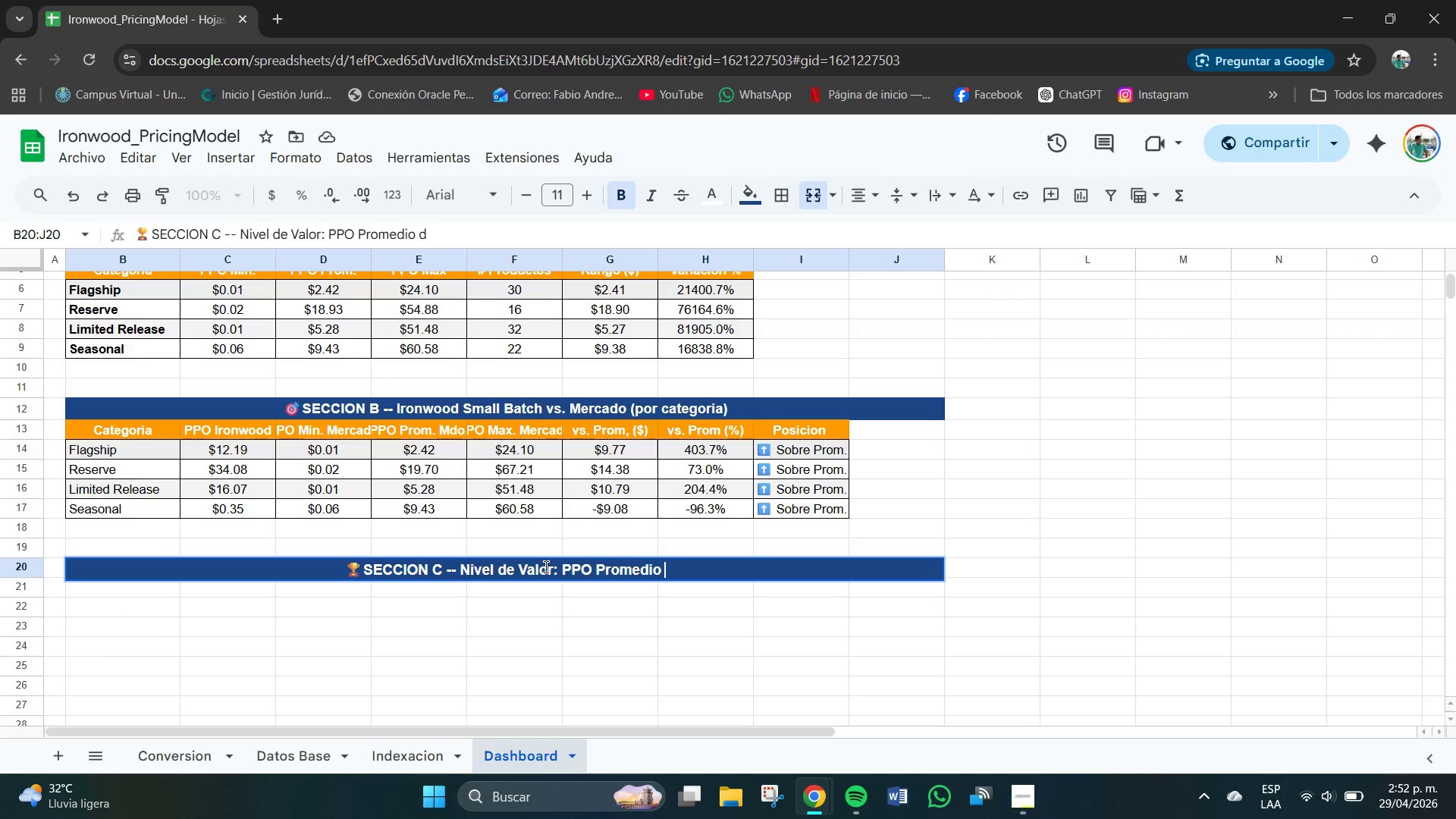 
key(Enter)
 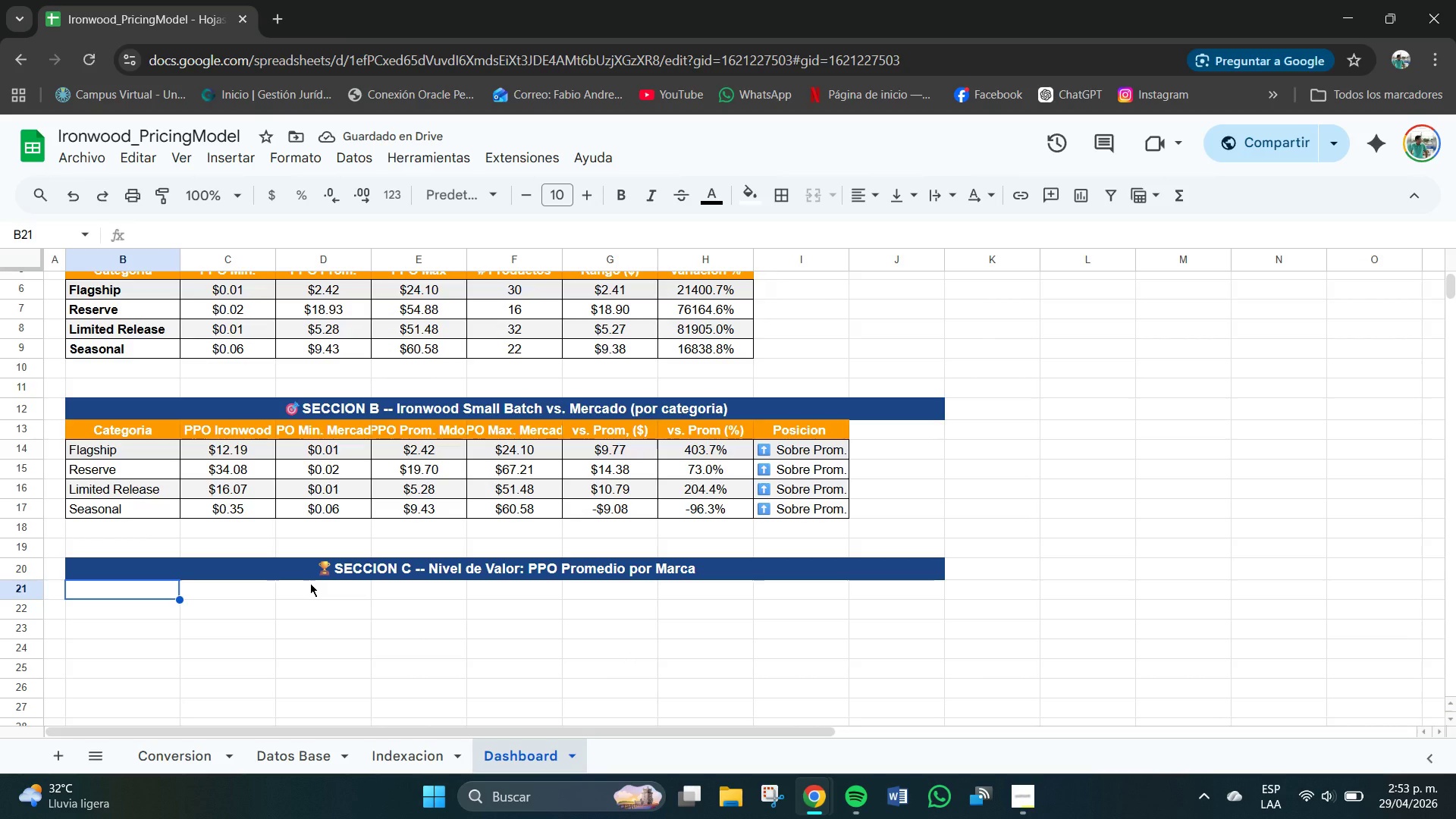 
wait(6.45)
 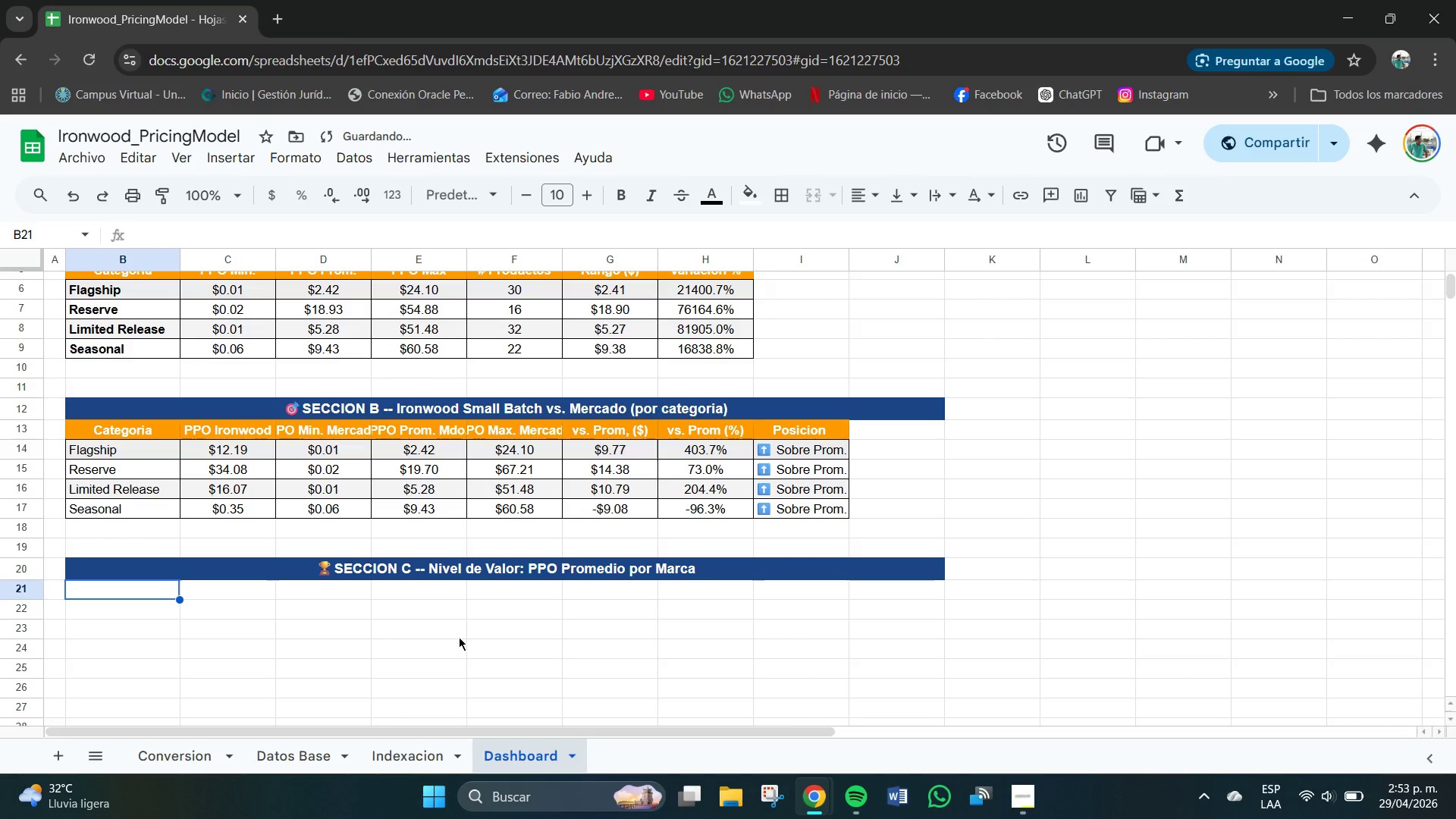 
left_click_drag(start_coordinate=[133, 592], to_coordinate=[540, 596])
 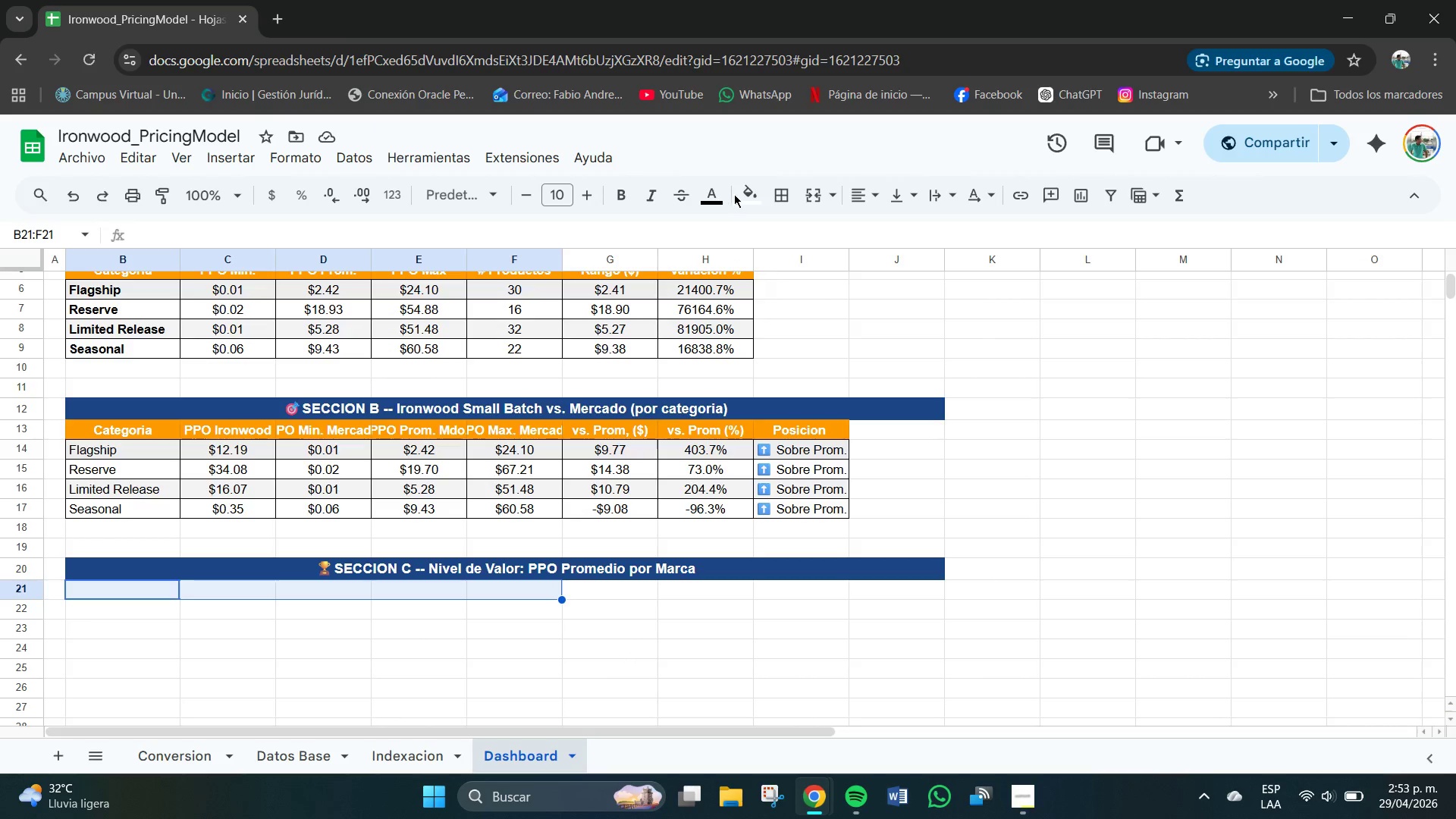 
left_click([759, 191])
 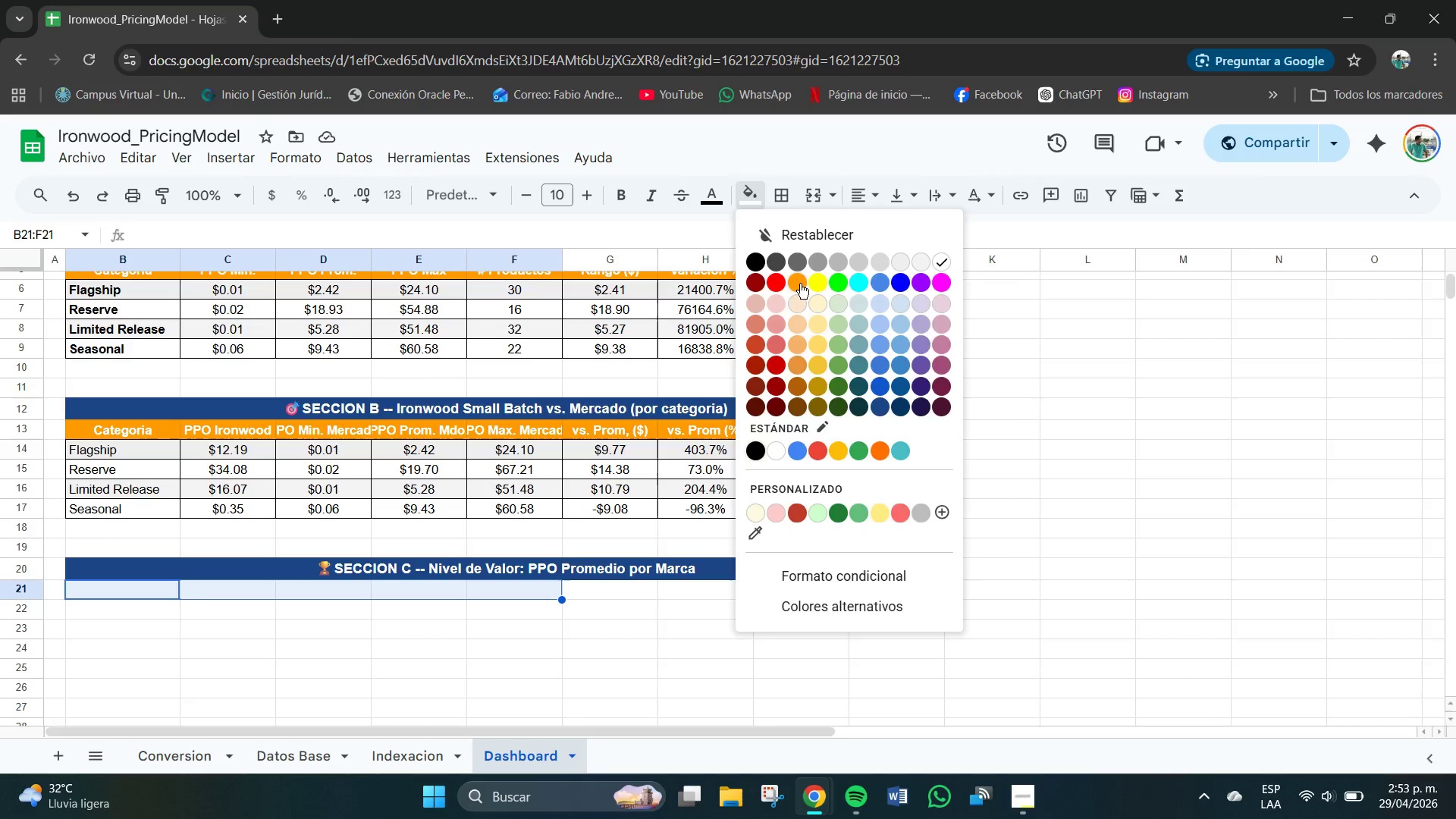 
left_click([800, 283])
 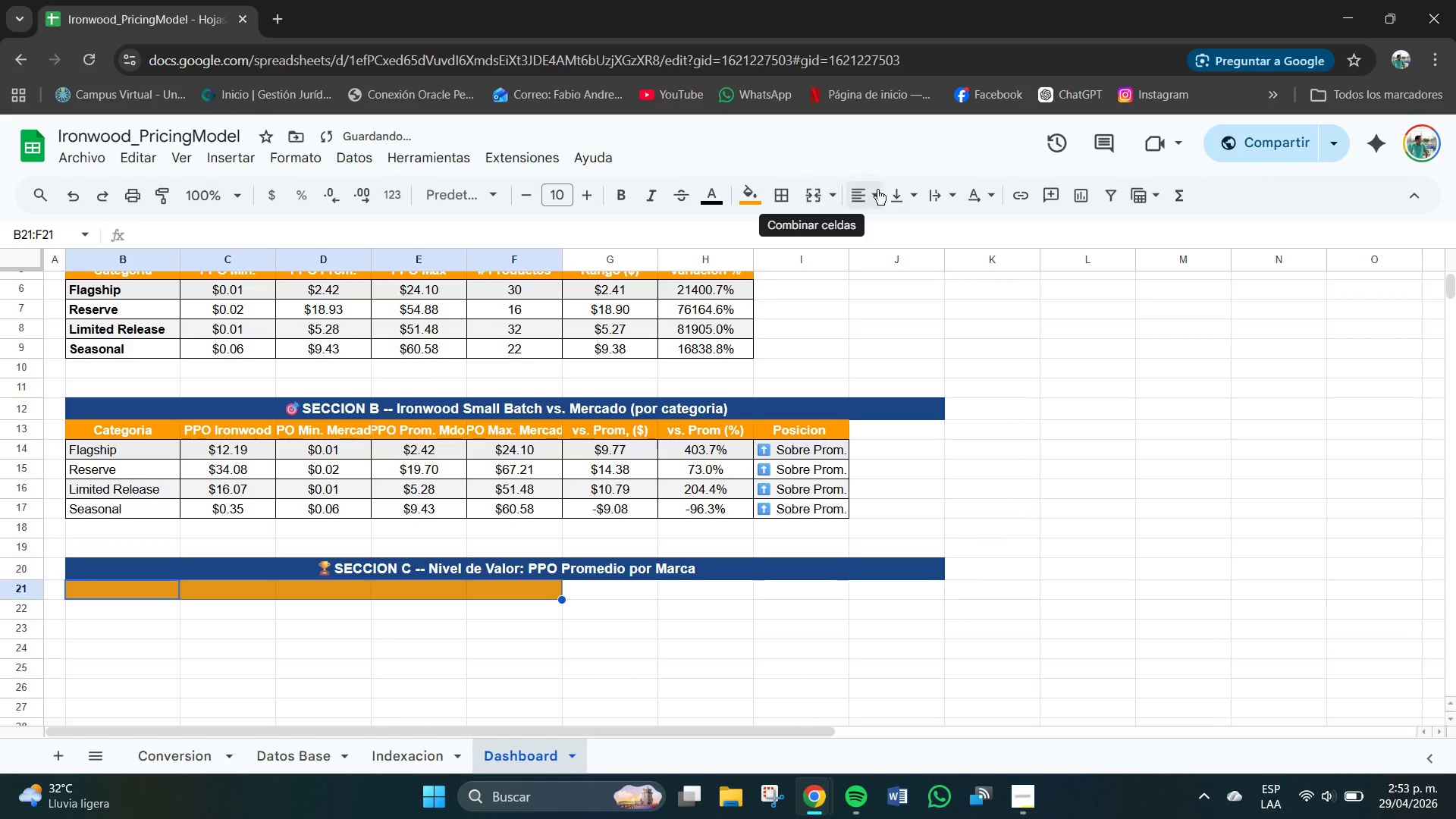 
left_click([868, 186])
 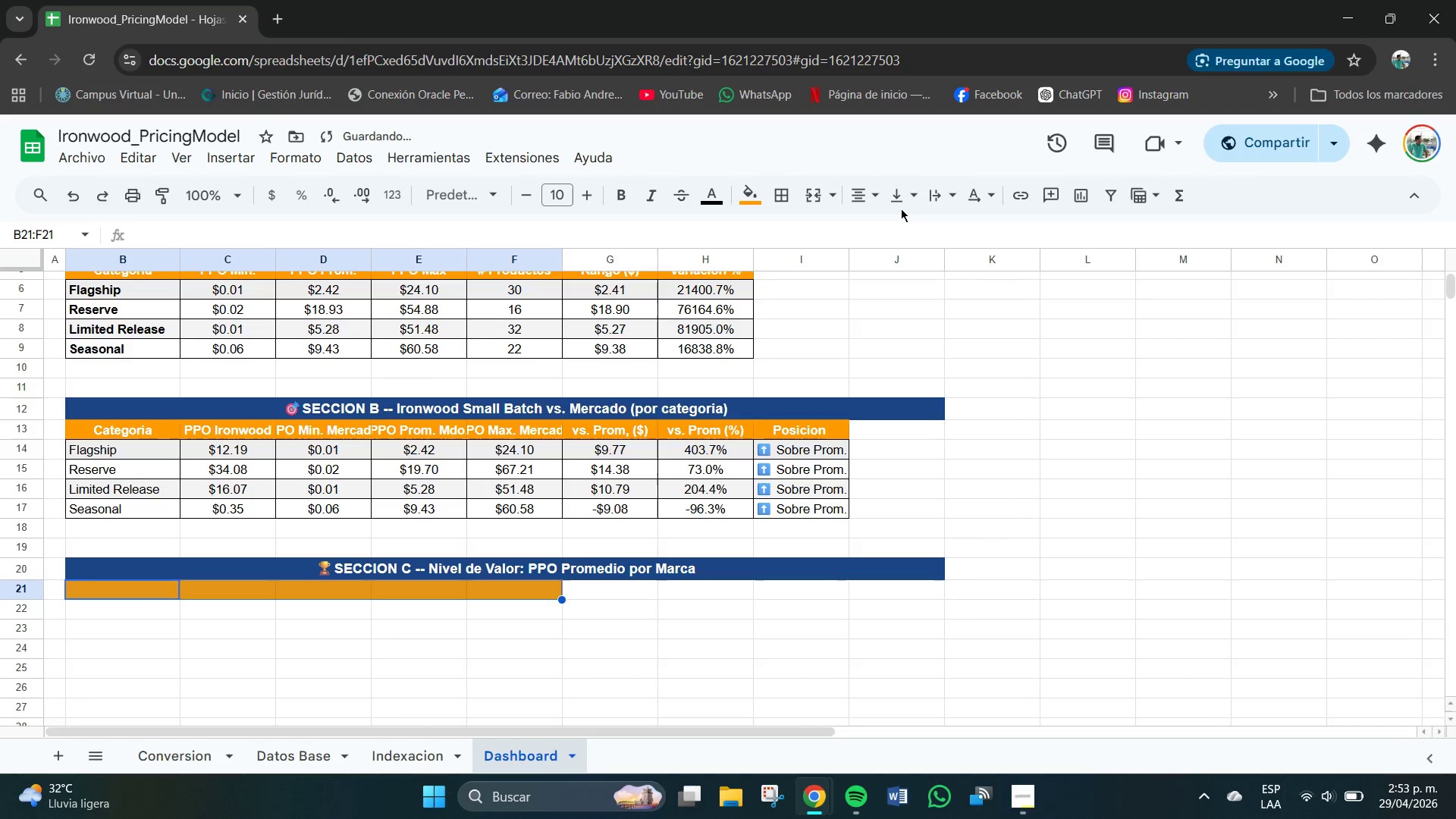 
double_click([901, 206])
 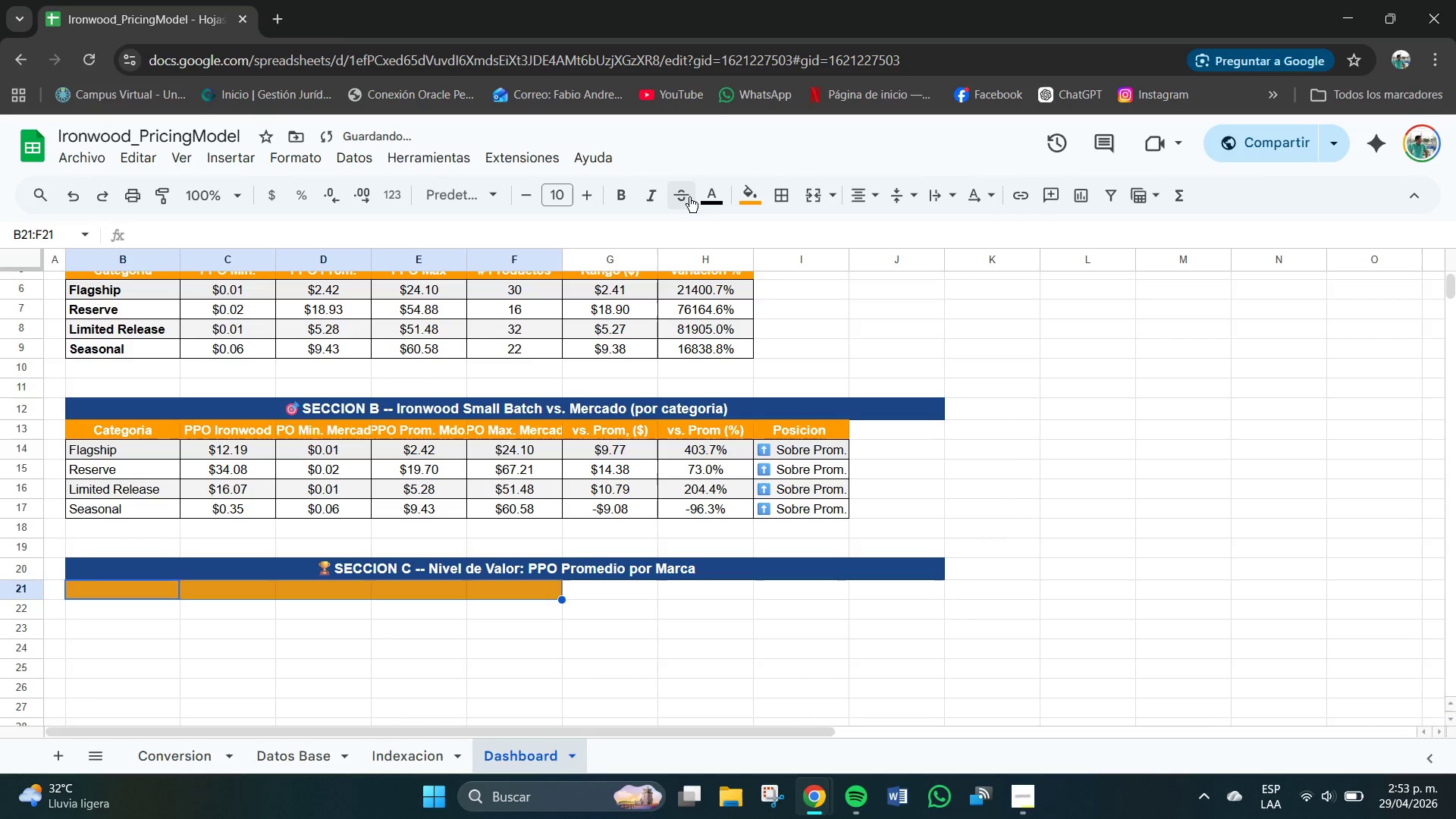 
left_click([705, 200])
 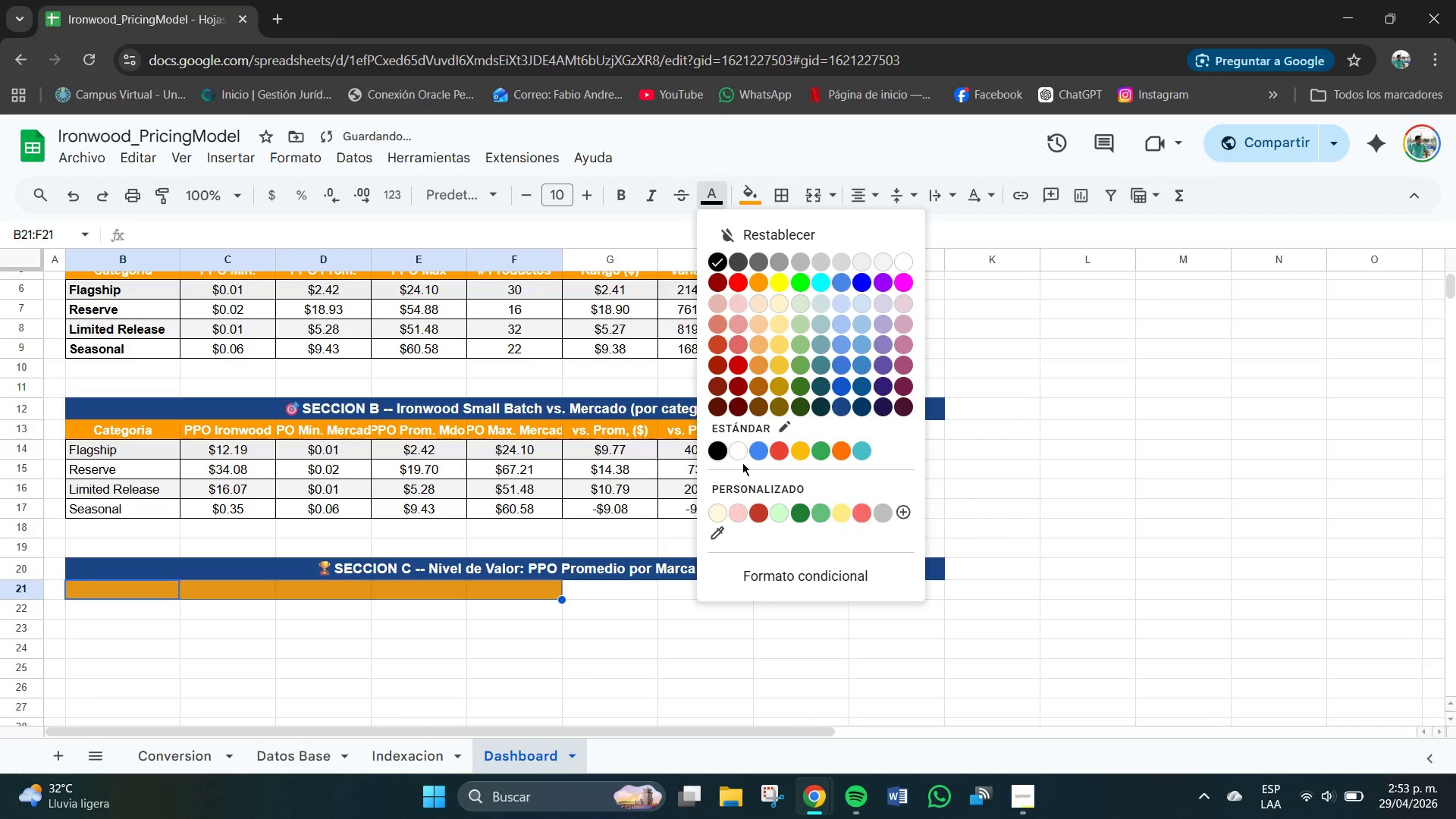 
left_click([736, 452])
 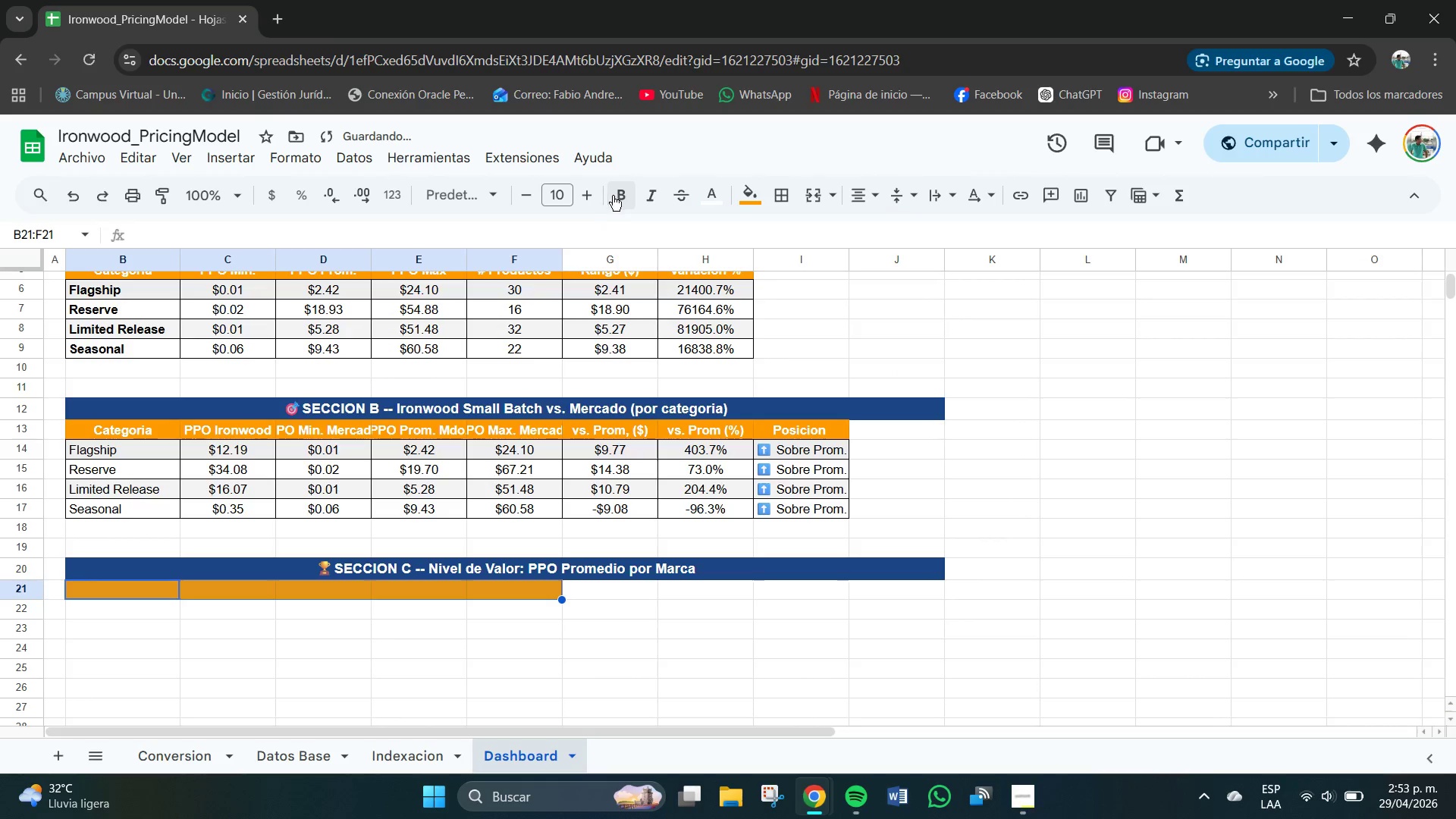 
left_click([623, 201])
 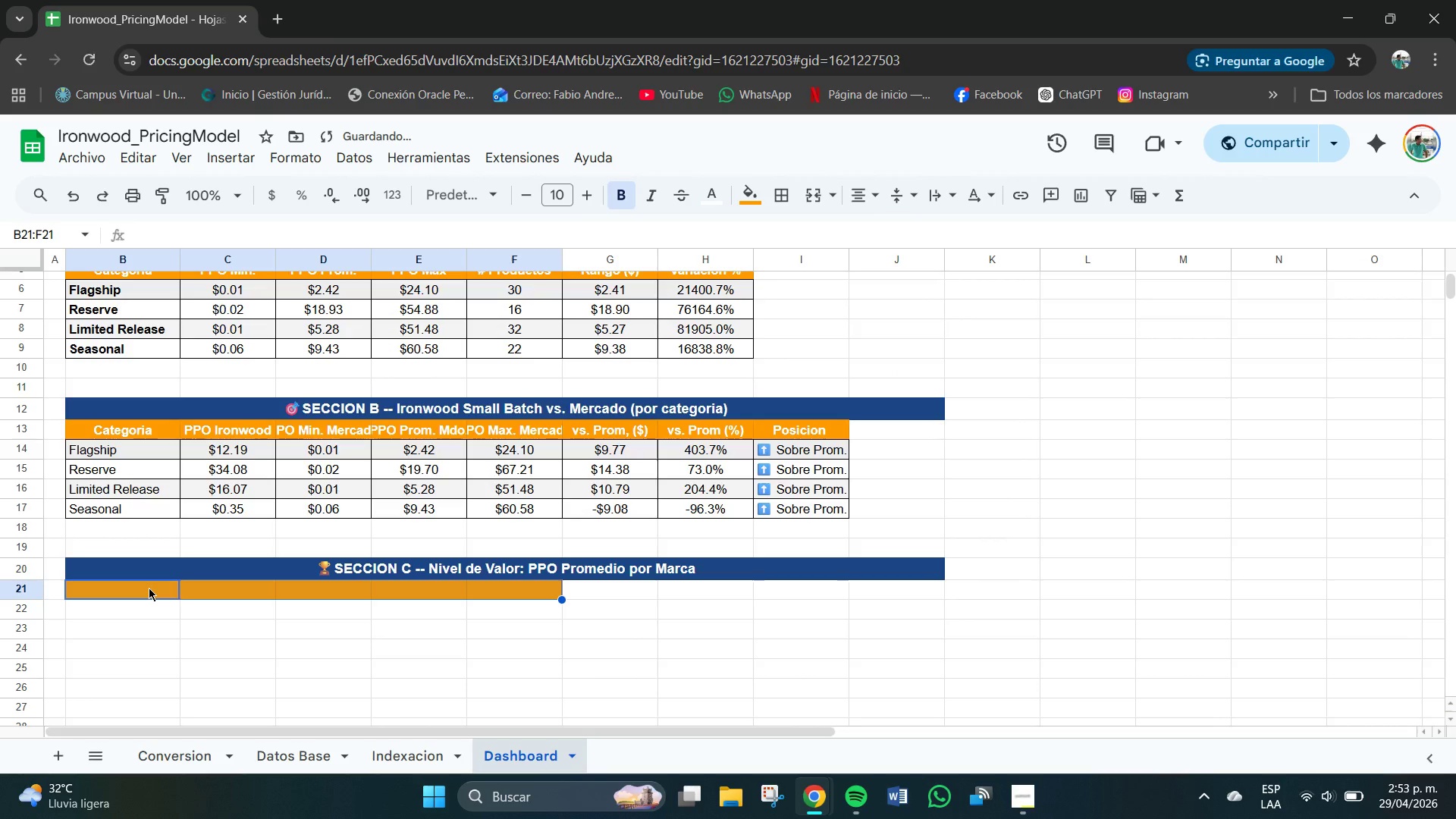 
double_click([149, 588])
 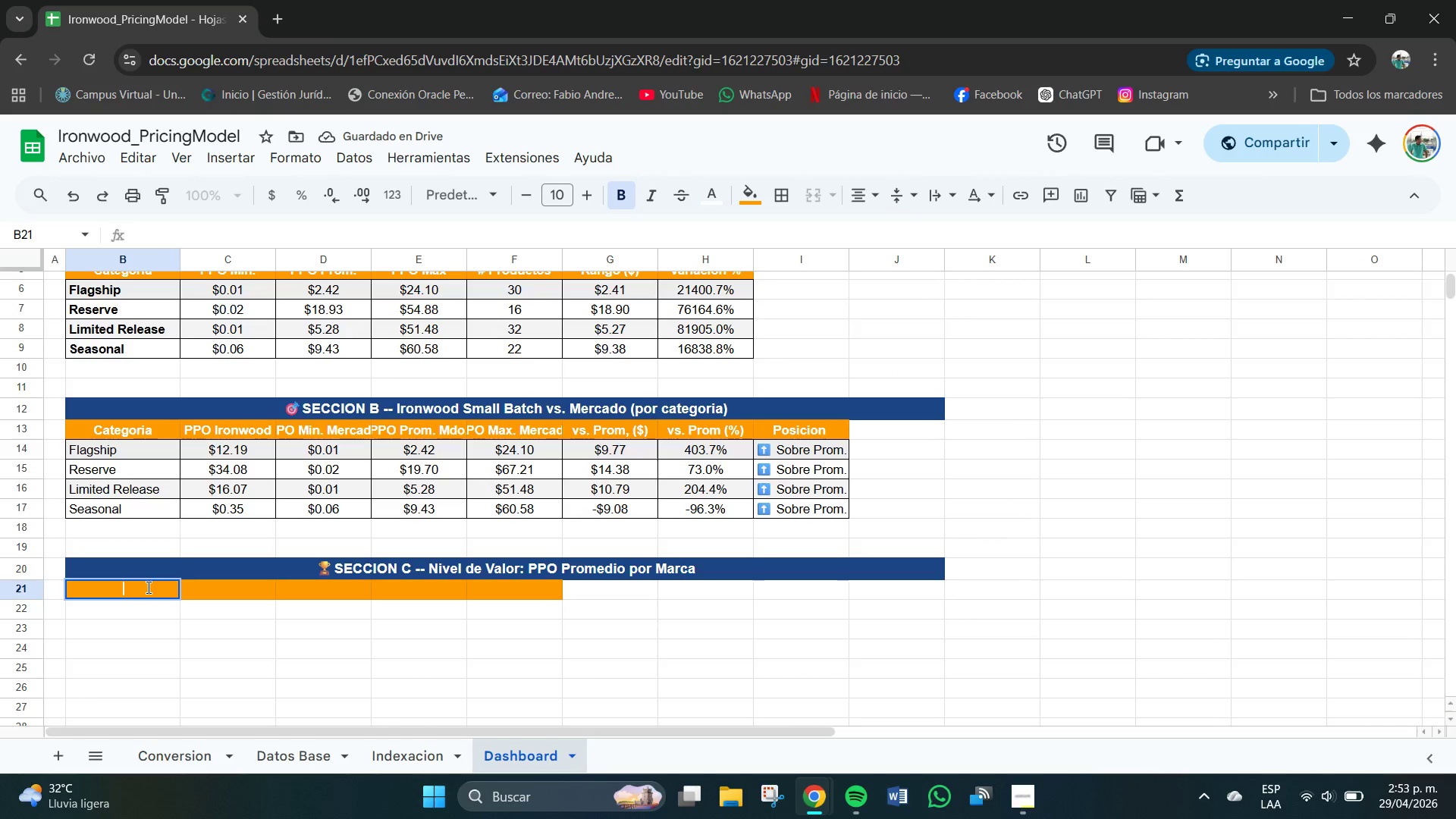 
type(Marca)
key(Tab)
type(PPO Min.)
key(Tab)
type(PPO Promedioi)
key(Backspace)
key(Tab)
type(PPO Max.)
key(Tab)
type(#SKUs)
 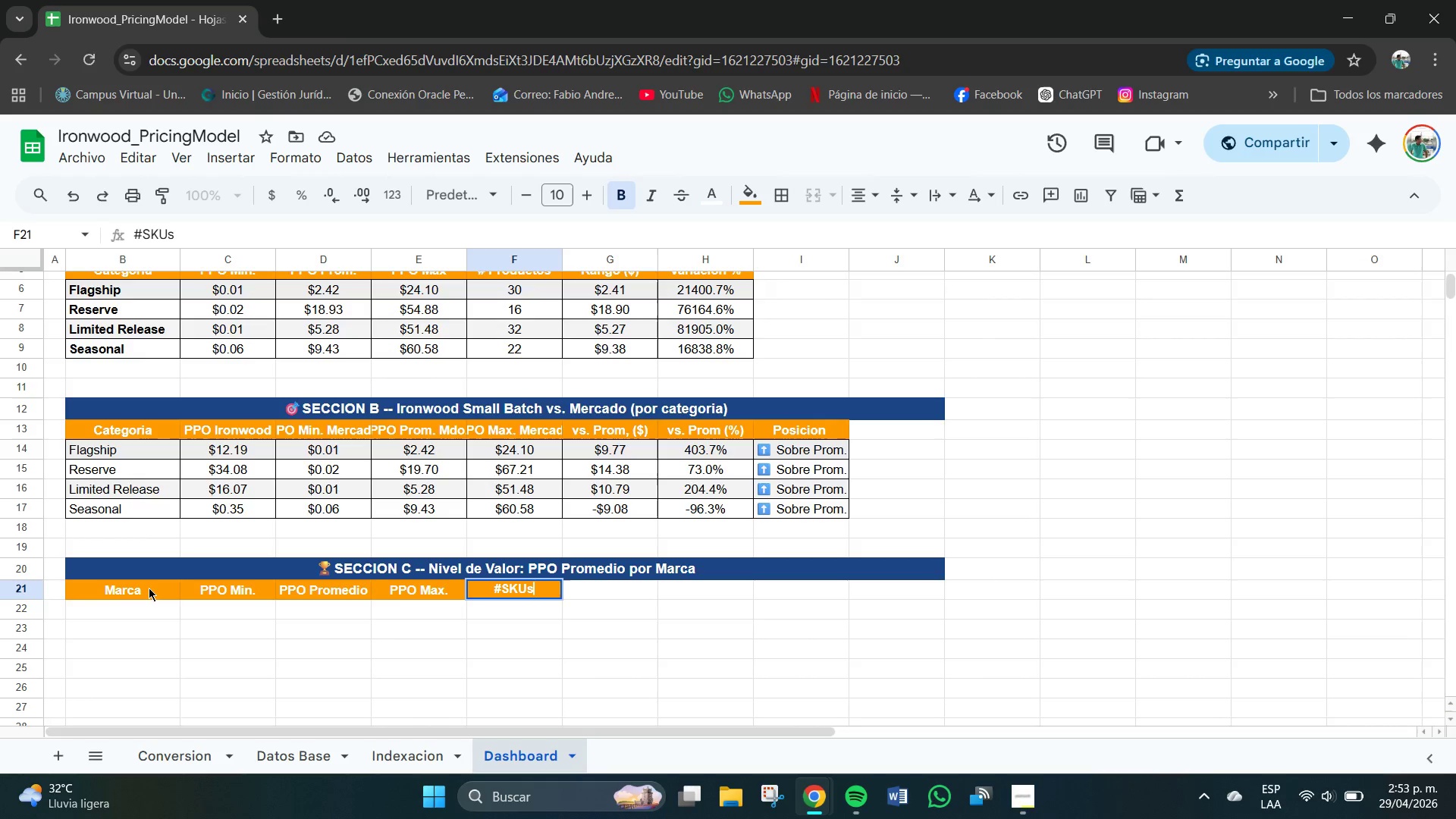 
key(Enter)
 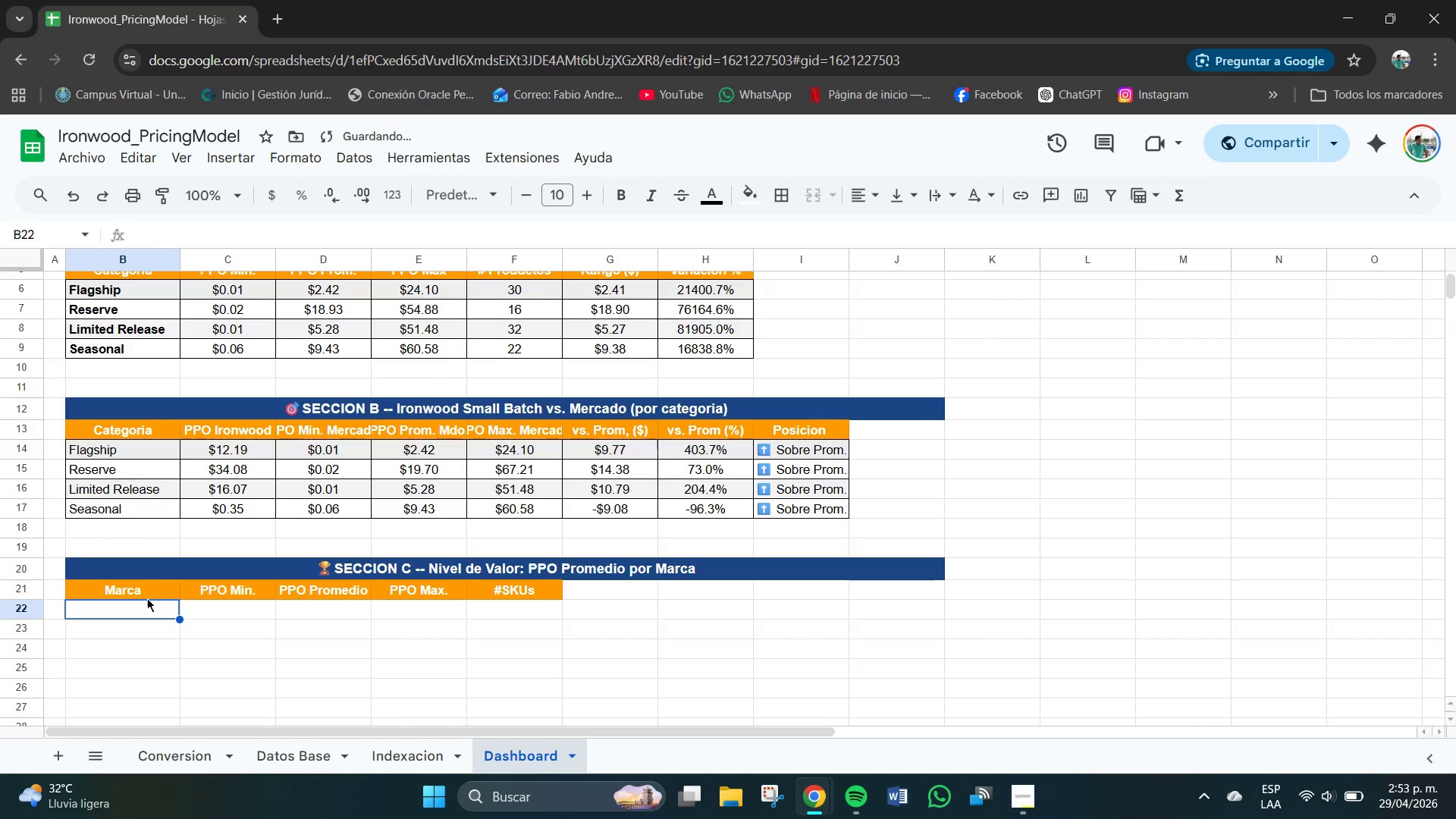 
scroll: coordinate [147, 599], scroll_direction: down, amount: 2.0
 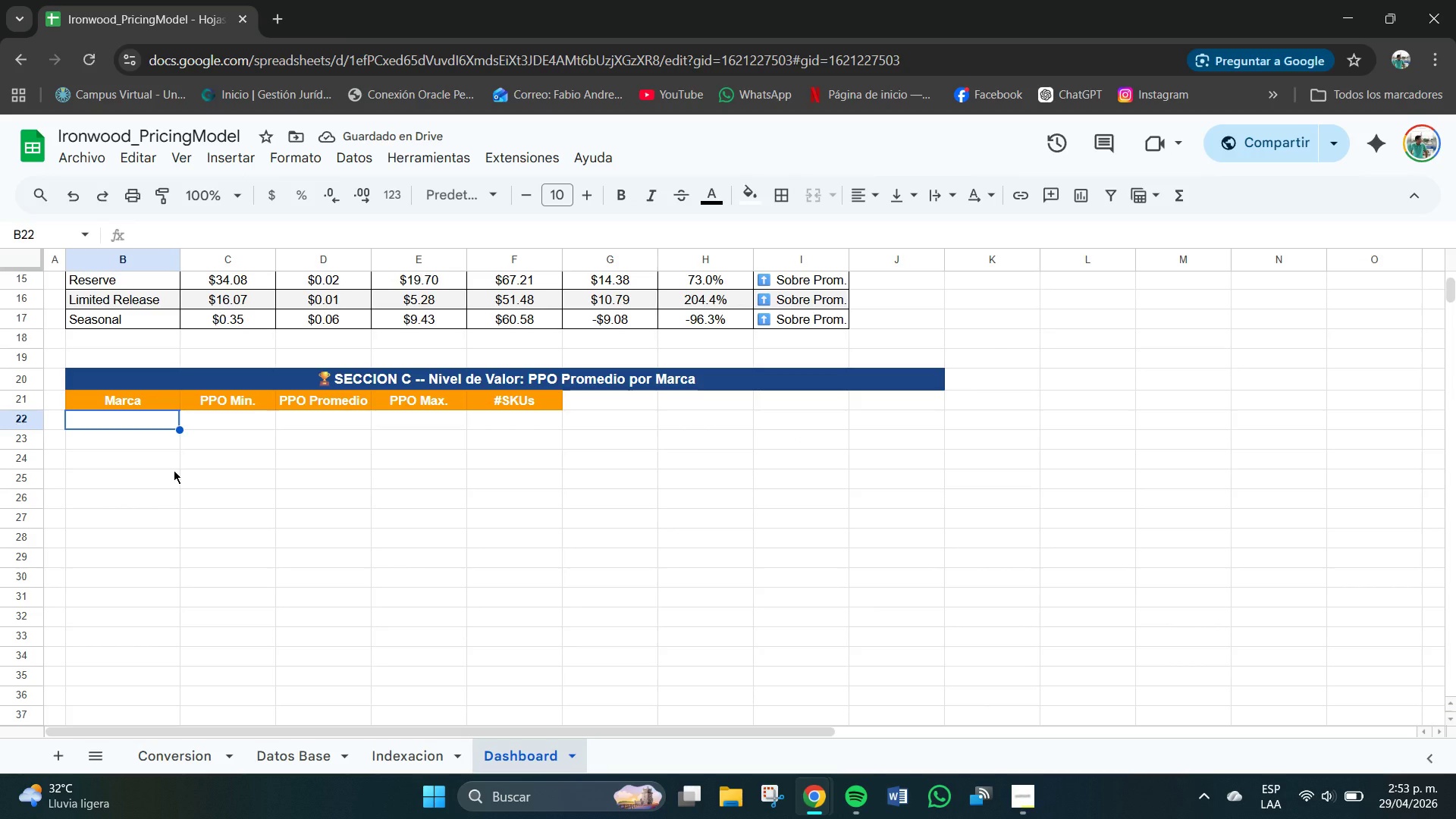 
wait(8.25)
 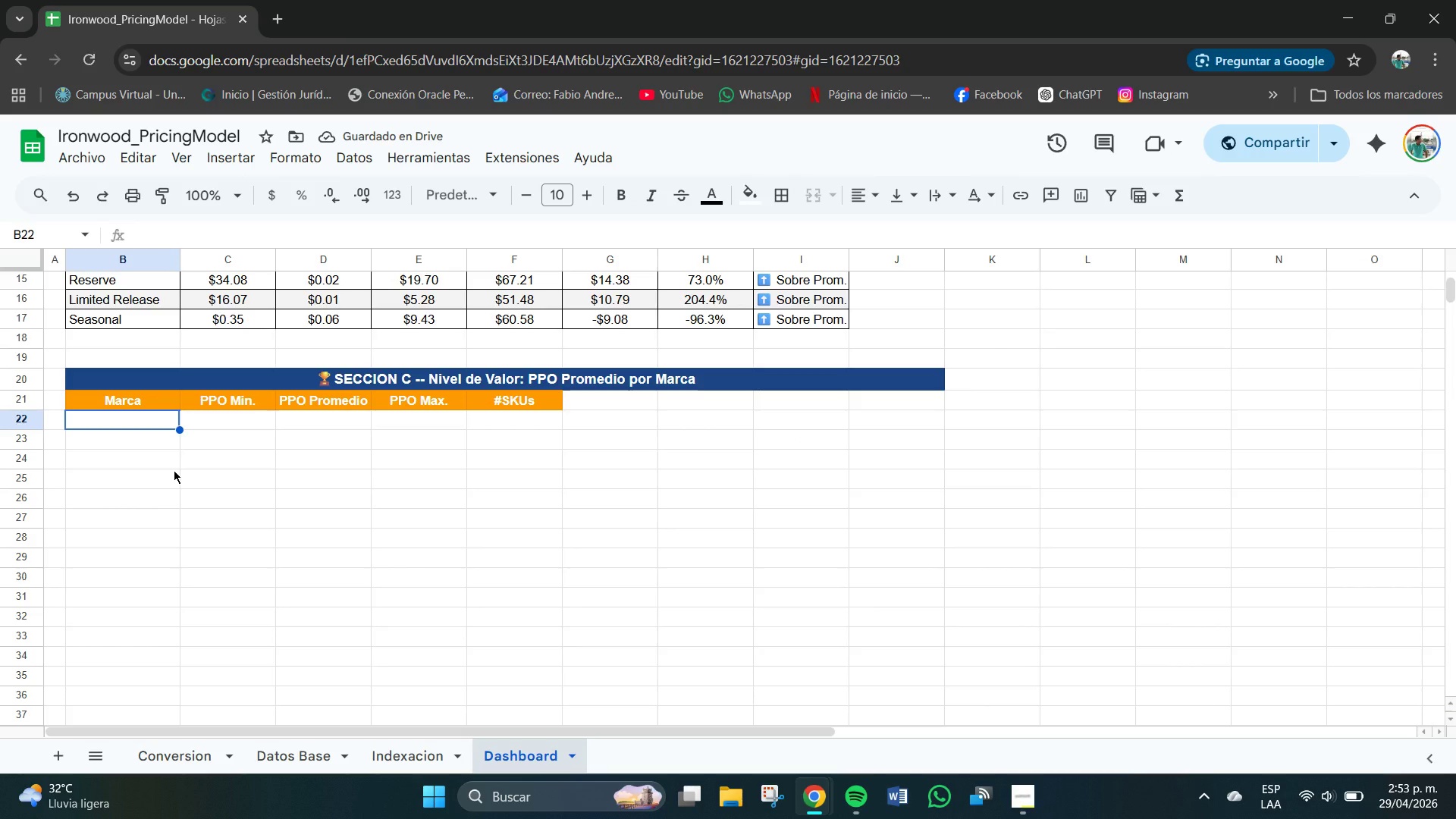 
double_click([104, 423])
 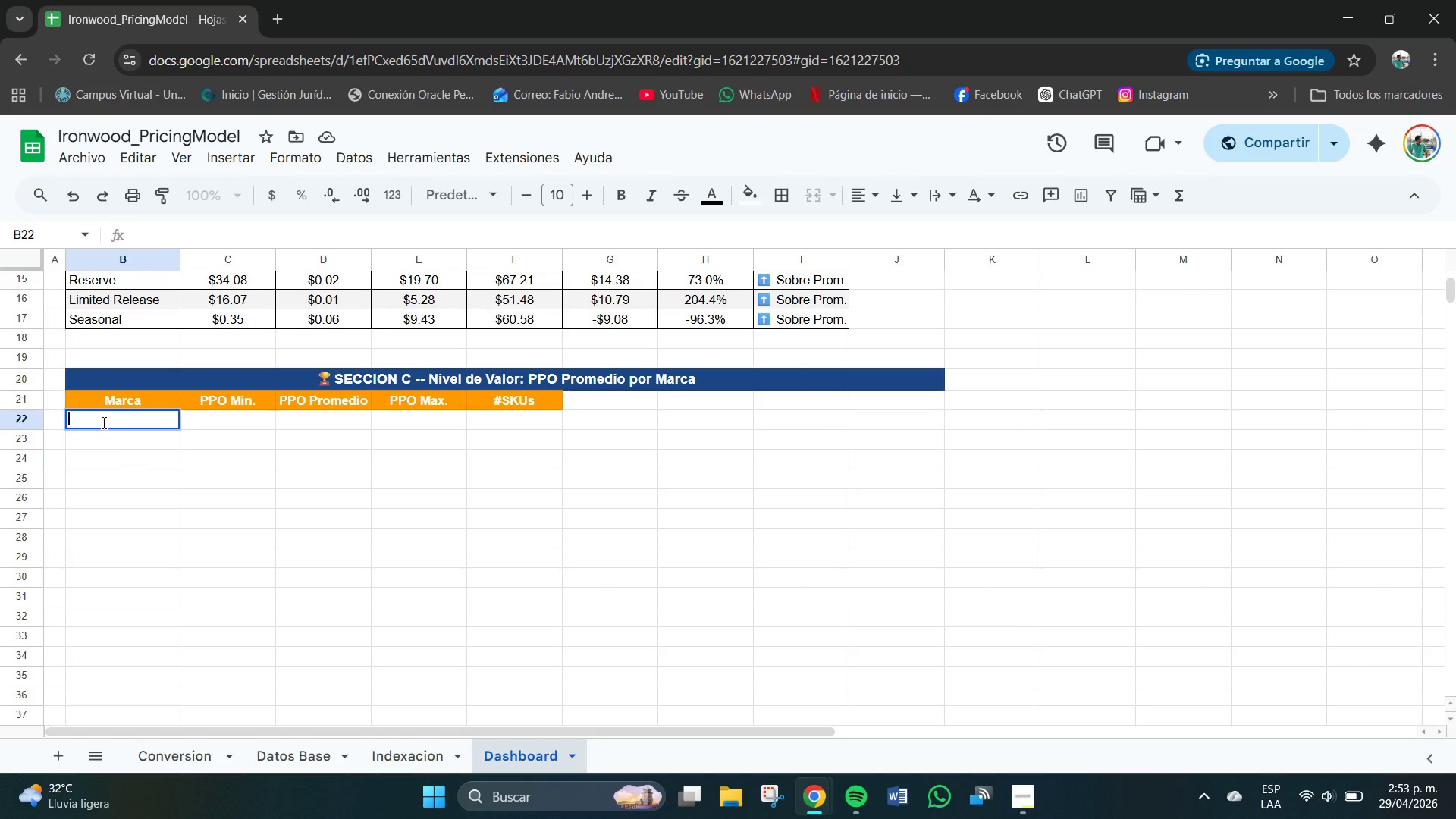 
type(Ironwoo)
 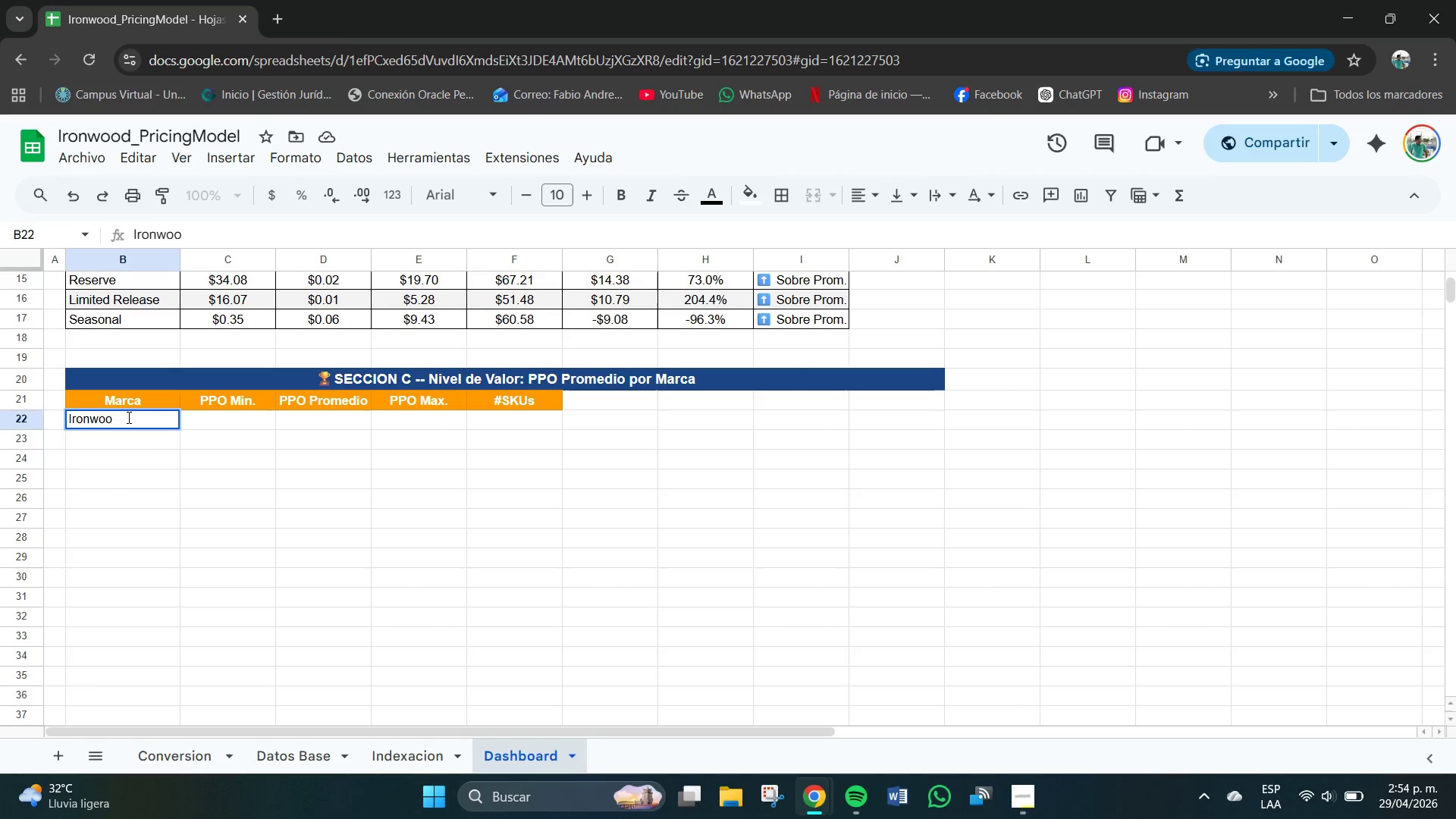 
wait(5.98)
 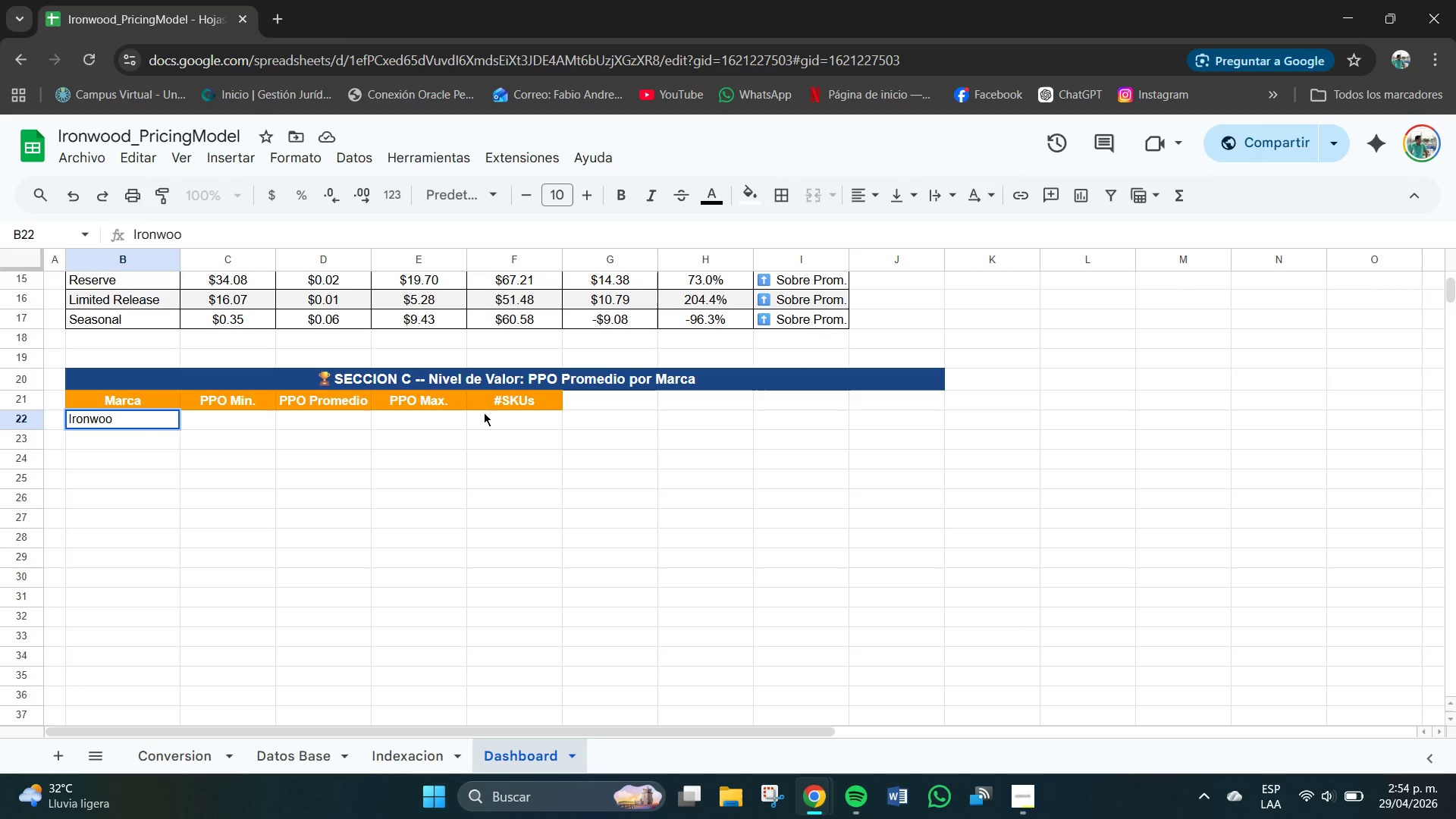 
type(d Collective)
 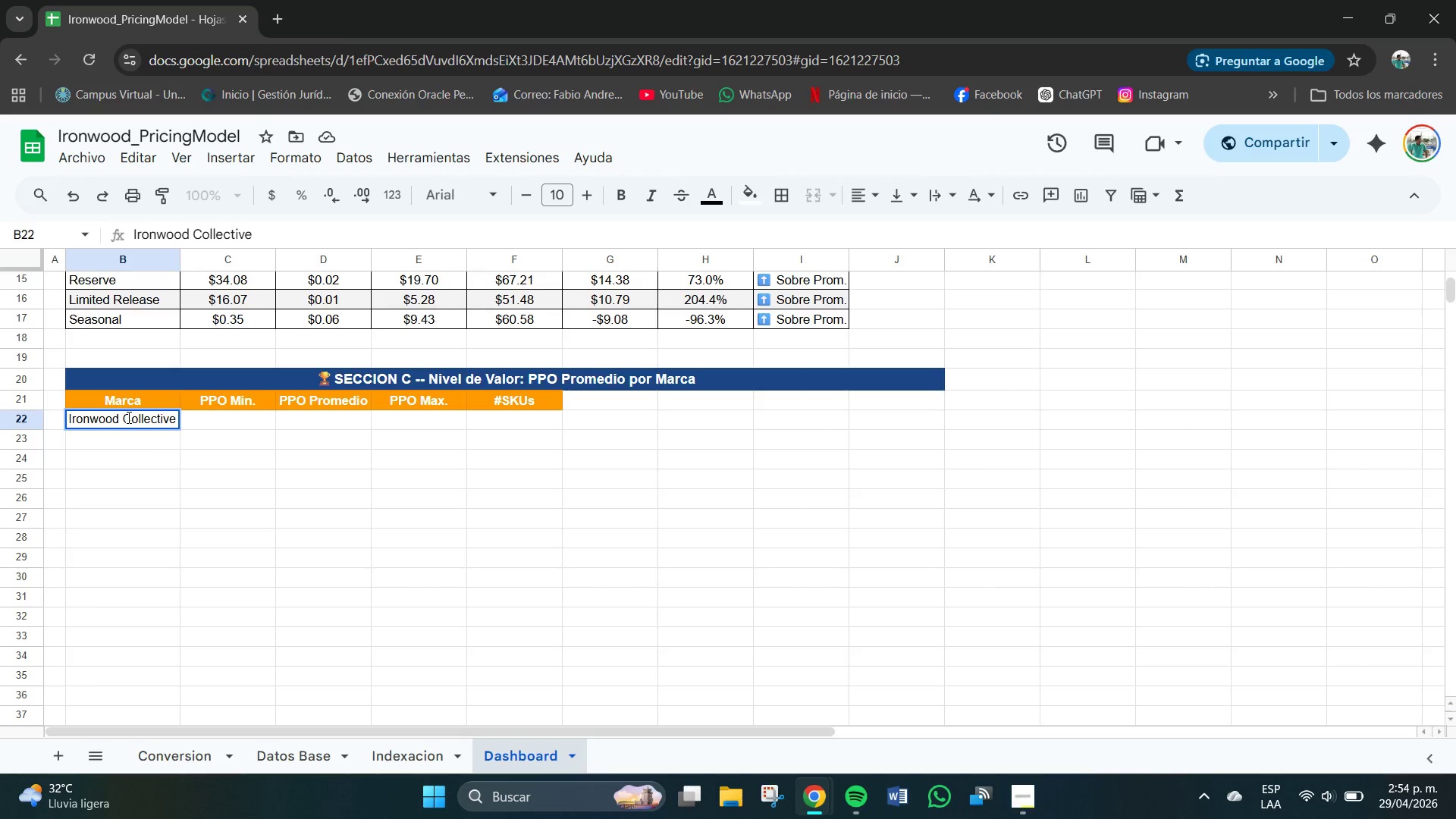 
key(Enter)
 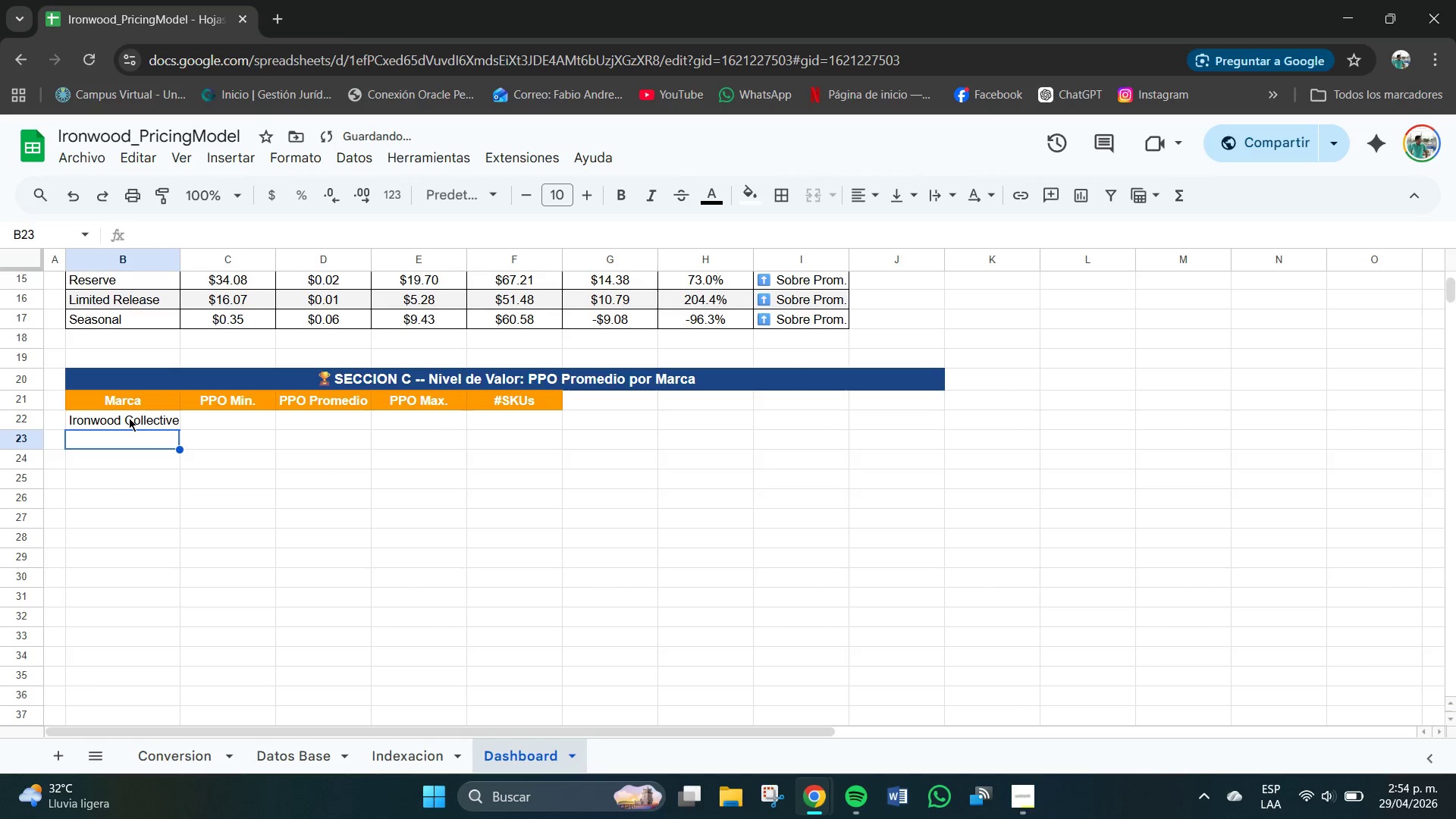 
type(The)
key(Backspace)
key(Backspace)
type(ree Hu)
key(Backspace)
type(ouse Nre)
key(Backspace)
key(Backspace)
key(Backspace)
type(Brewing Co)
 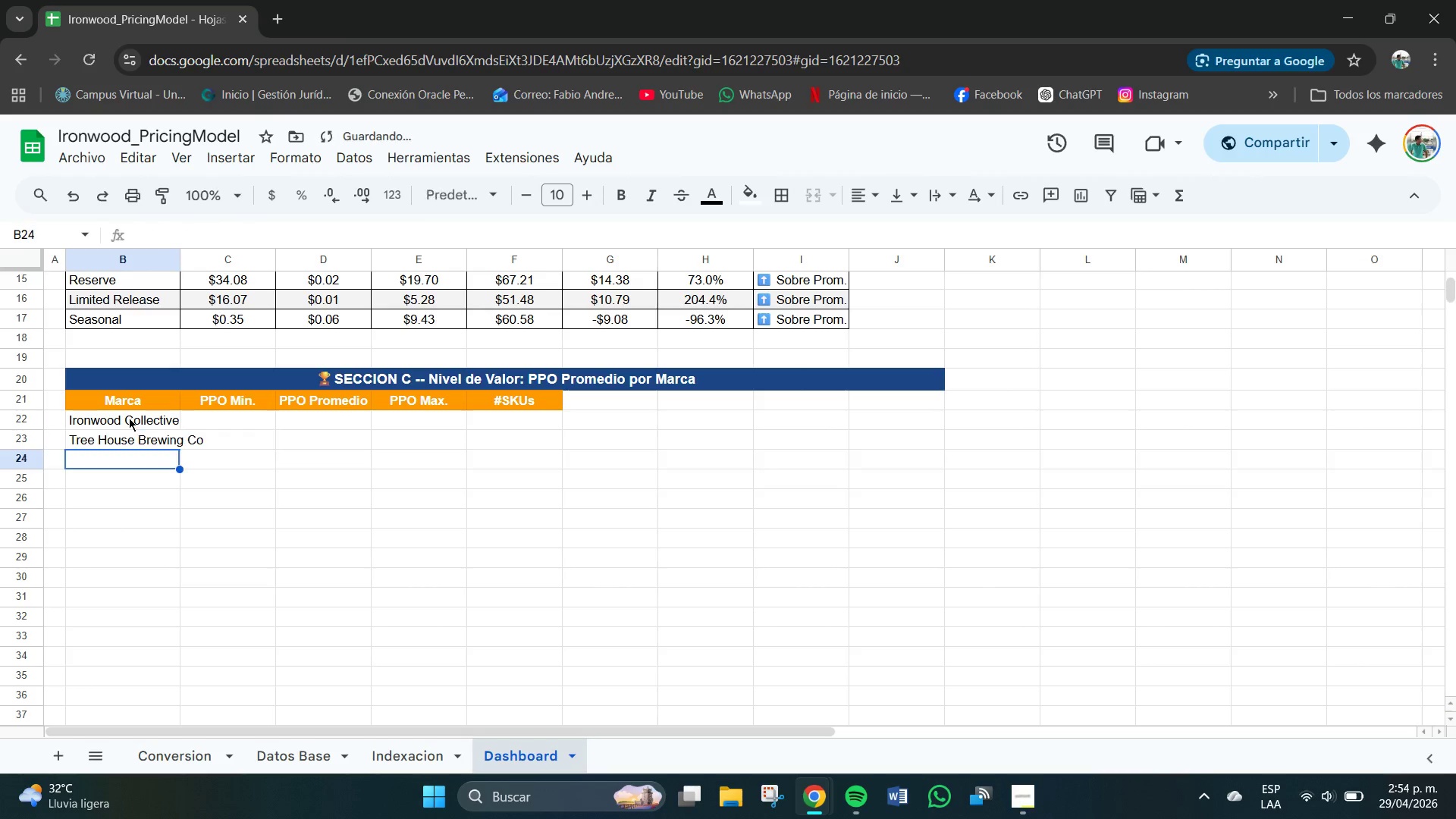 
key(Enter)
 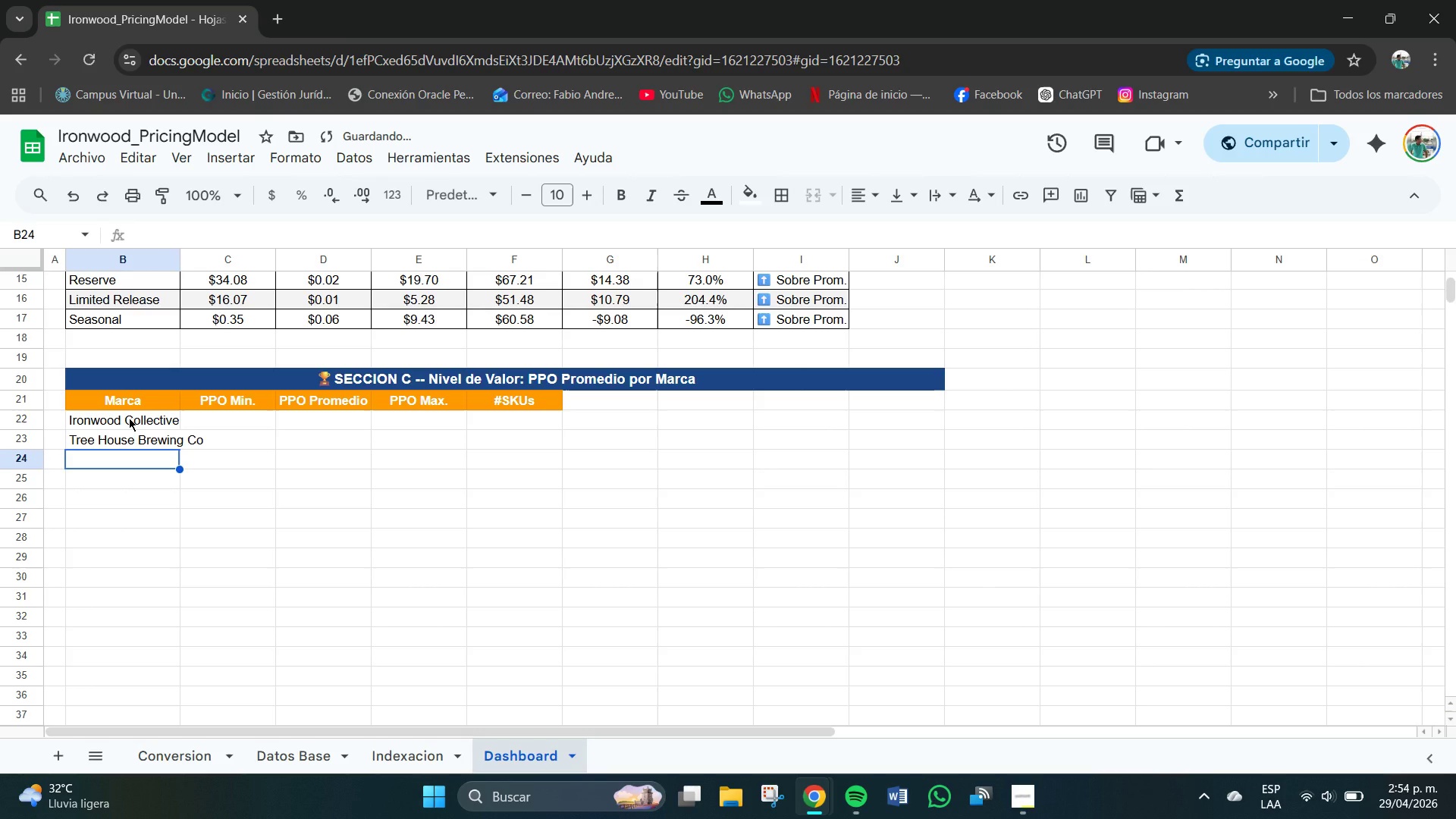 
type(The Aca)
key(Backspace)
key(Backspace)
type(,)
key(Backspace)
type(`che)
key(Backspace)
key(Backspace)
key(Backspace)
key(Backspace)
type(lchemist)
 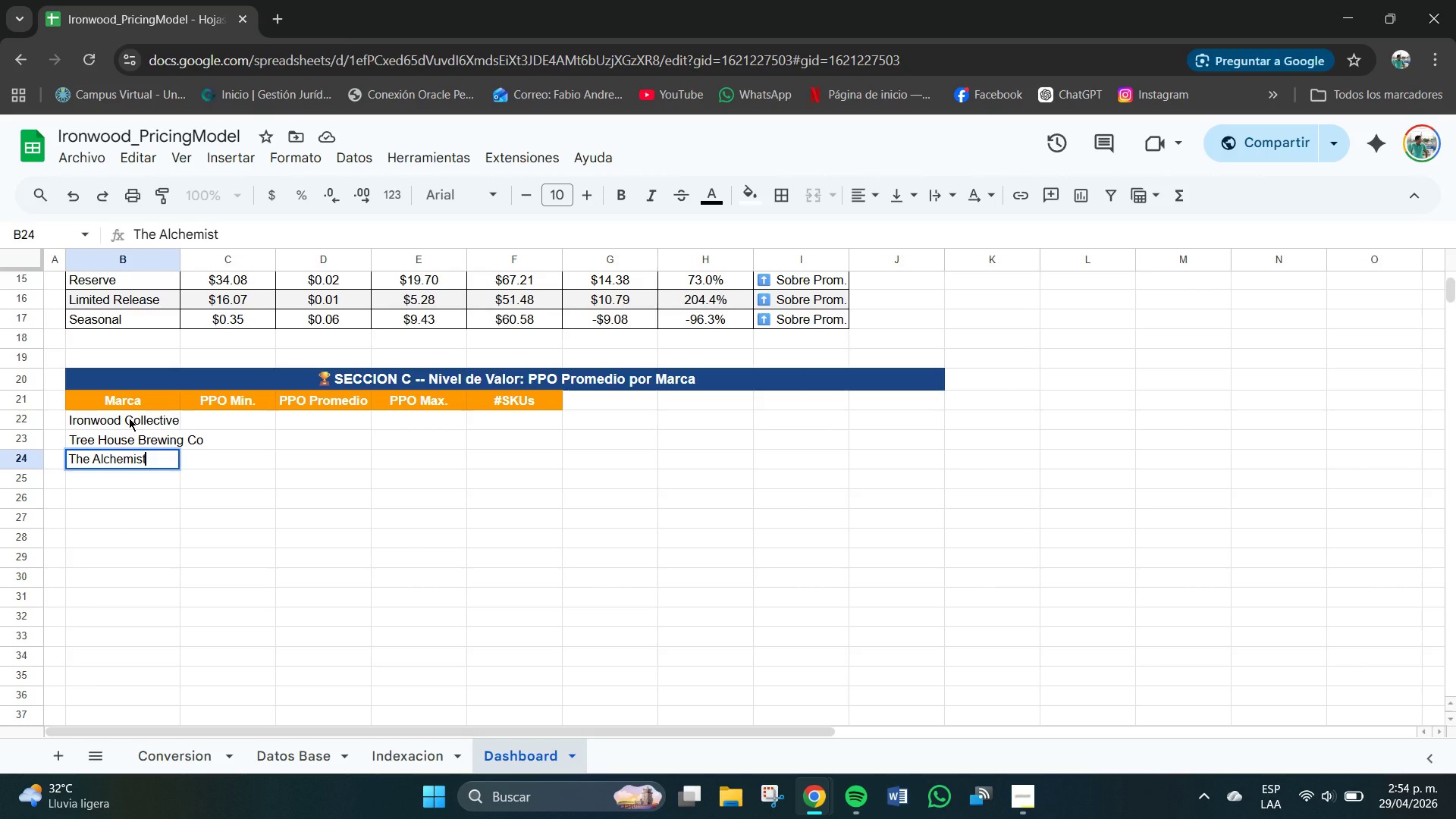 
key(Enter)
 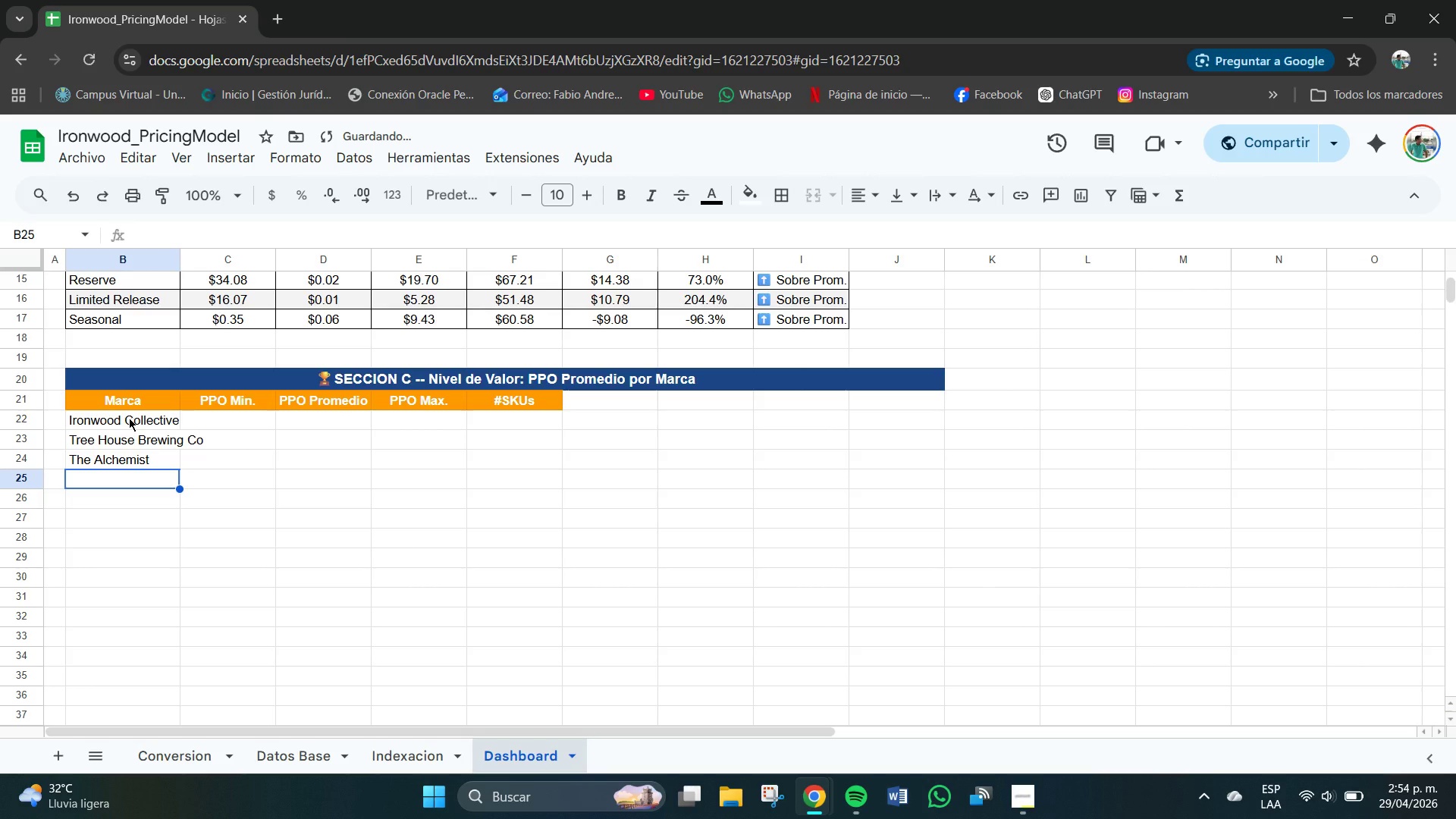 
type(Mi)
key(Backspace)
type(aine)
 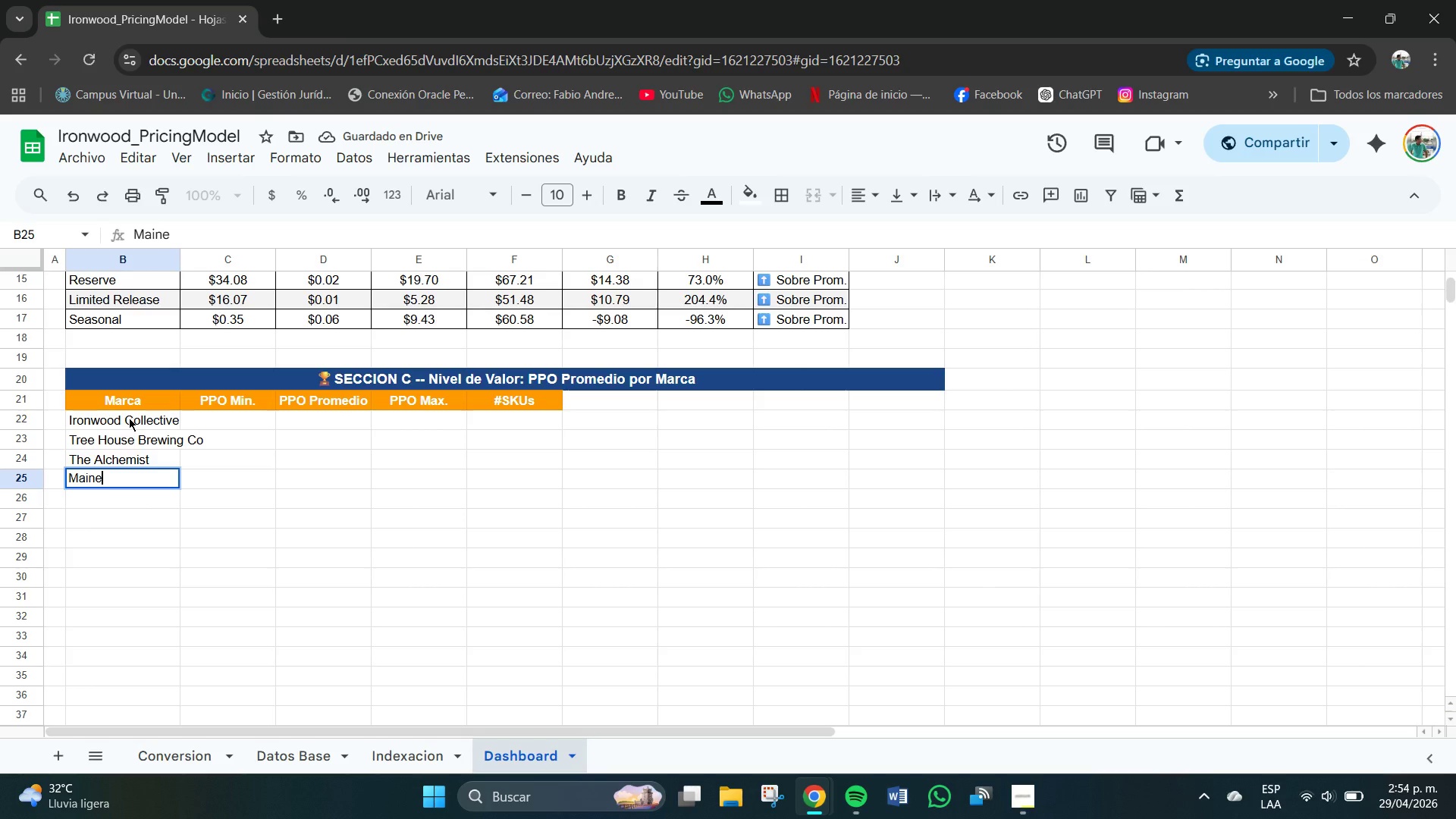 
type( Beer Co)
 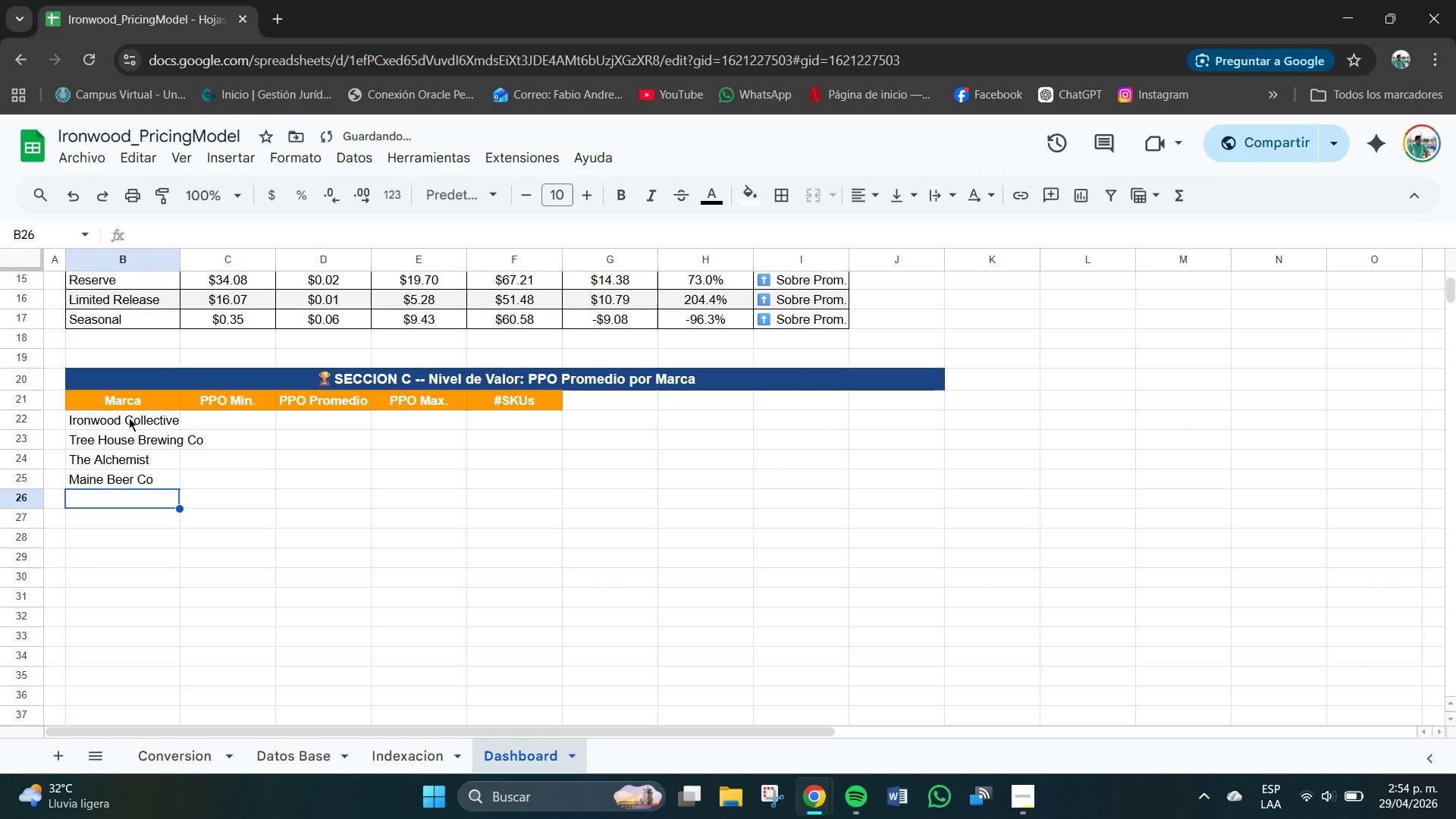 
key(Enter)
 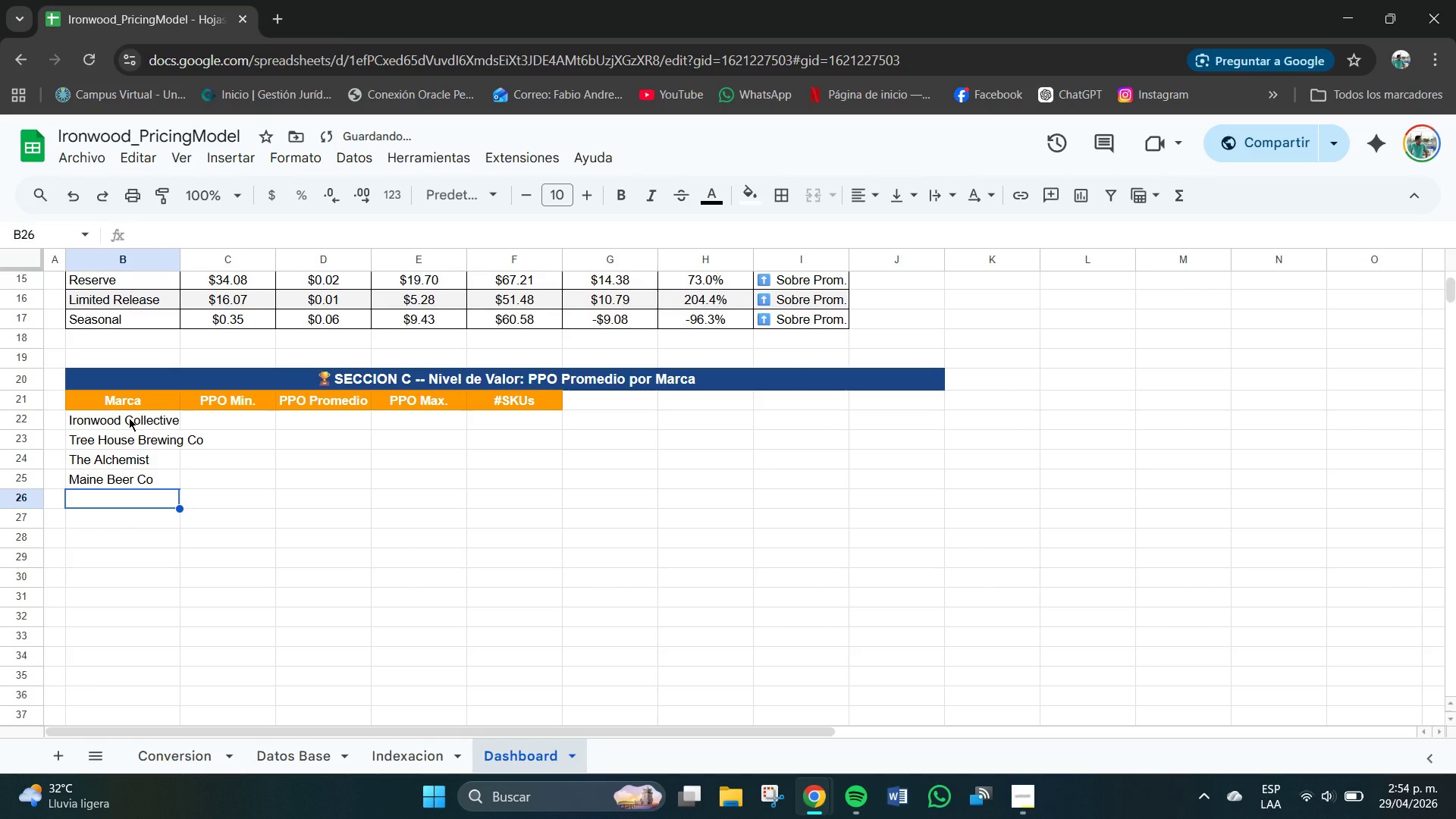 
type(Ote)
key(Backspace)
key(Backspace)
type(ther Ha`)
key(Backspace)
type(lf Brewing)
 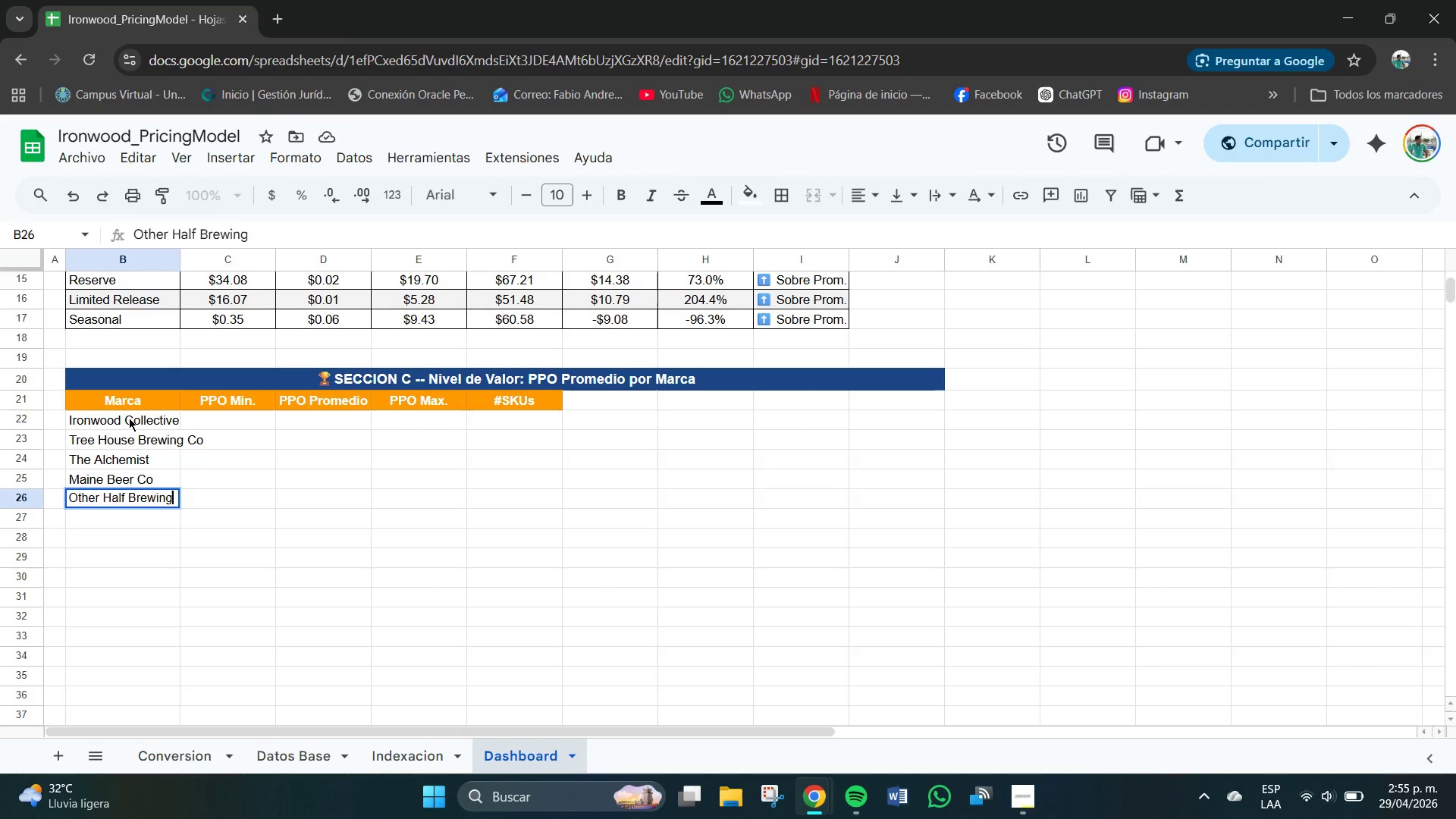 
key(Enter)
 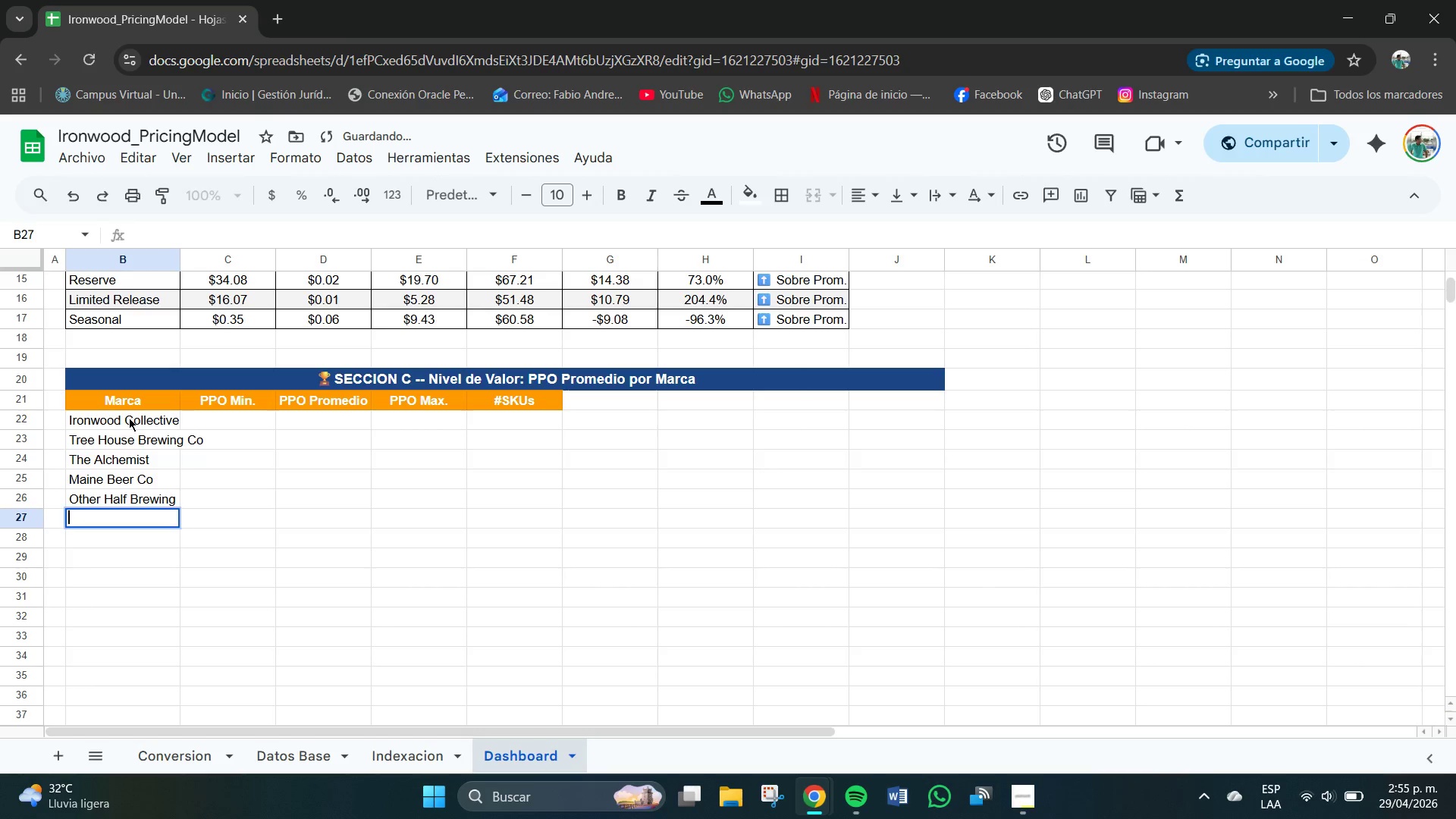 
key(Enter)
 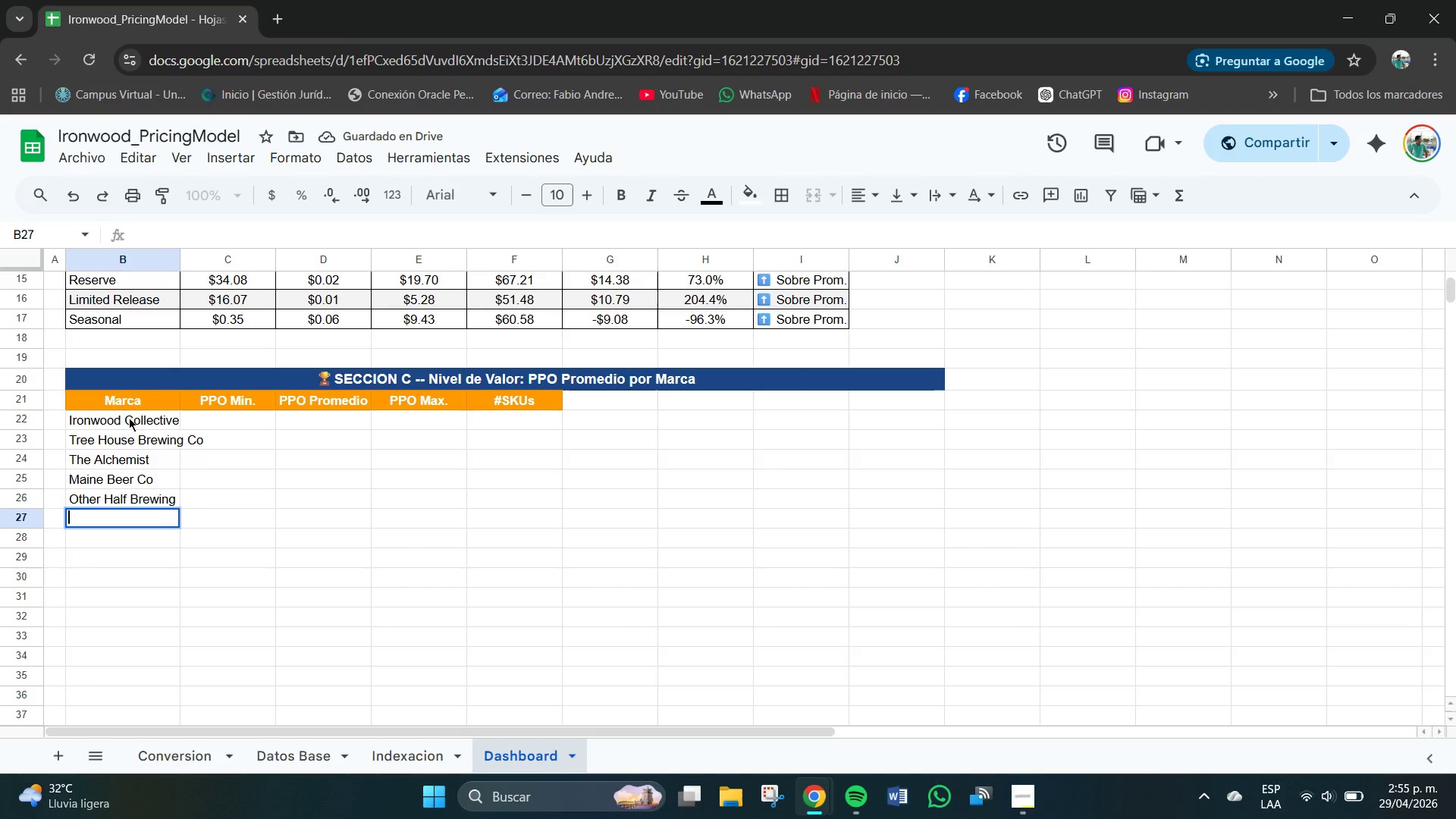 
type(Lawson;s Finest Liquids)
 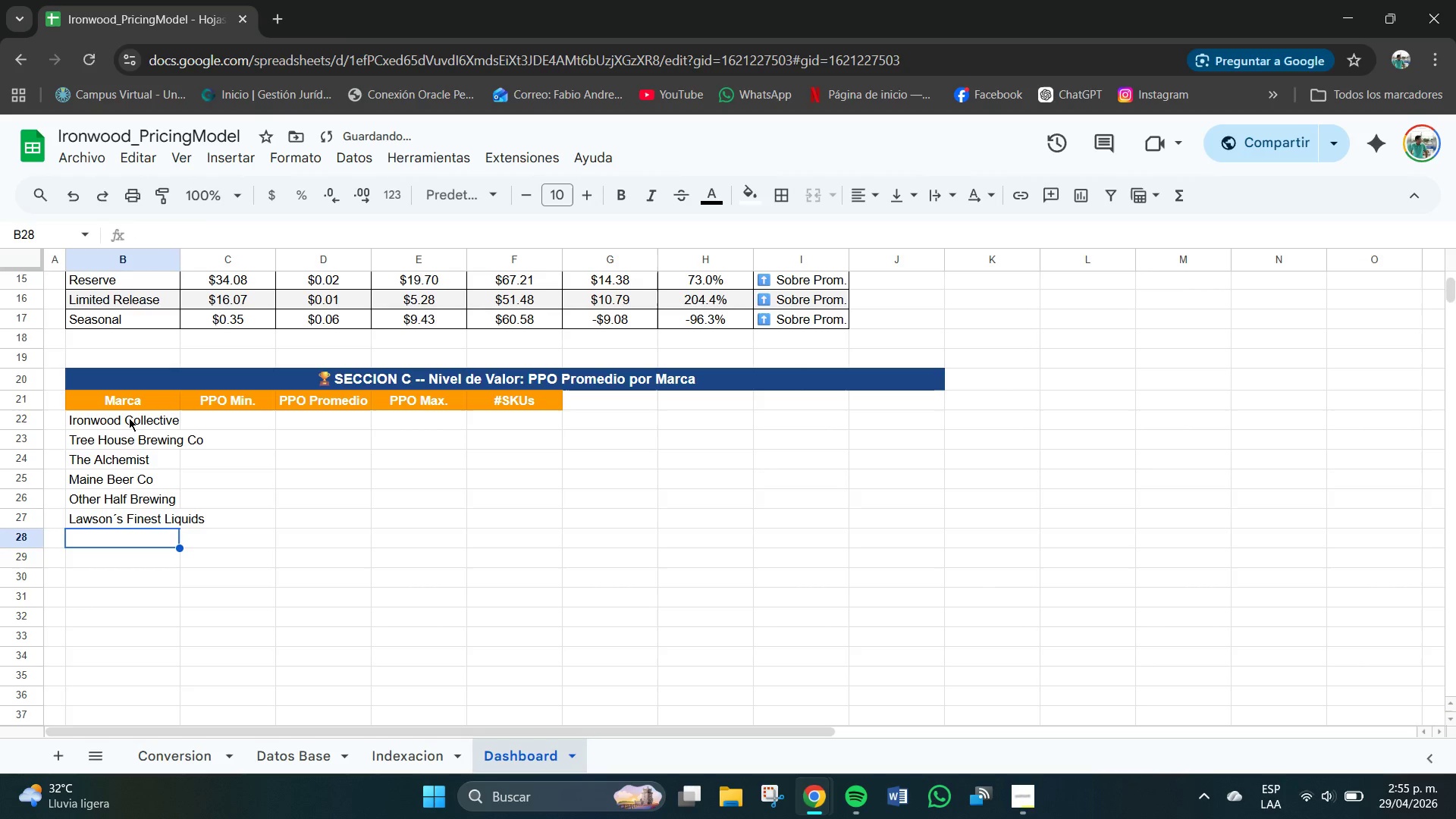 
key(Enter)
 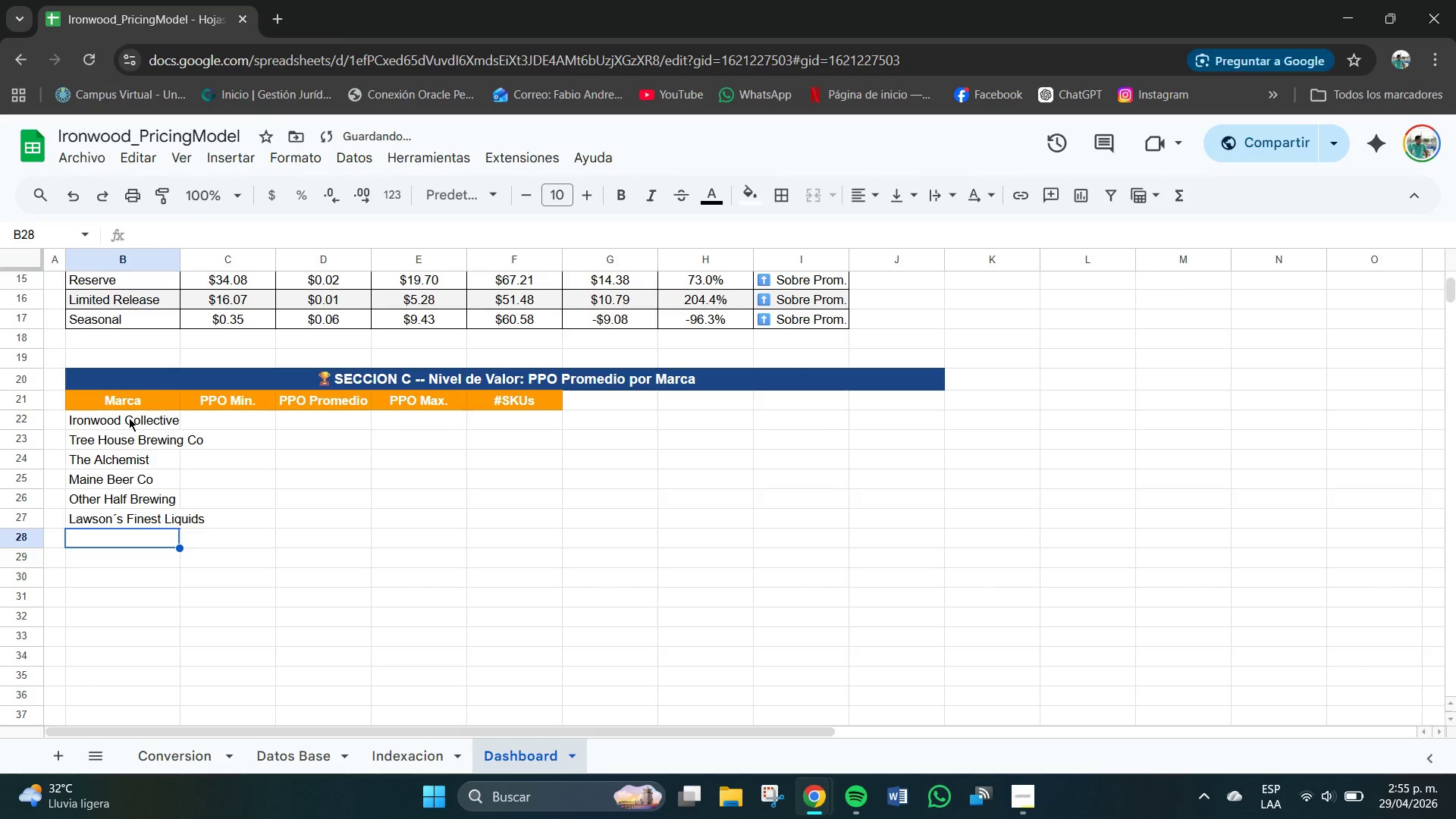 
type(Hill Farmas)
key(Backspace)
key(Backspace)
type(stead Brewery)
 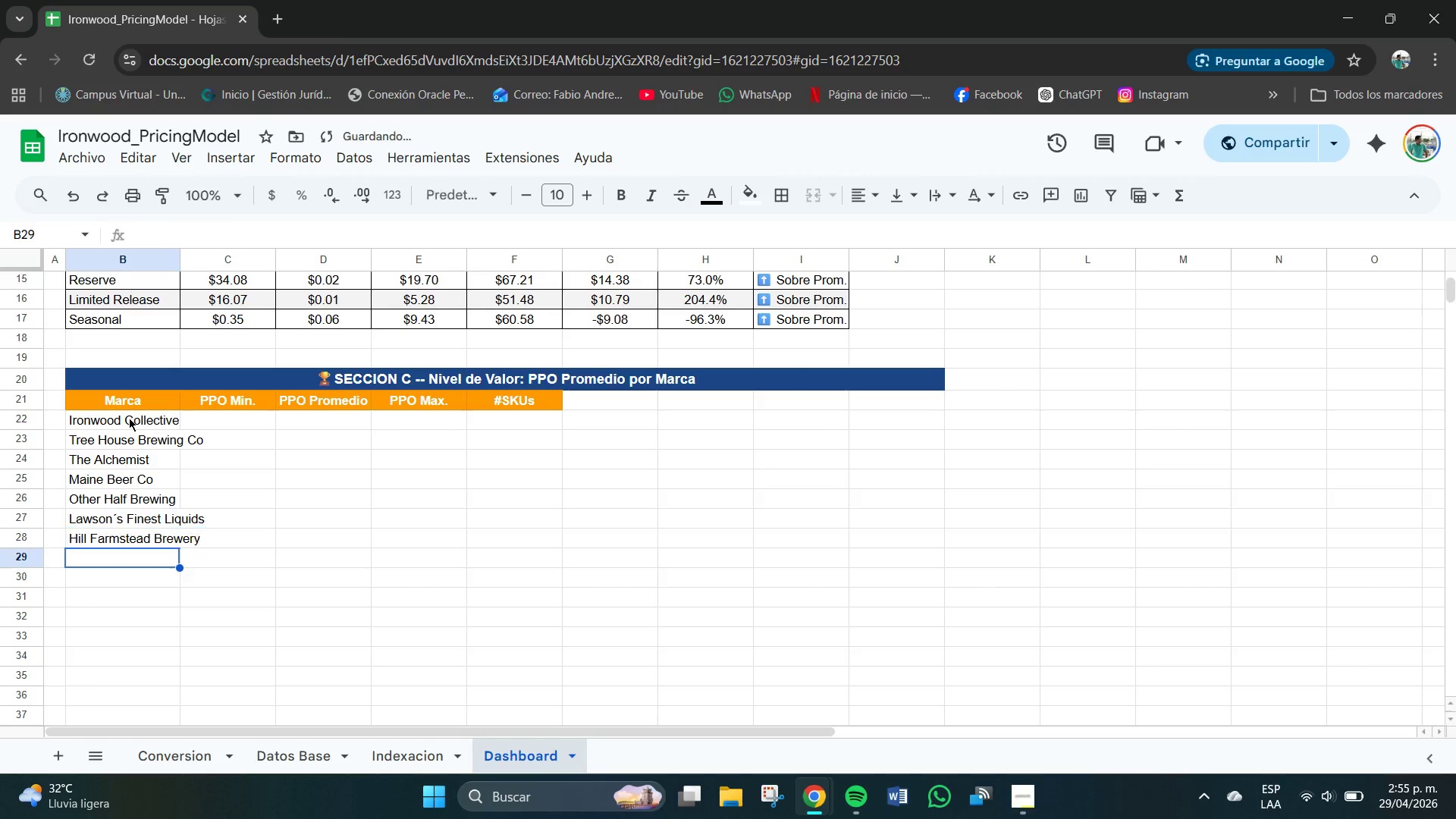 
key(Enter)
 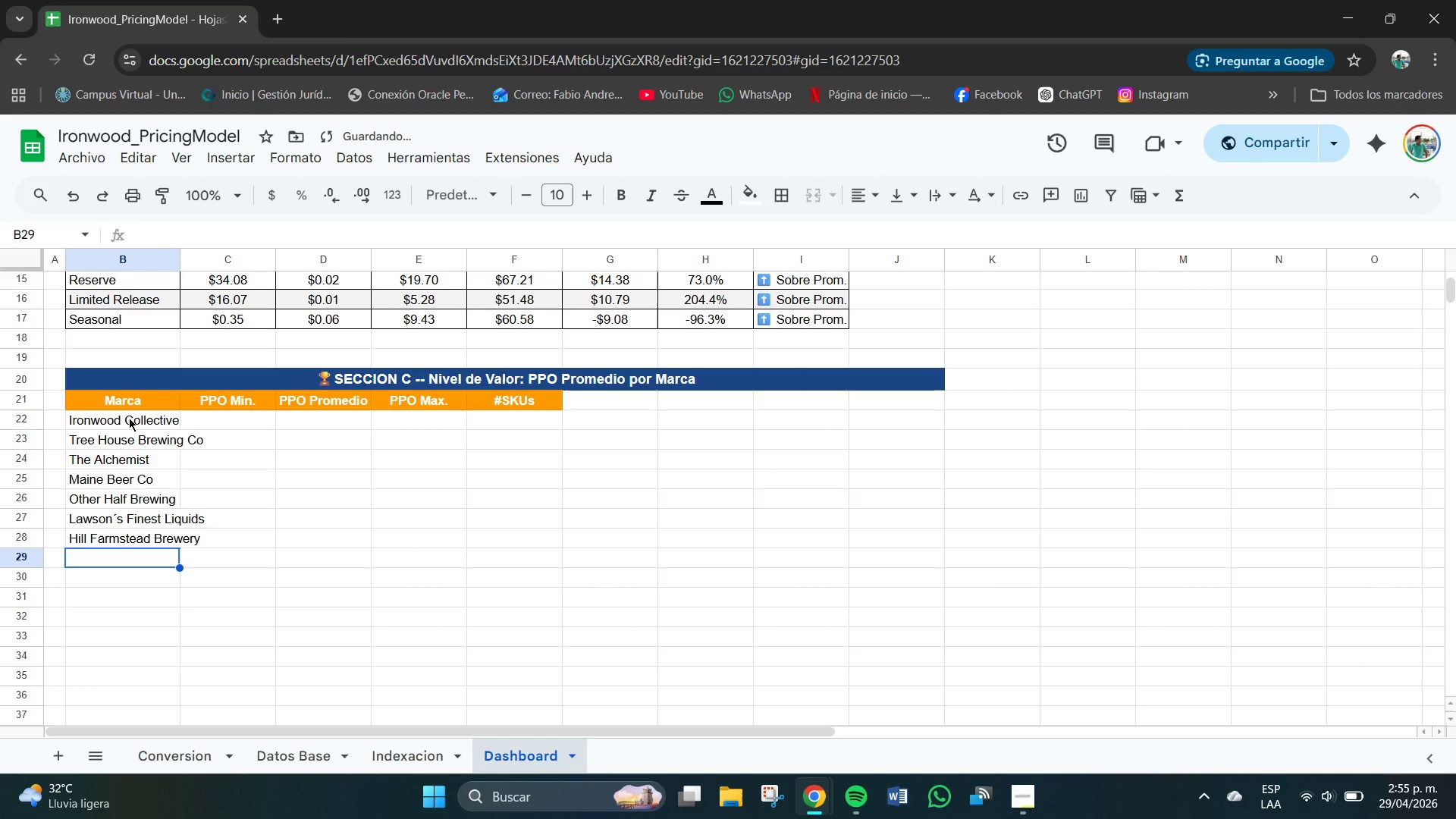 
type(Night Shit)
key(Backspace)
type(ft Bra)
key(Backspace)
type(equin)
key(Backspace)
key(Backspace)
key(Backspace)
key(Backspace)
type(wing)
 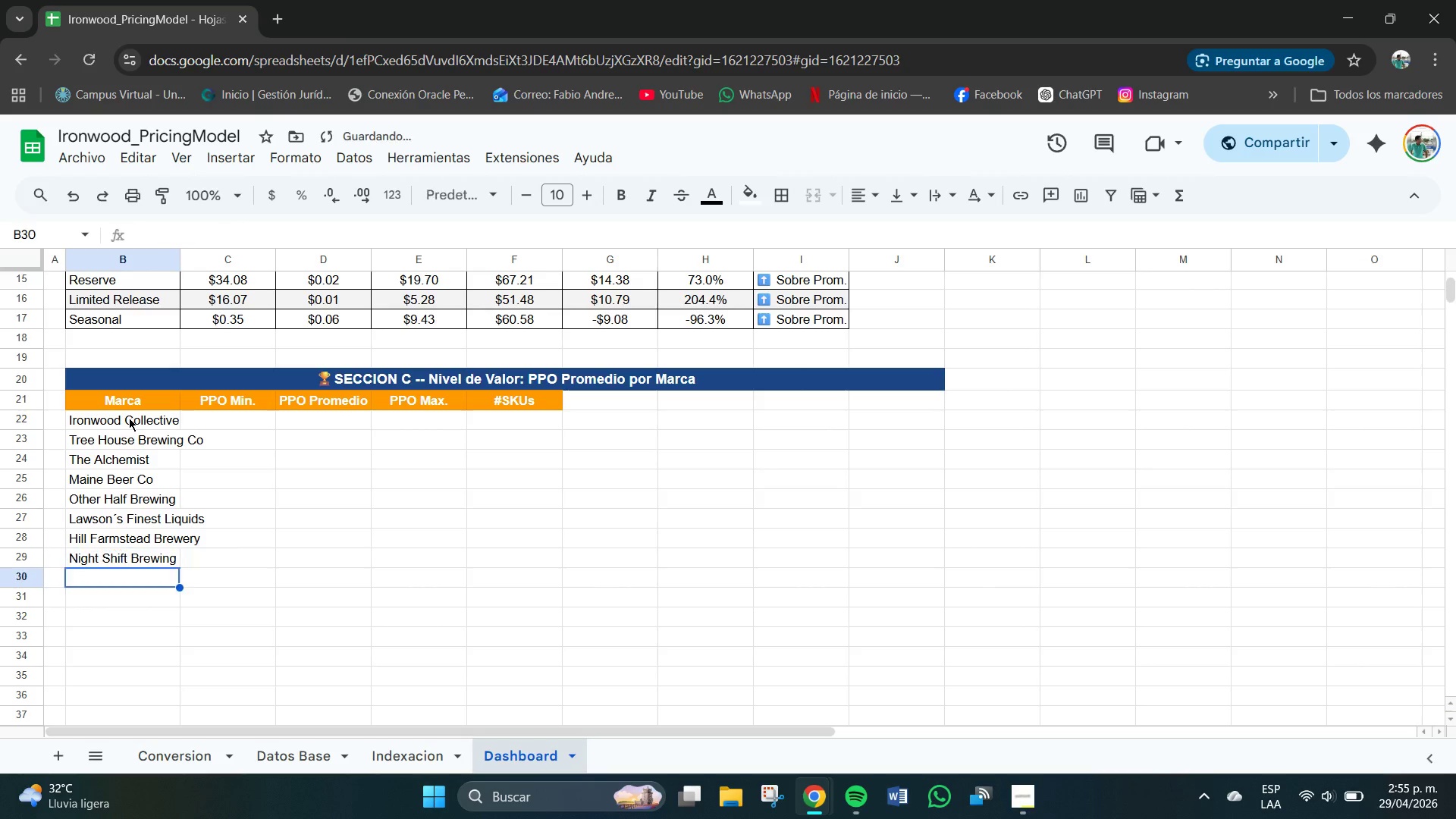 
key(Enter)
 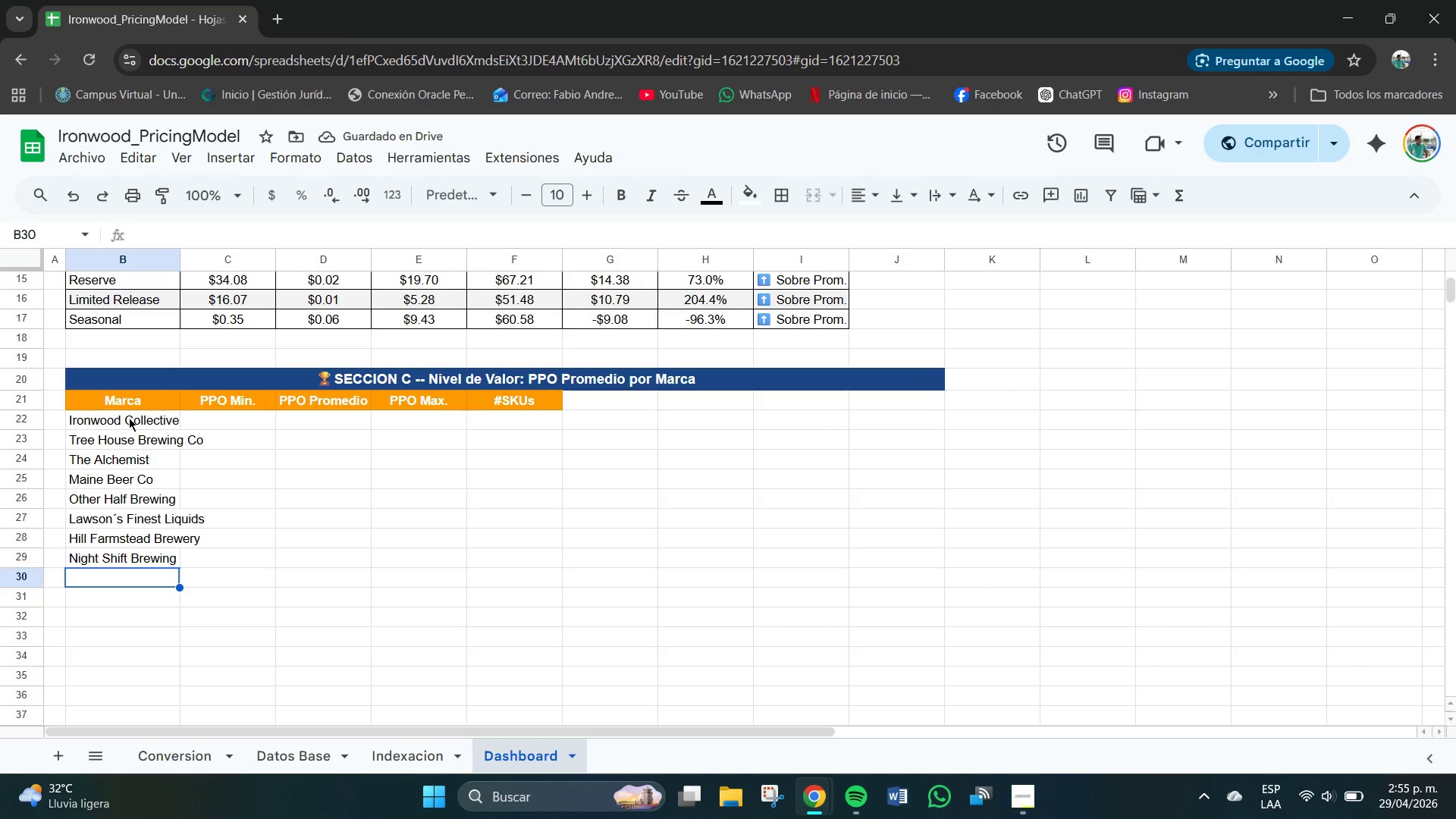 
type(Bissel Brothers)
 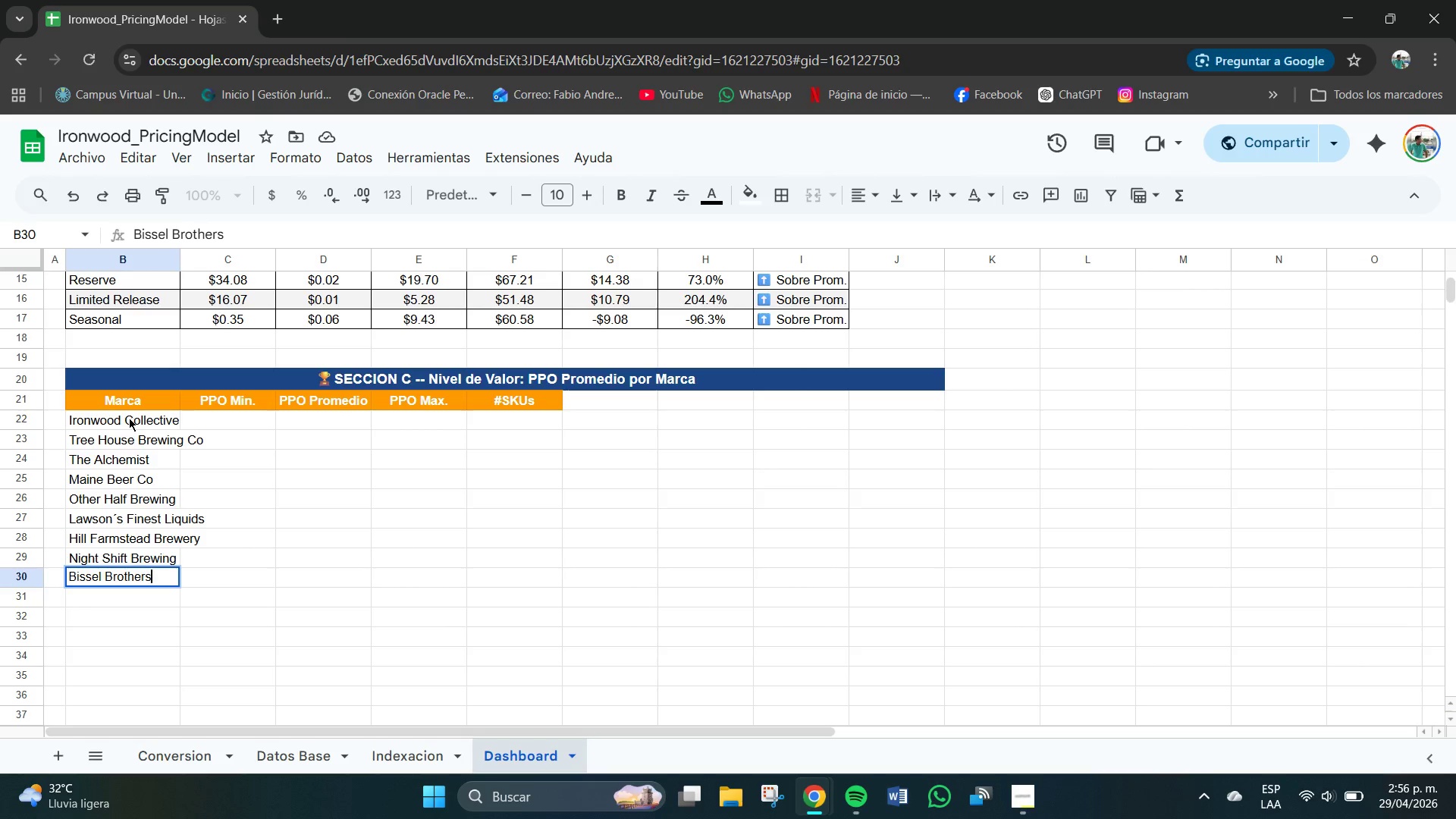 
key(Enter)
 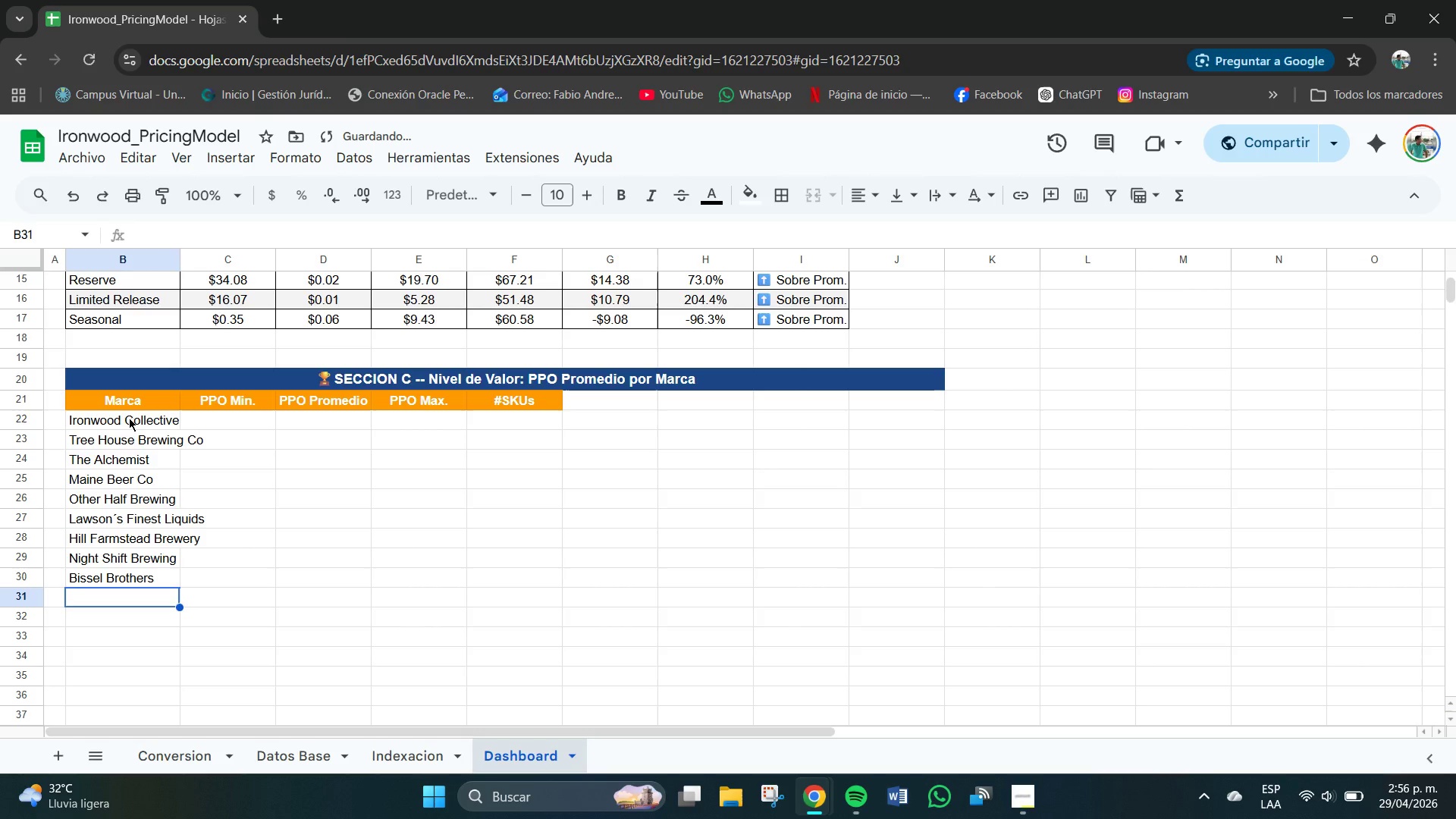 
type(Di)
key(Backspace)
key(Backspace)
type(Fiddle)
 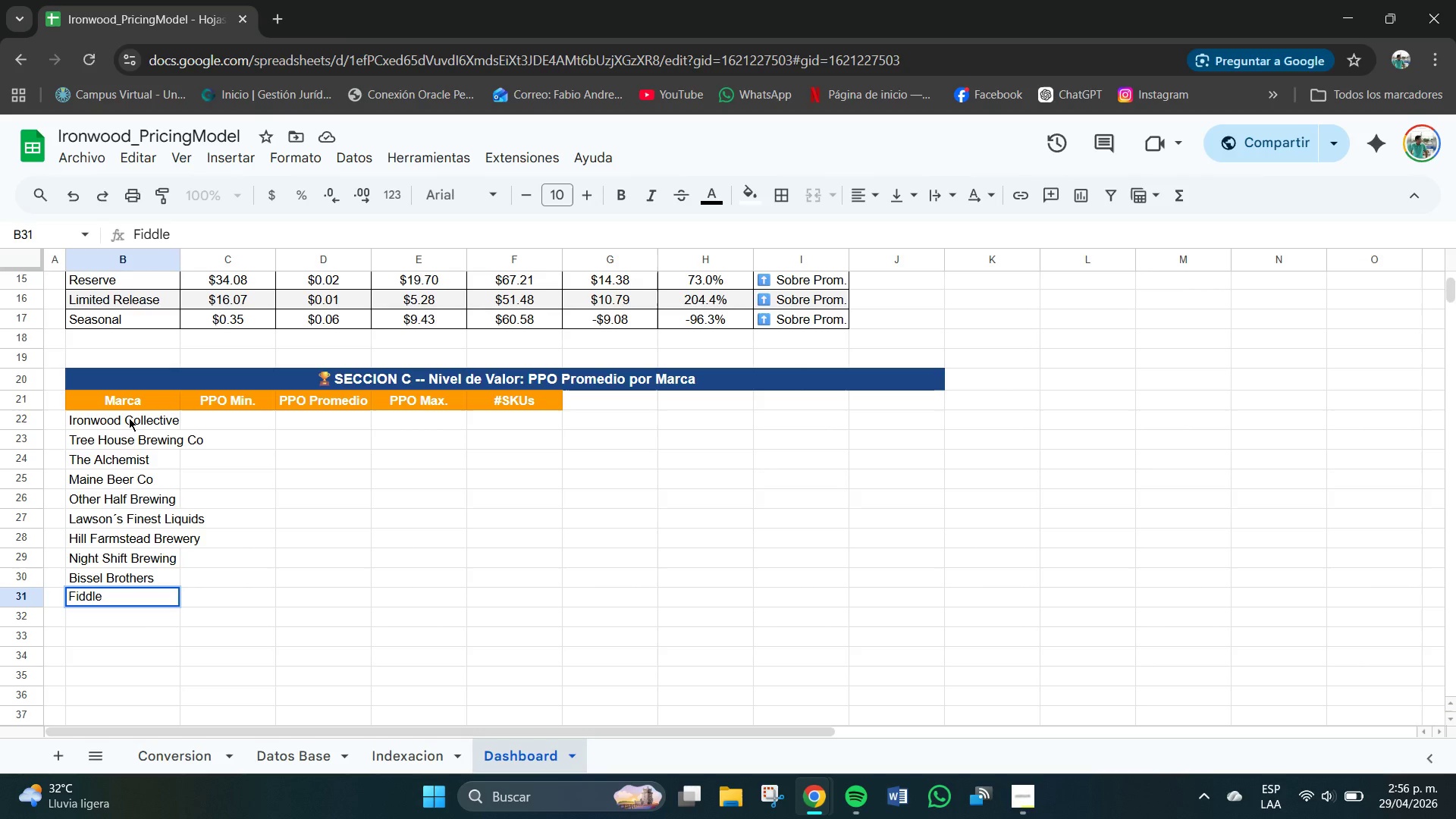 
type(head Brewings Co)
 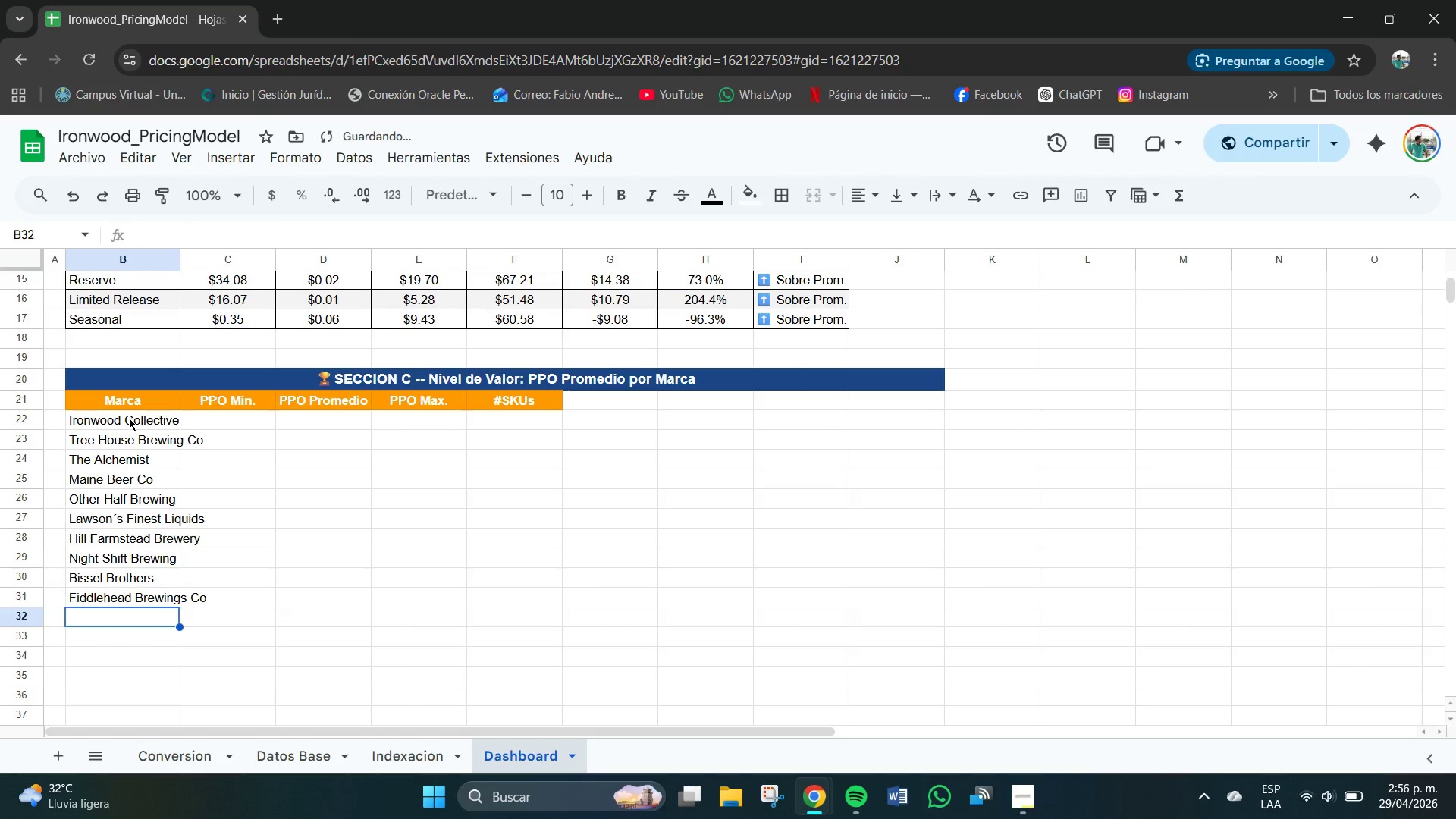 
key(Enter)
 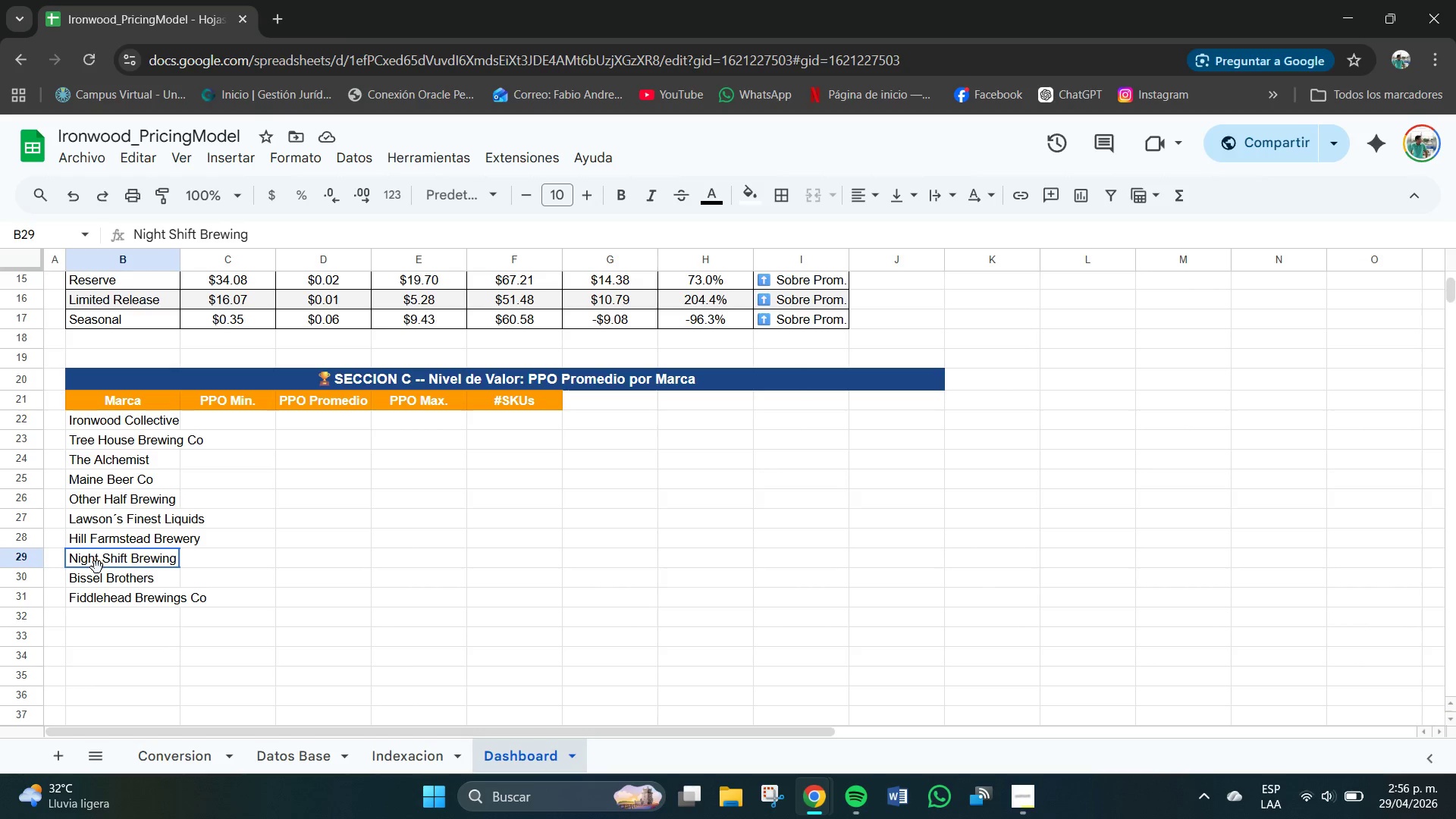 
wait(12.53)
 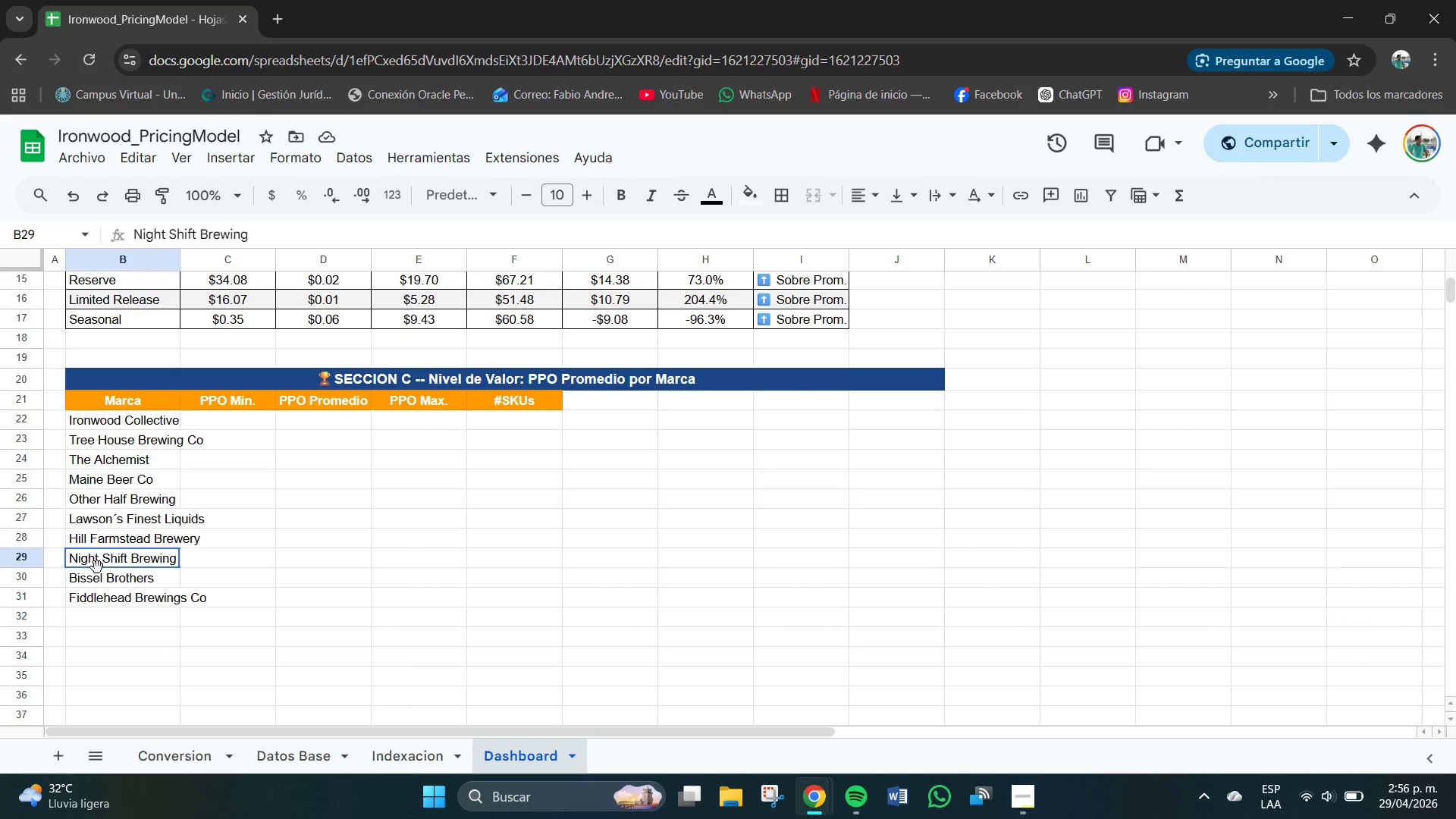 
left_click([111, 579])
 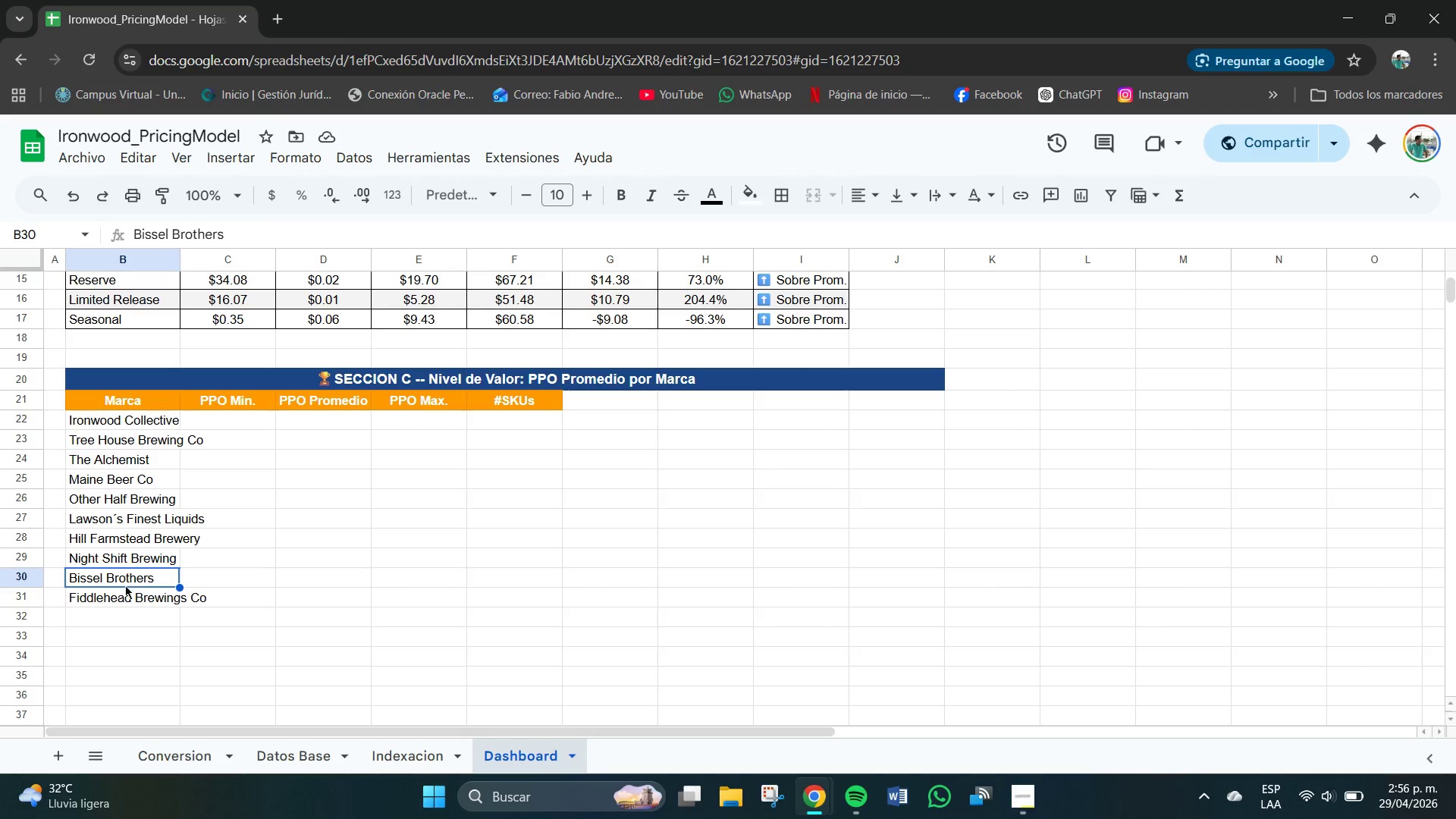 
left_click([111, 601])
 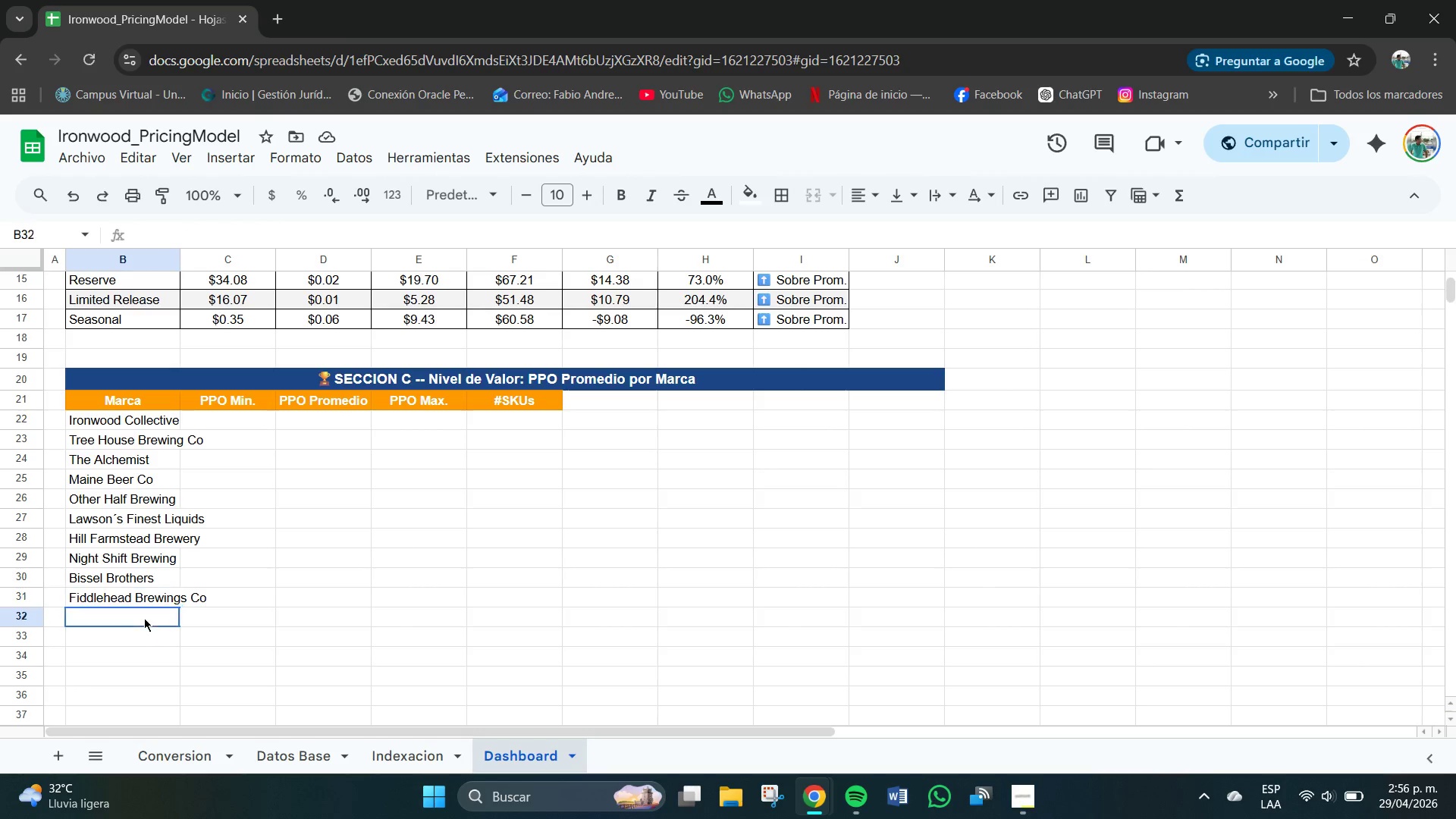 
type(RT)
key(Backspace)
key(Backspace)
type(Trilluam)
key(Backspace)
key(Backspace)
type(m Brewings)
key(Backspace)
 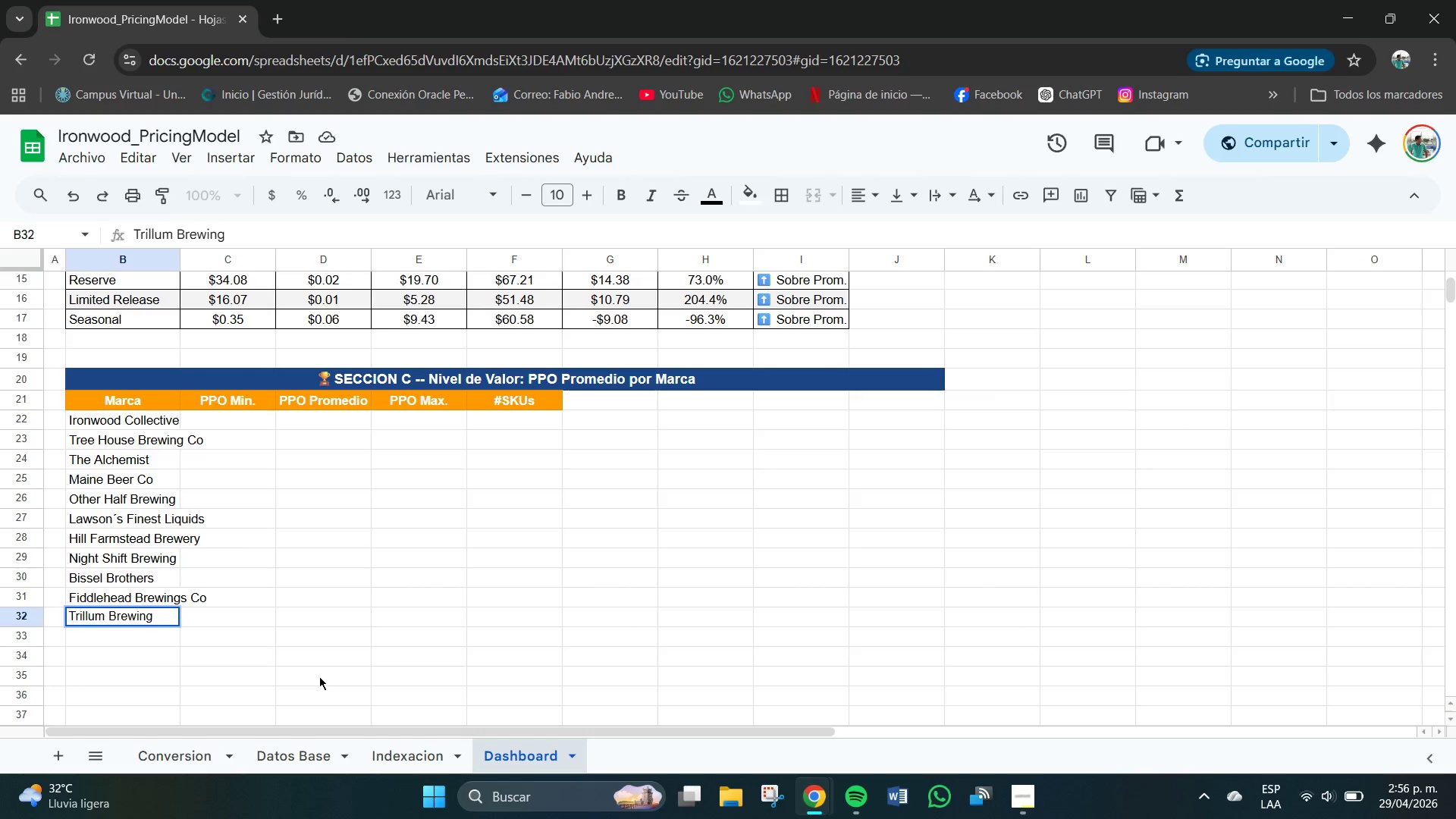 
left_click([315, 678])
 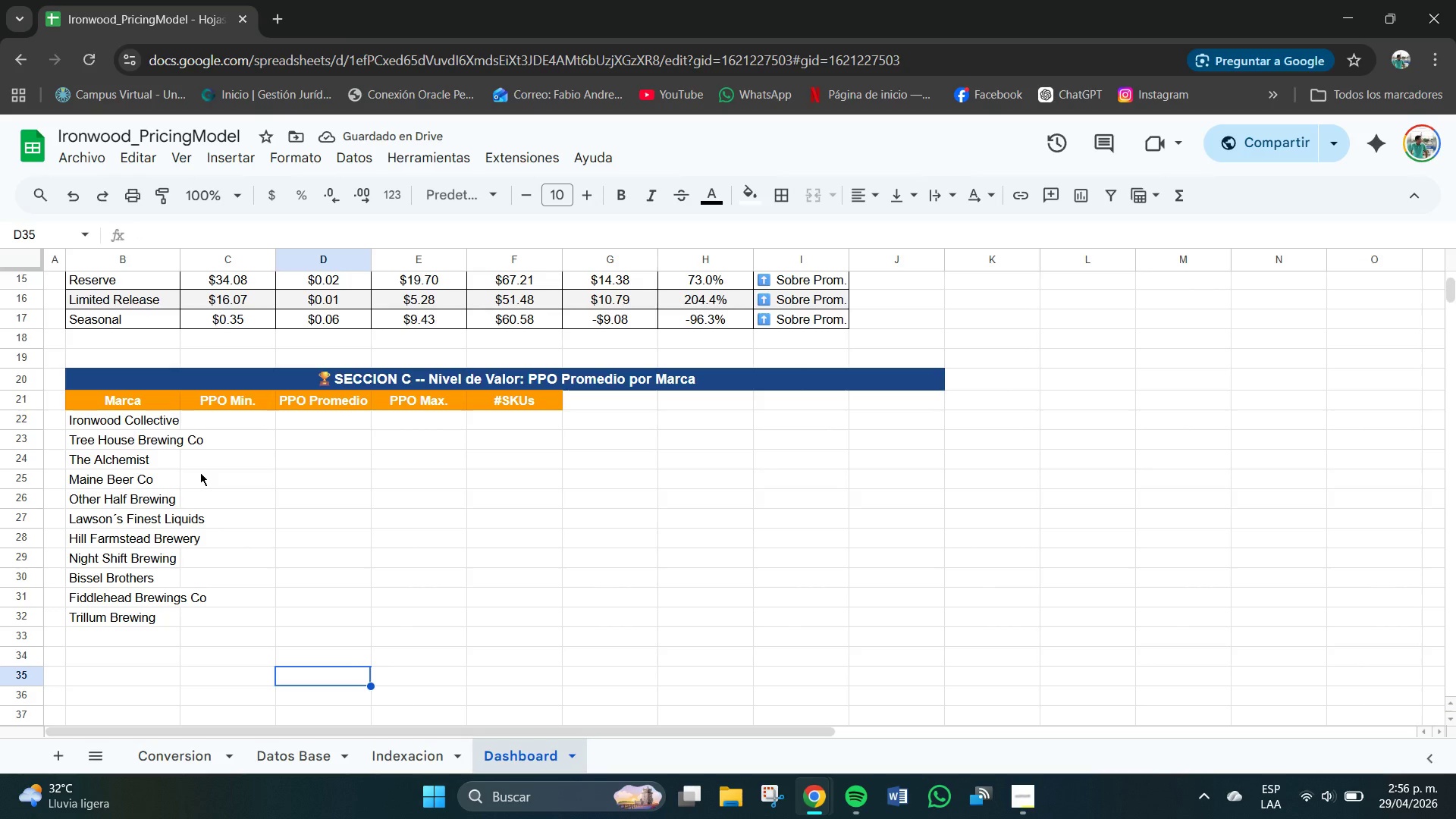 
wait(5.91)
 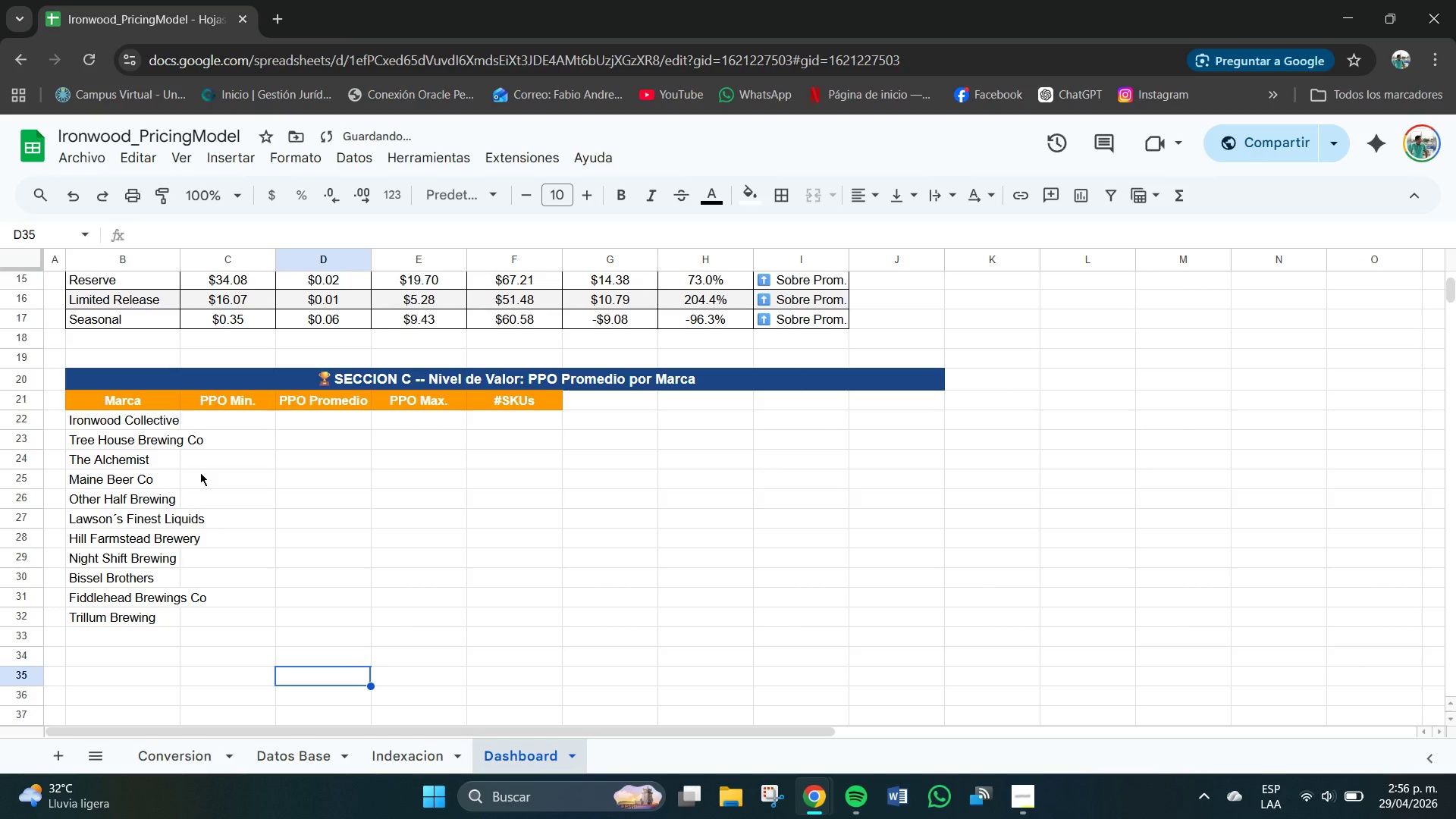 
double_click([233, 420])
 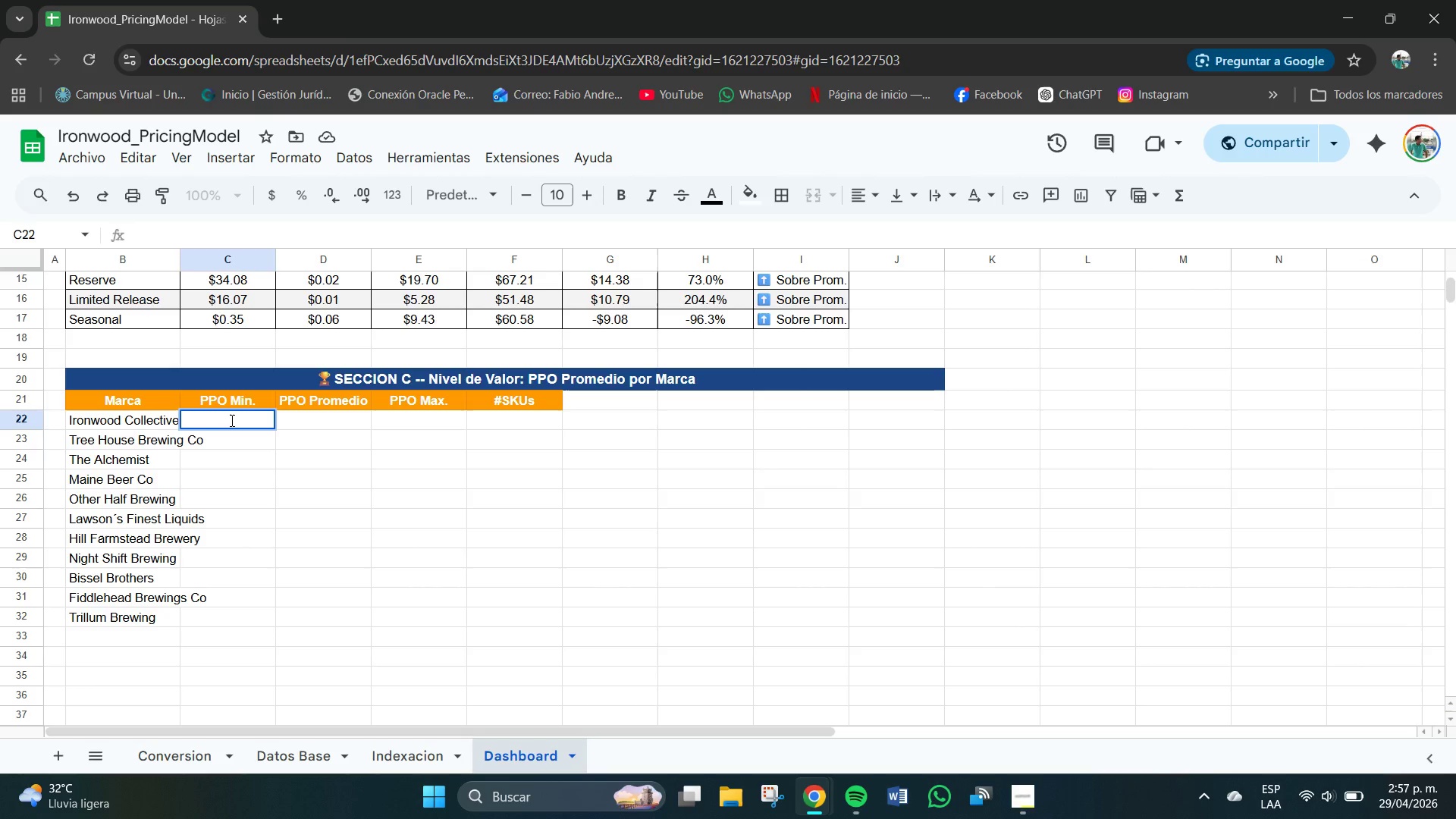 
wait(41.02)
 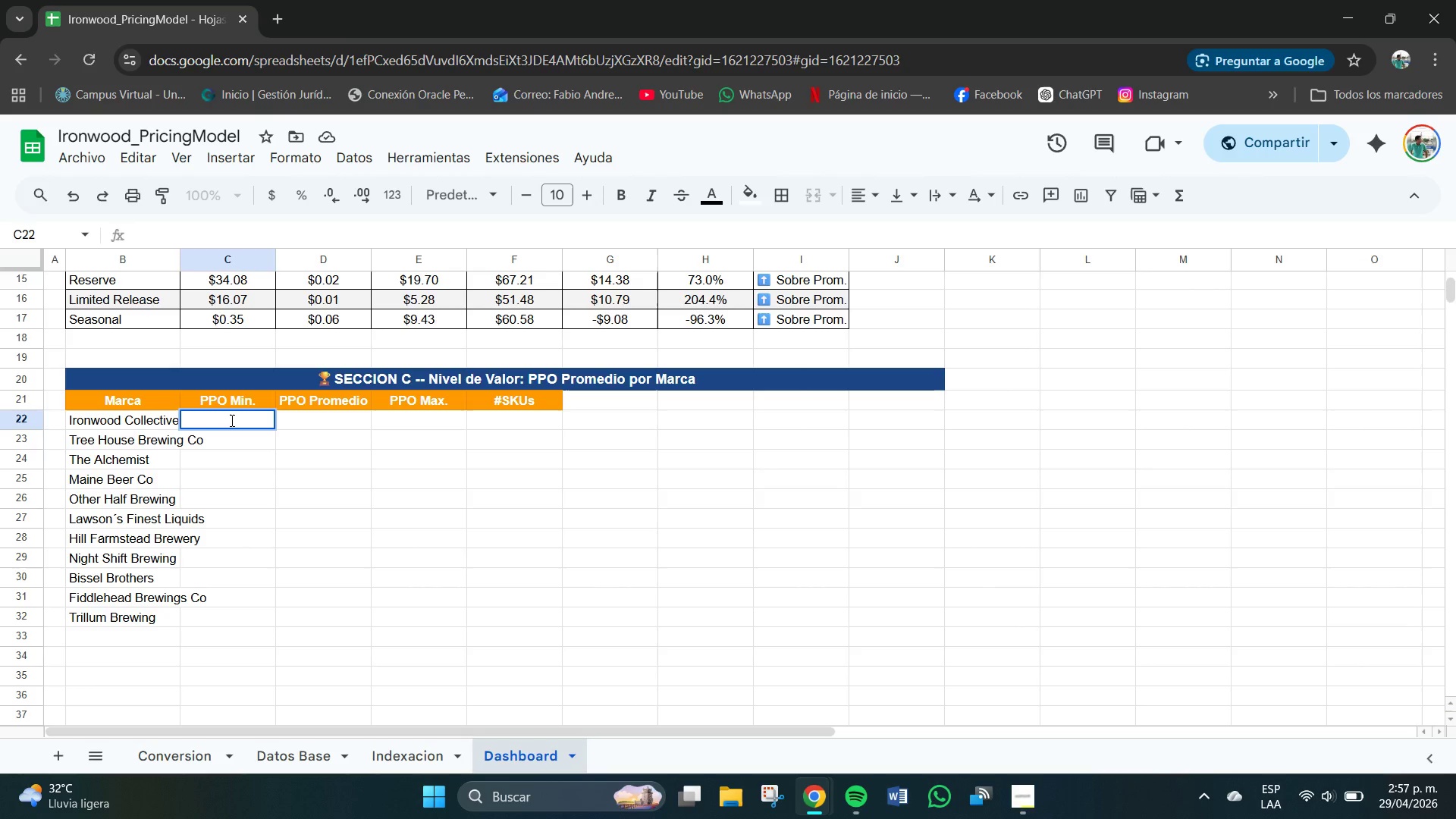 
left_click([247, 435])
 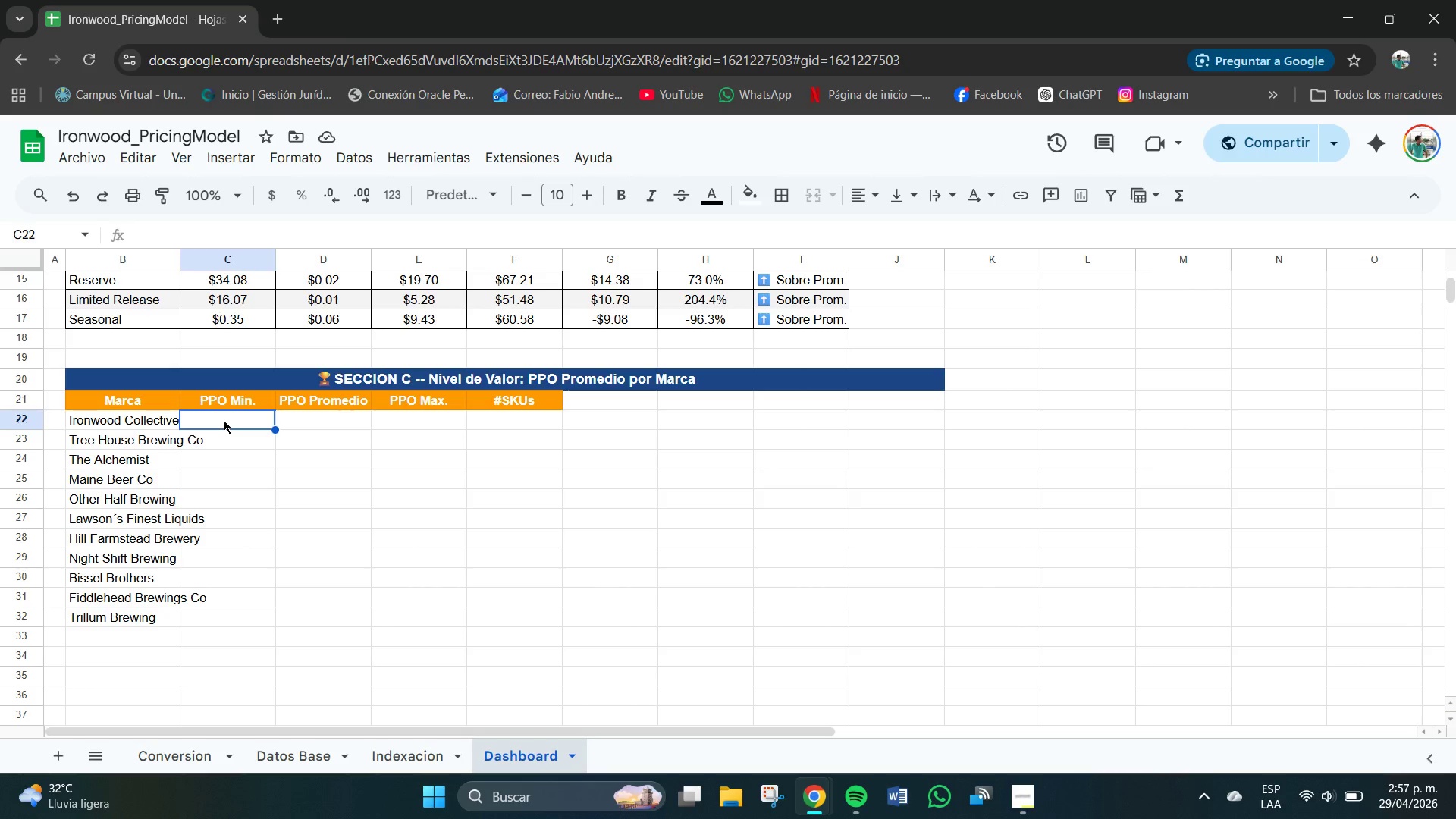 
left_click([218, 424])
 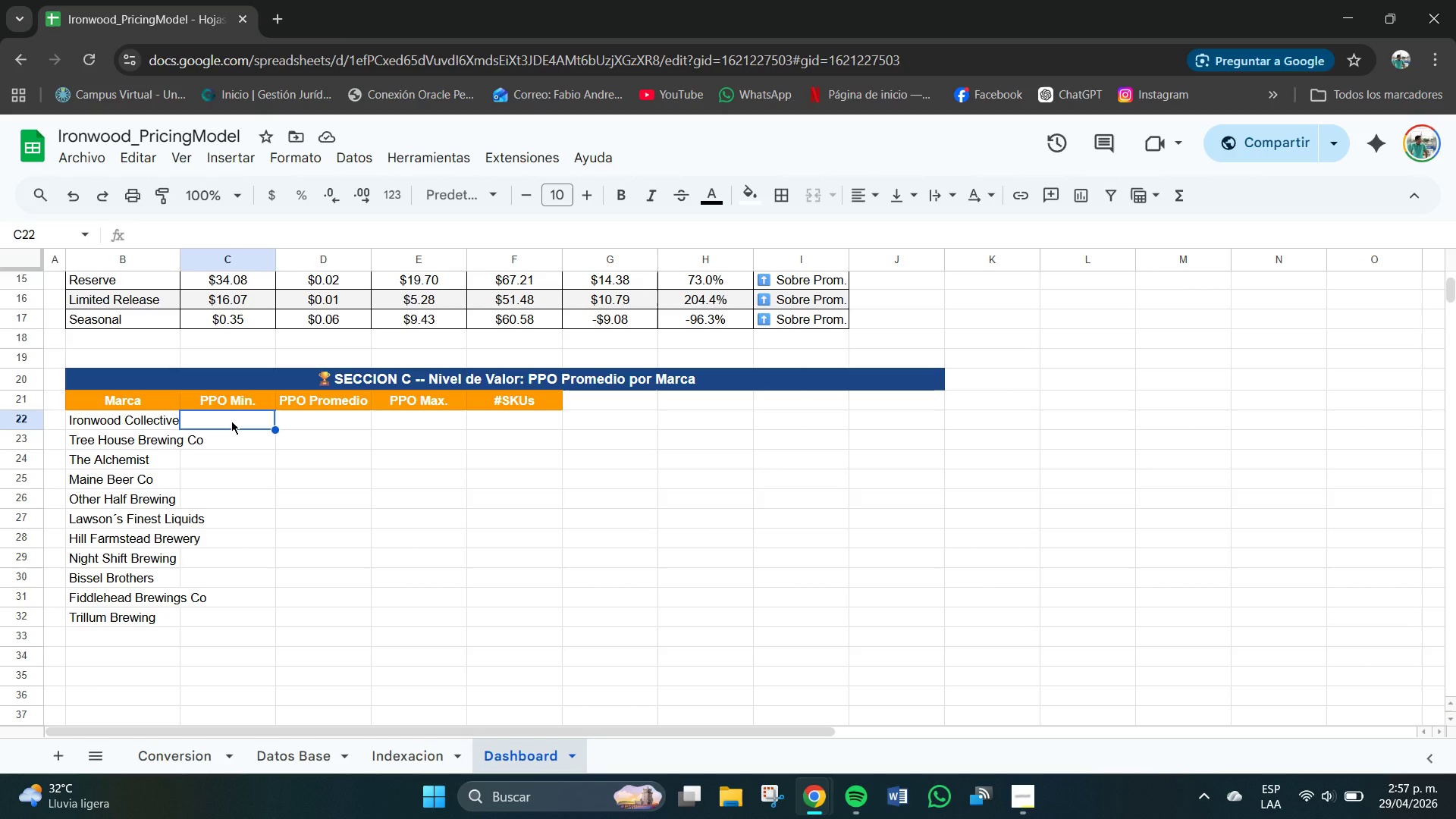 
type()SI.ERROR*moini)
key(Backspace)
key(Backspace)
key(Backspace)
key(Backspace)
type(inifs*[Indexacion)
 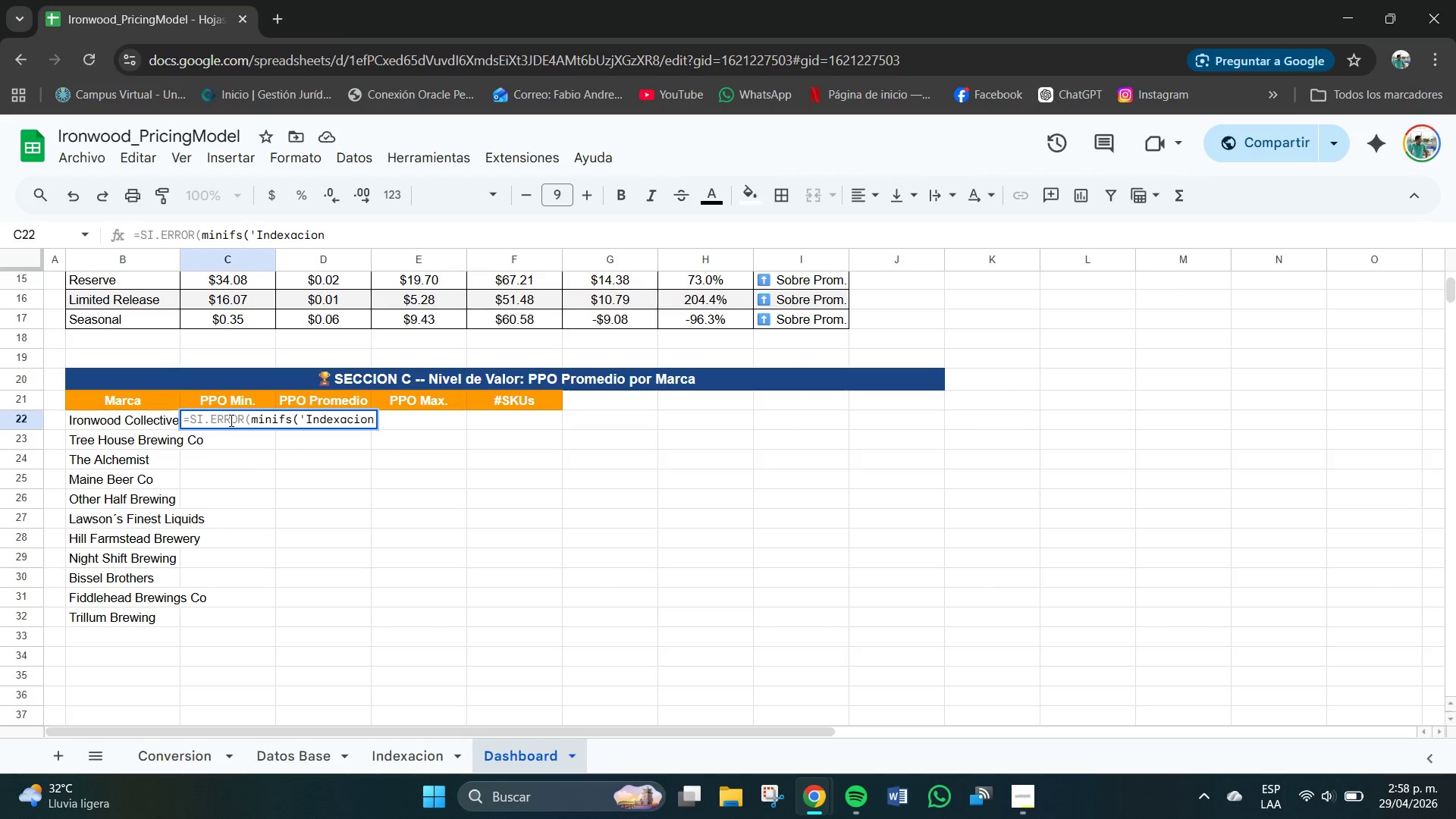 
type([!$E$5_)
key(Backspace)
type(>)
 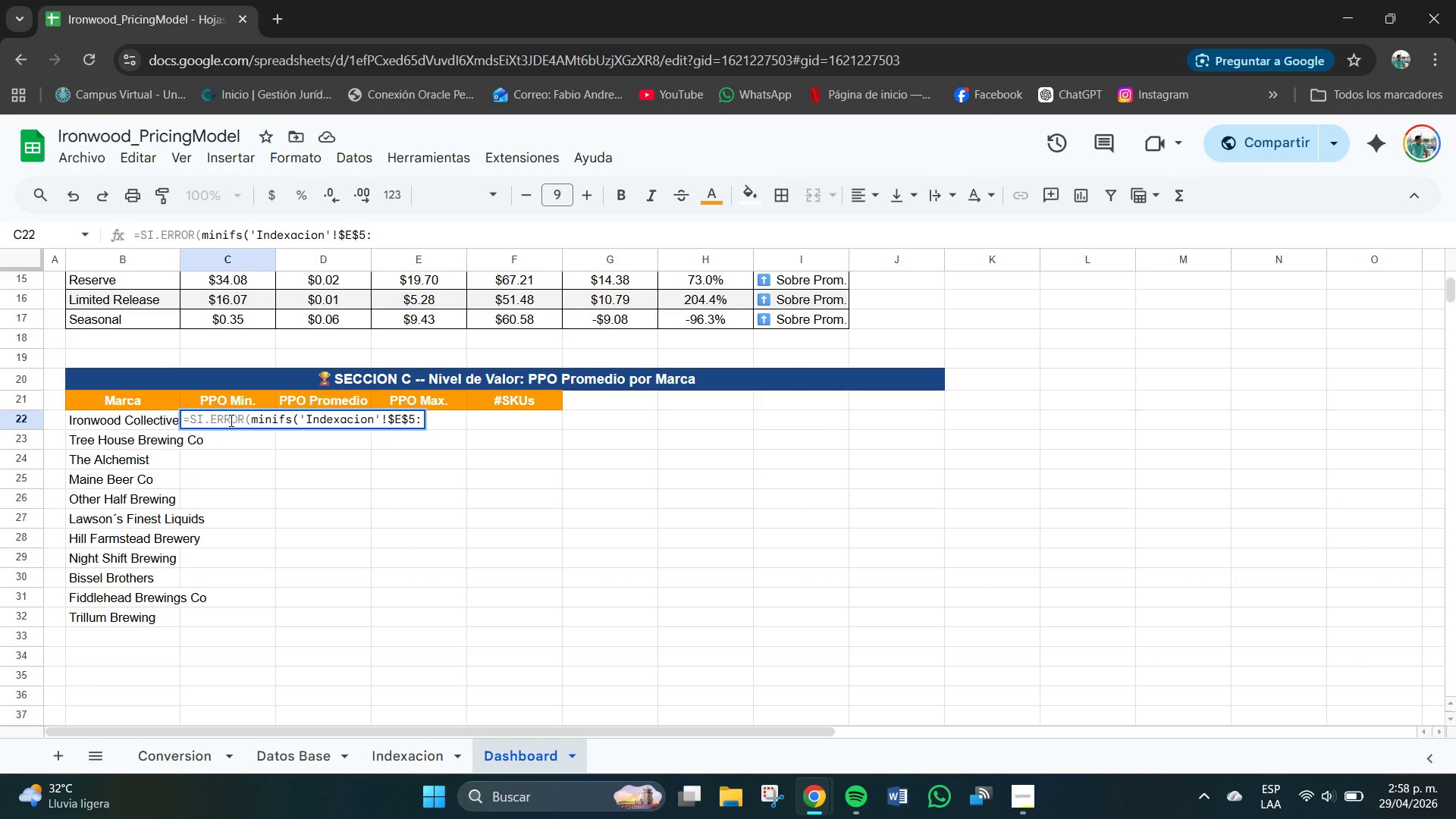 
type($E$104,)
 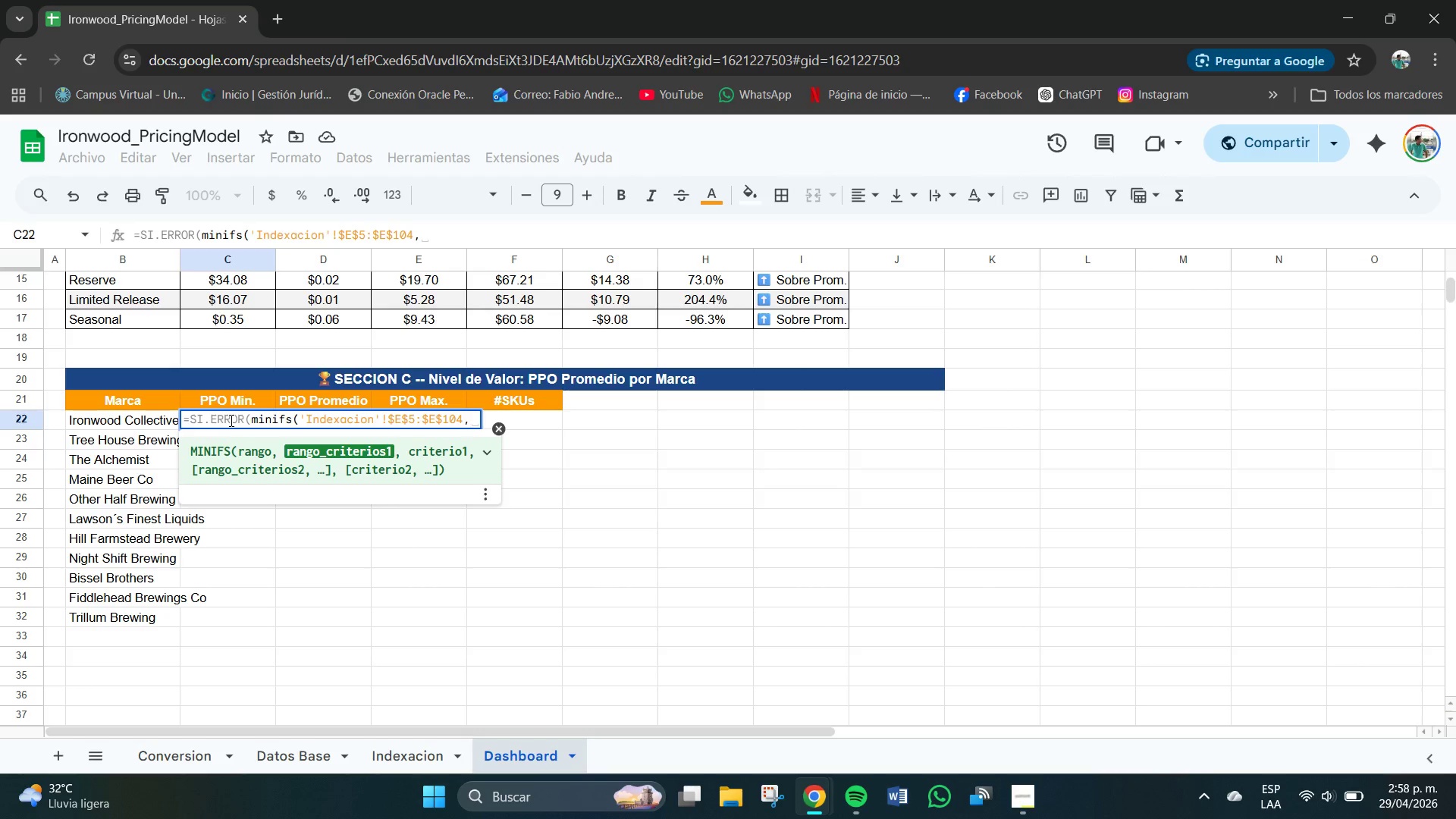 
type([Indexacion[!$C$5_)
key(Backspace)
type(<)
key(Backspace)
type(>$C$104,B22(,@@()
 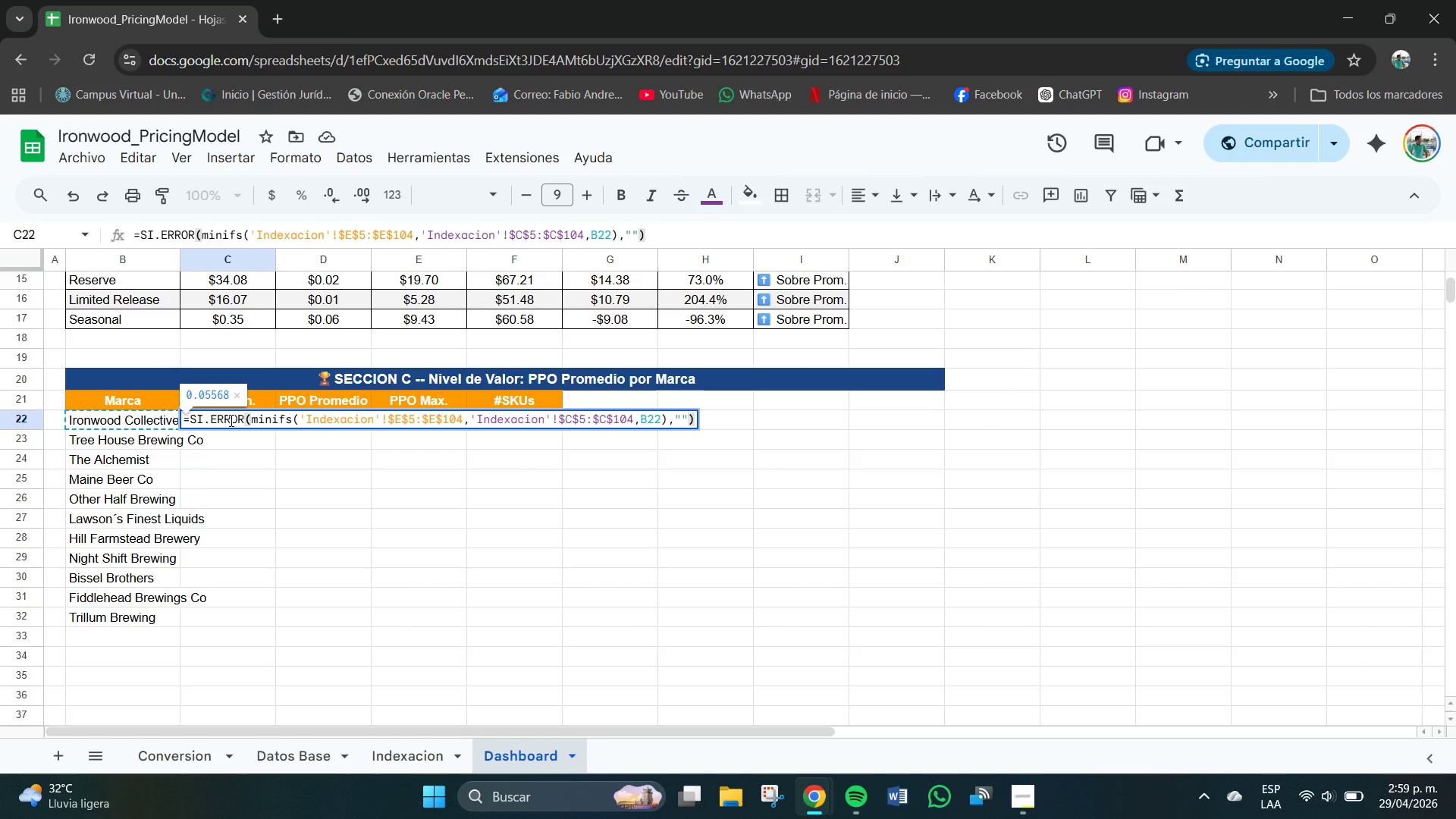 
key(Enter)
 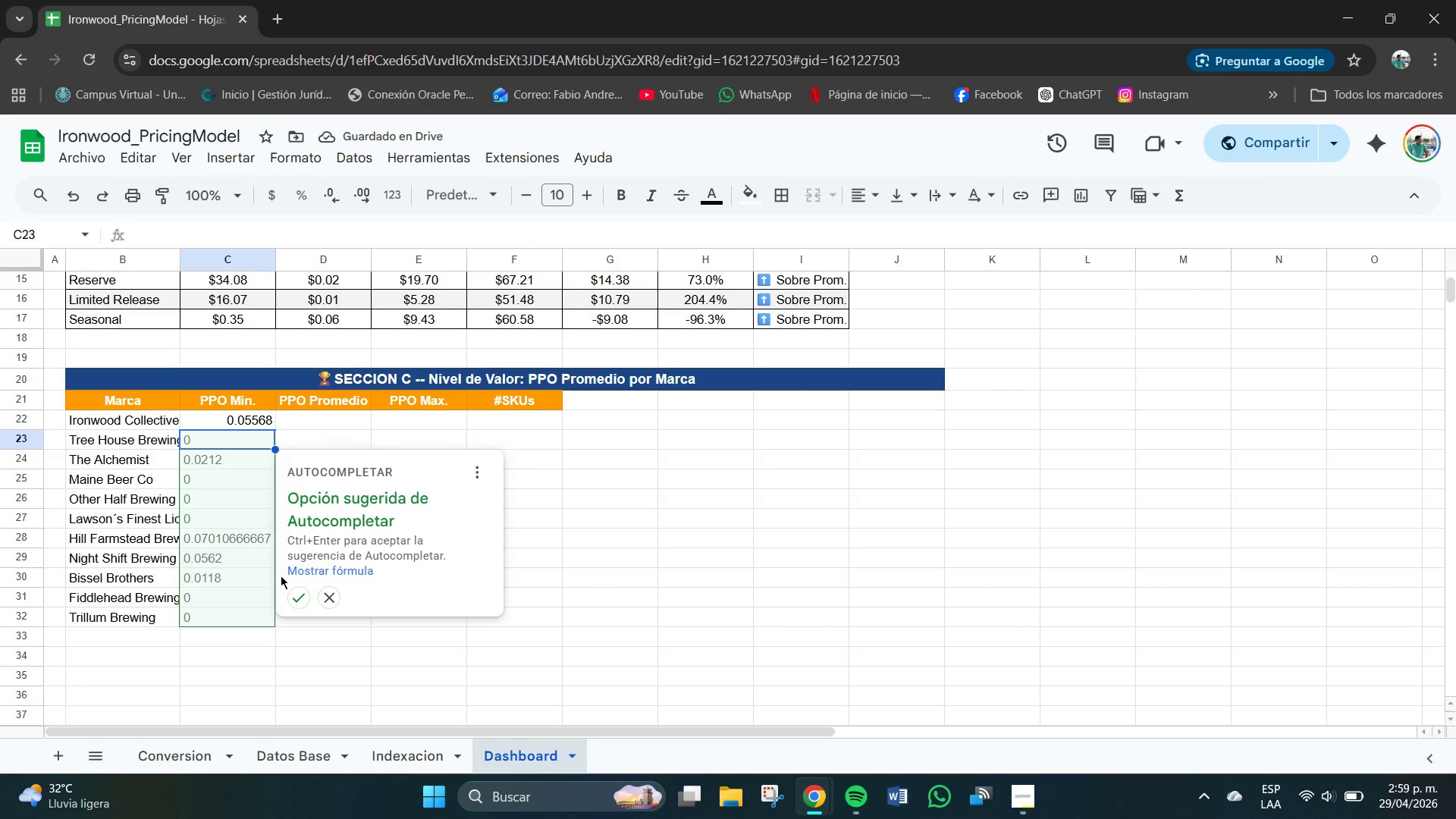 
wait(9.19)
 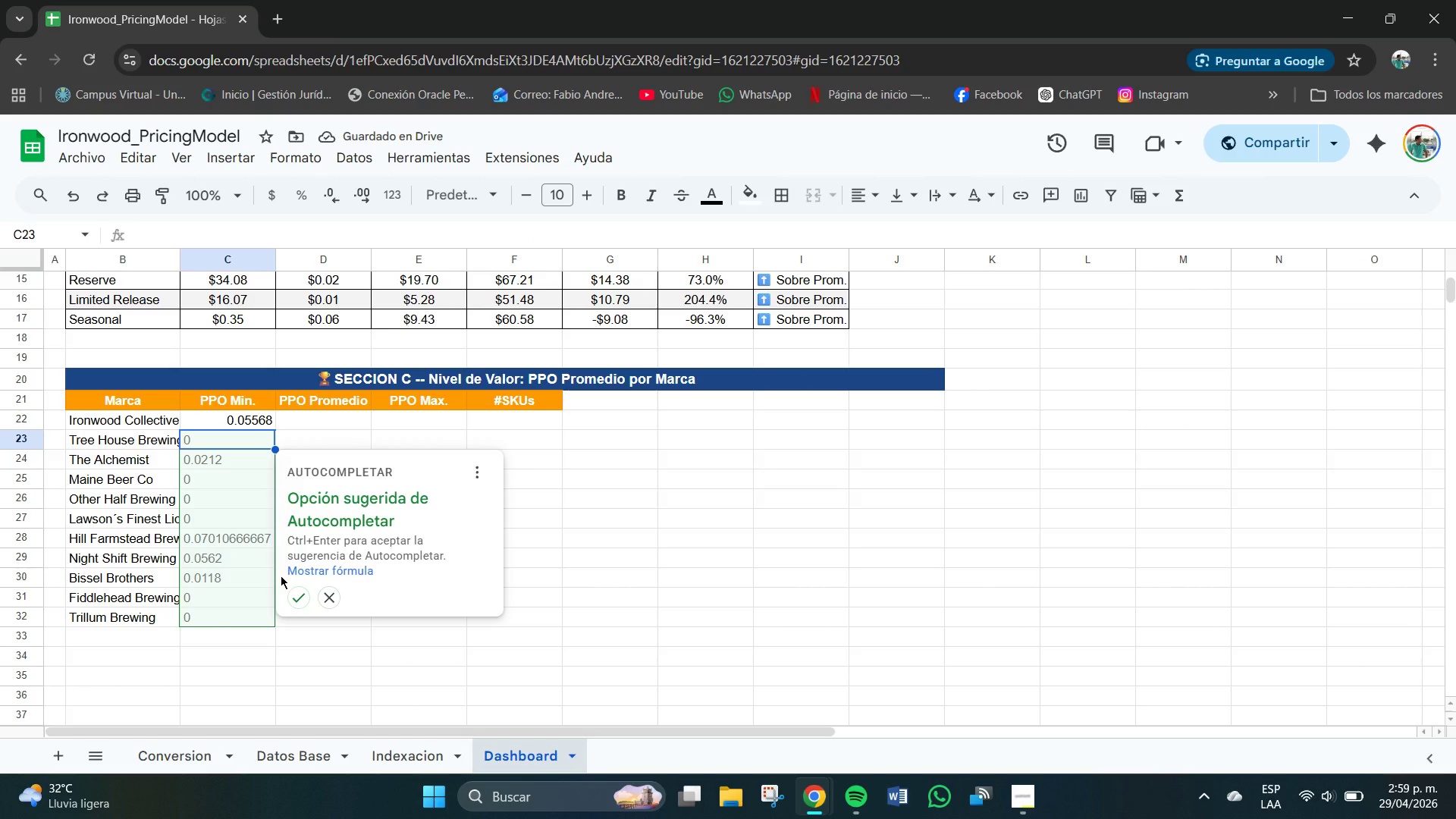 
left_click([303, 598])
 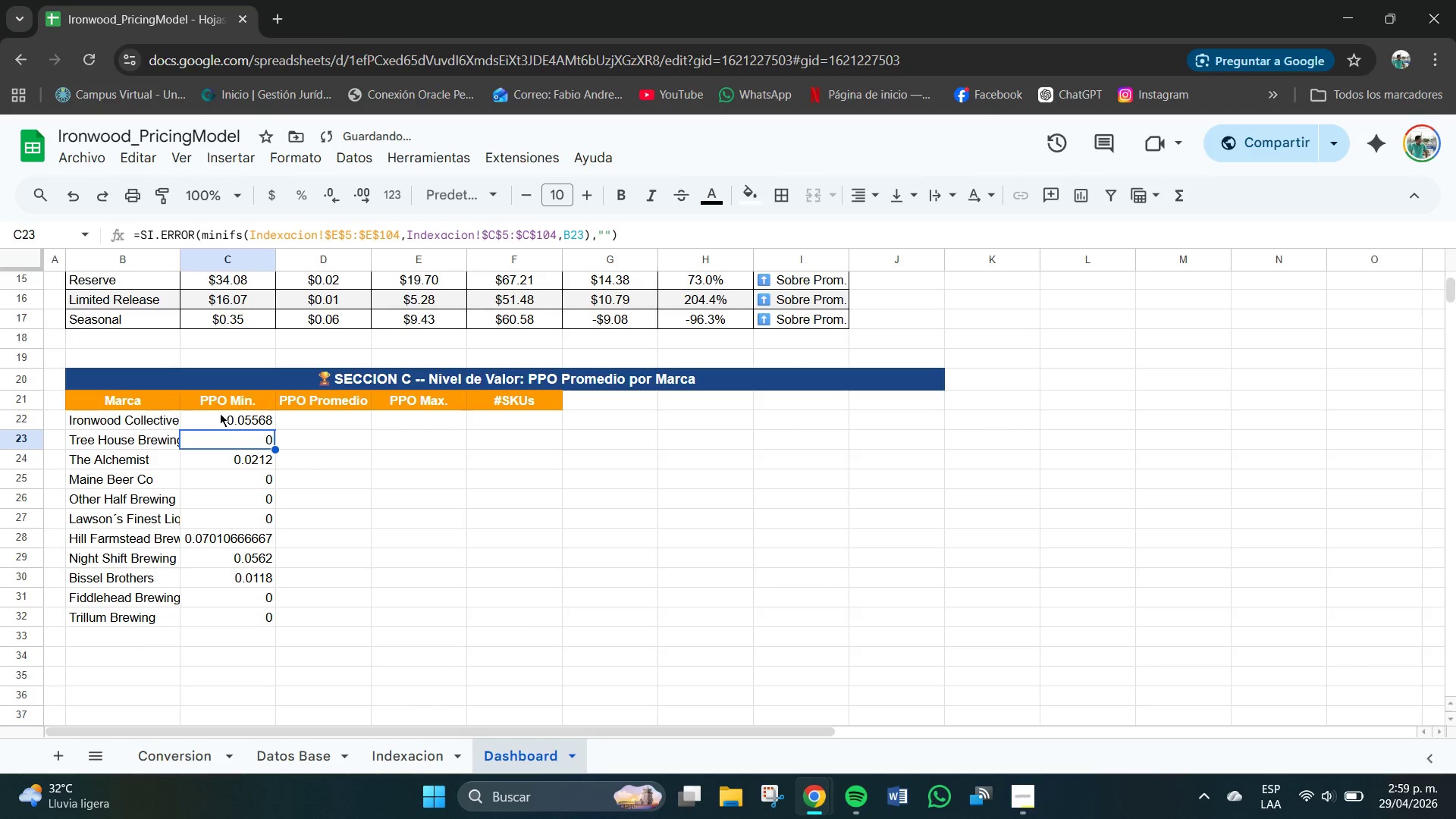 
left_click_drag(start_coordinate=[220, 414], to_coordinate=[259, 620])
 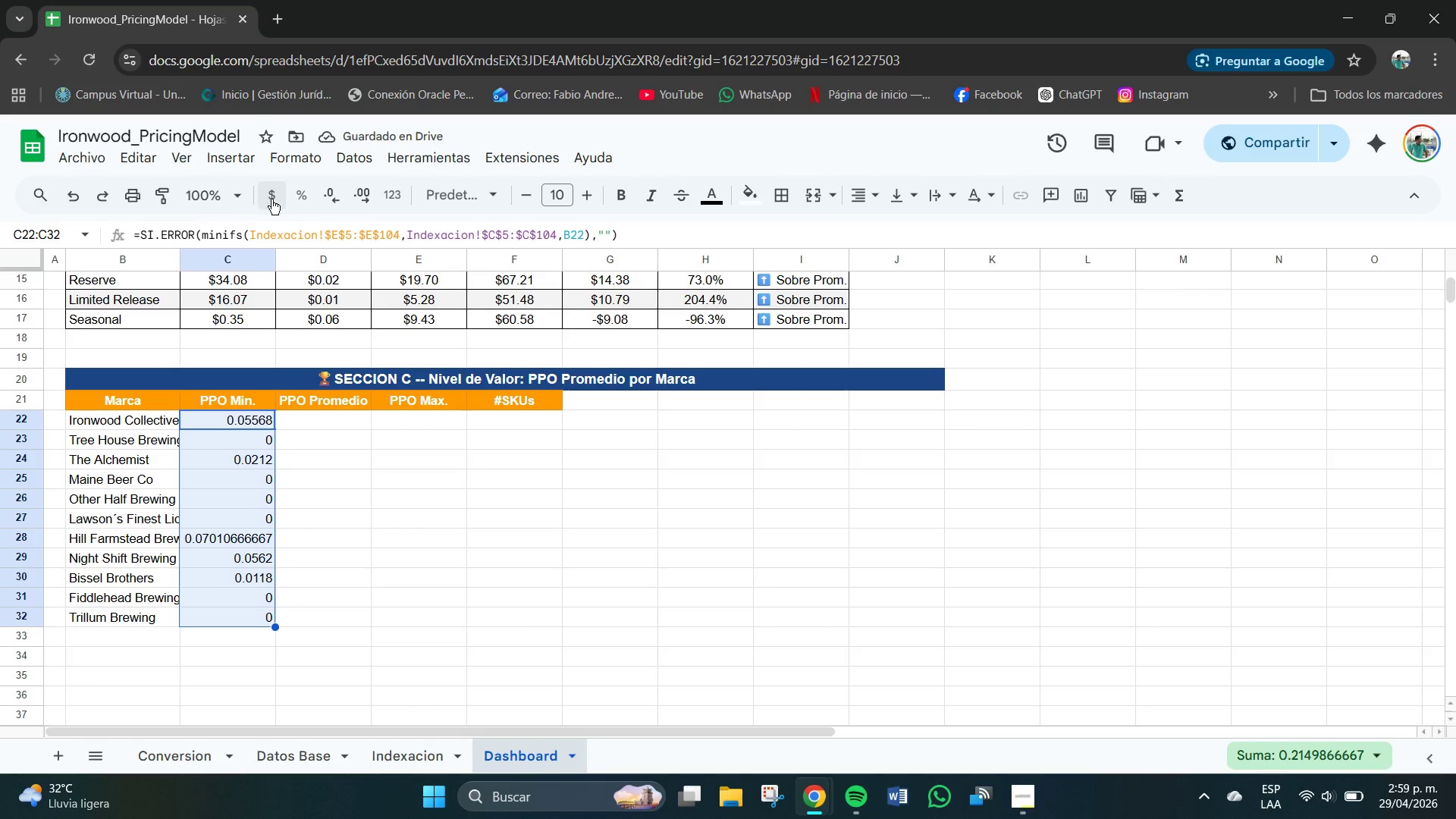 
left_click([270, 198])
 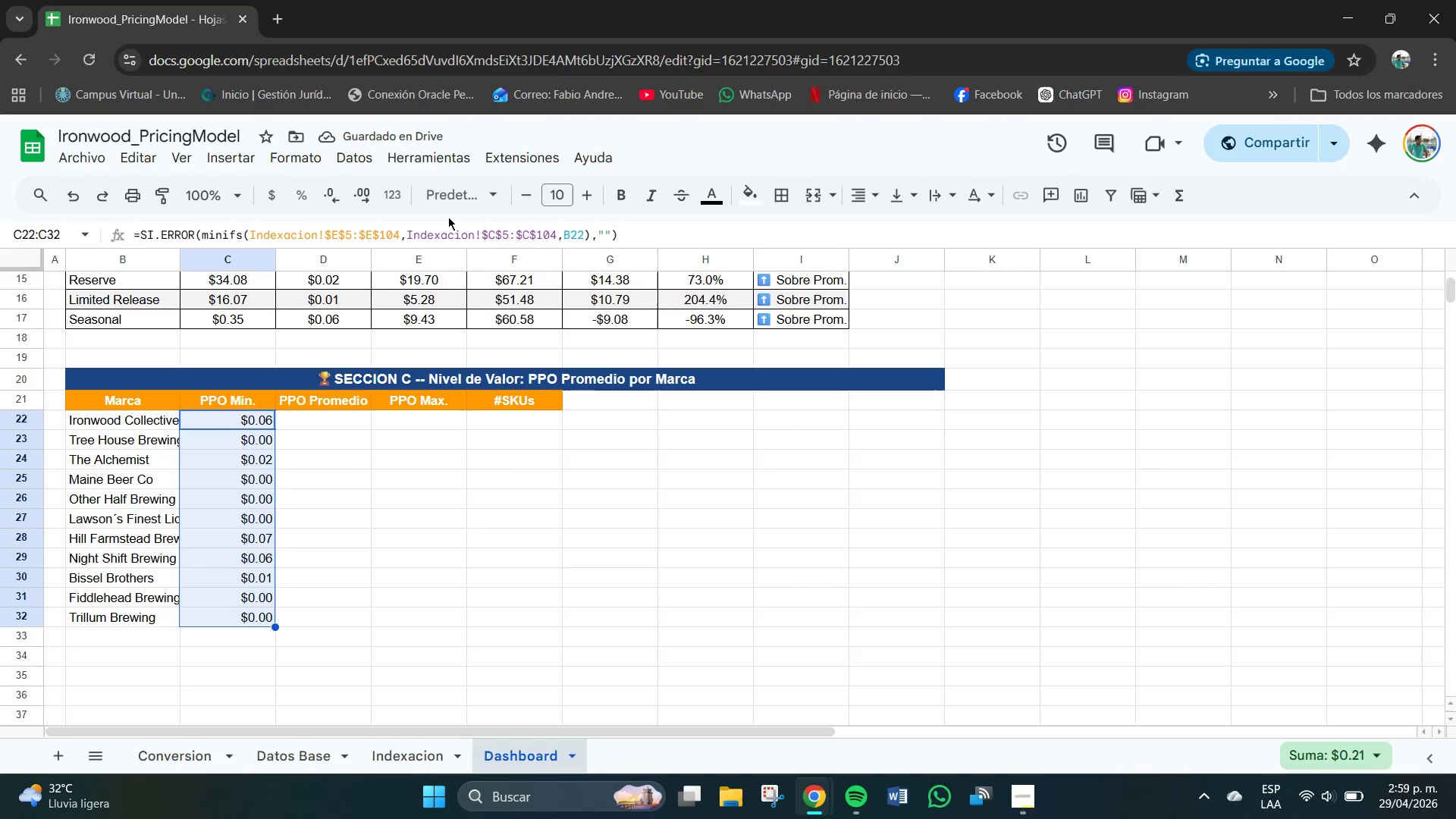 
left_click([355, 197])
 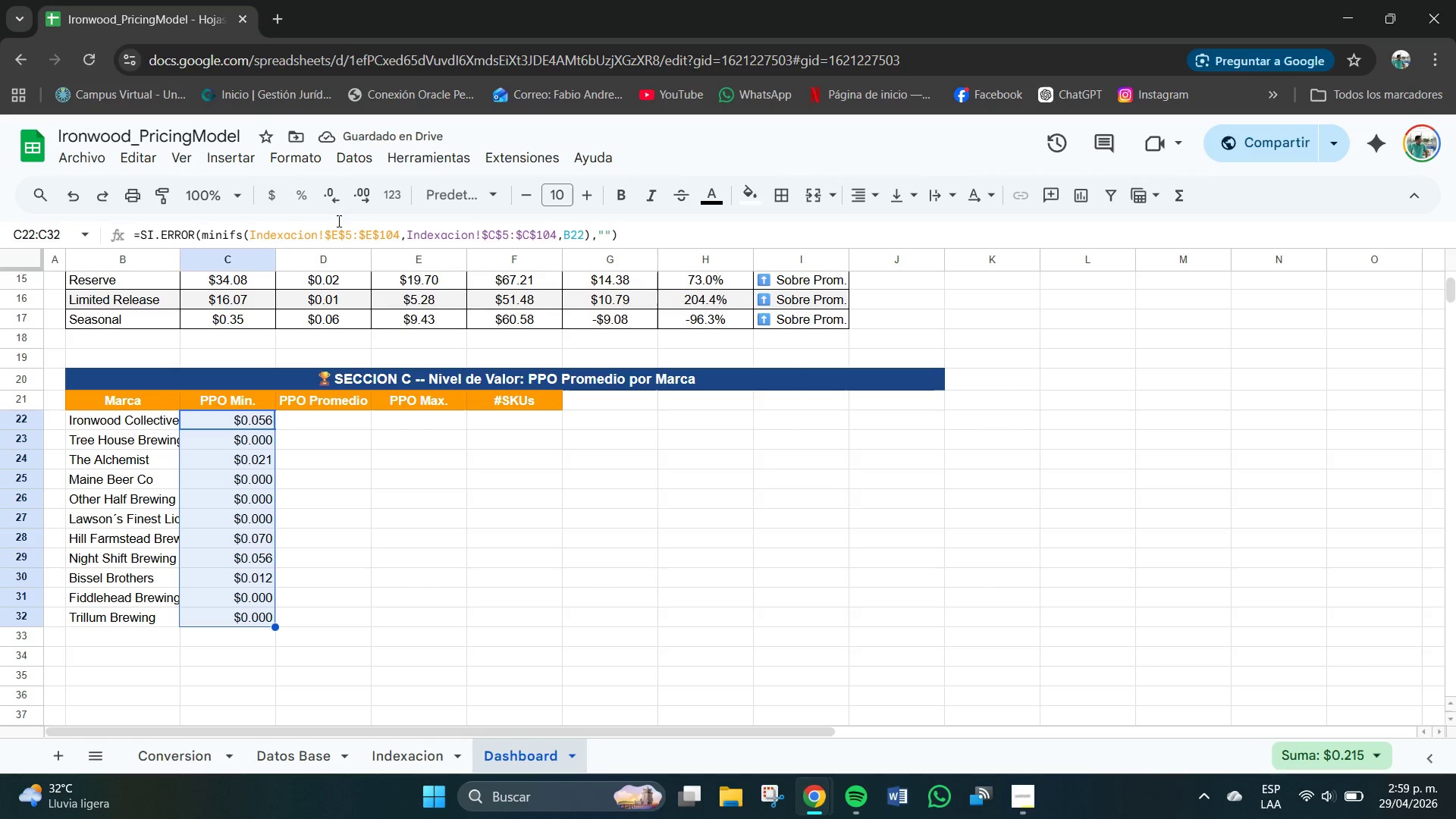 
left_click([340, 197])
 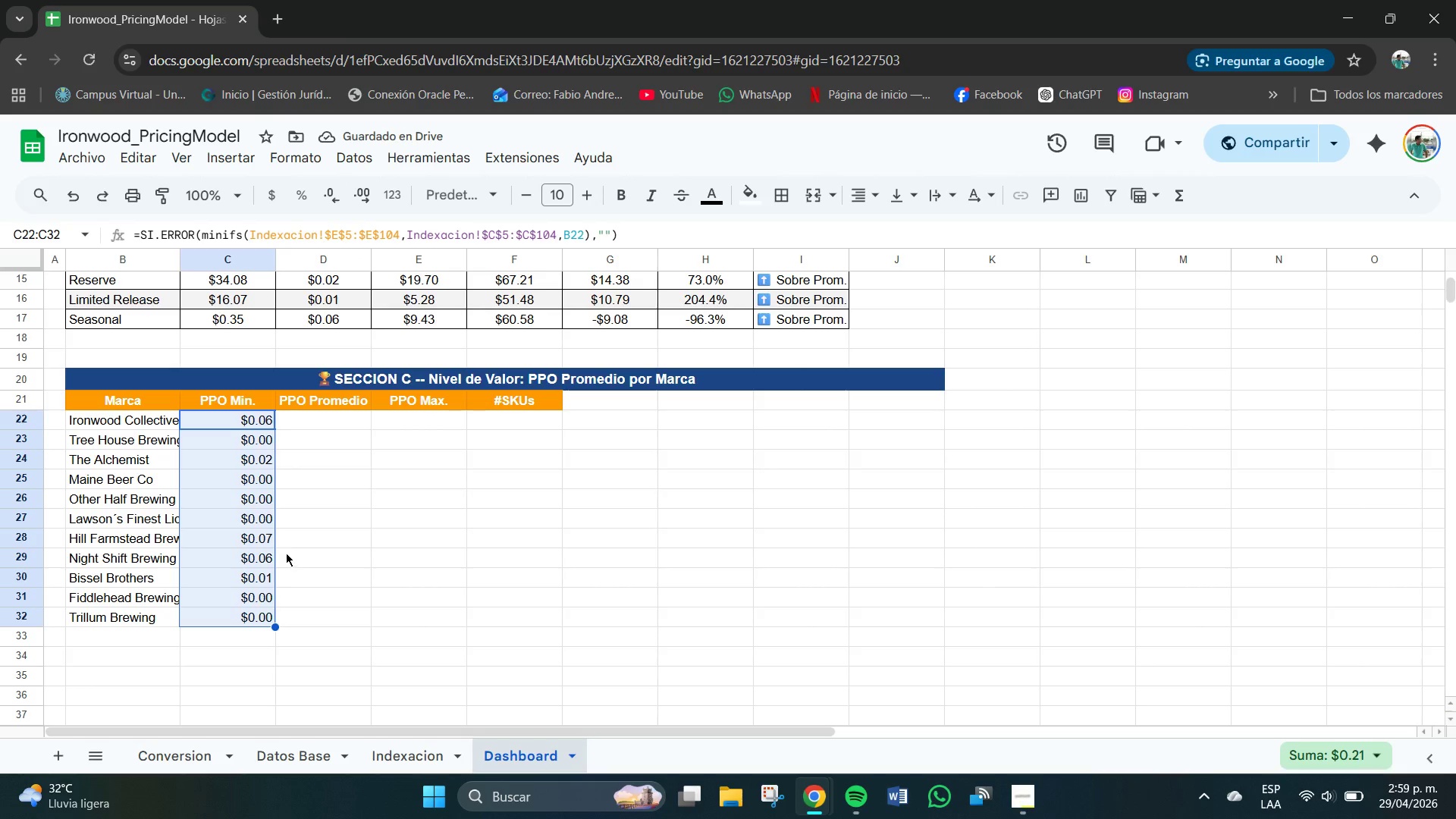 
wait(5.92)
 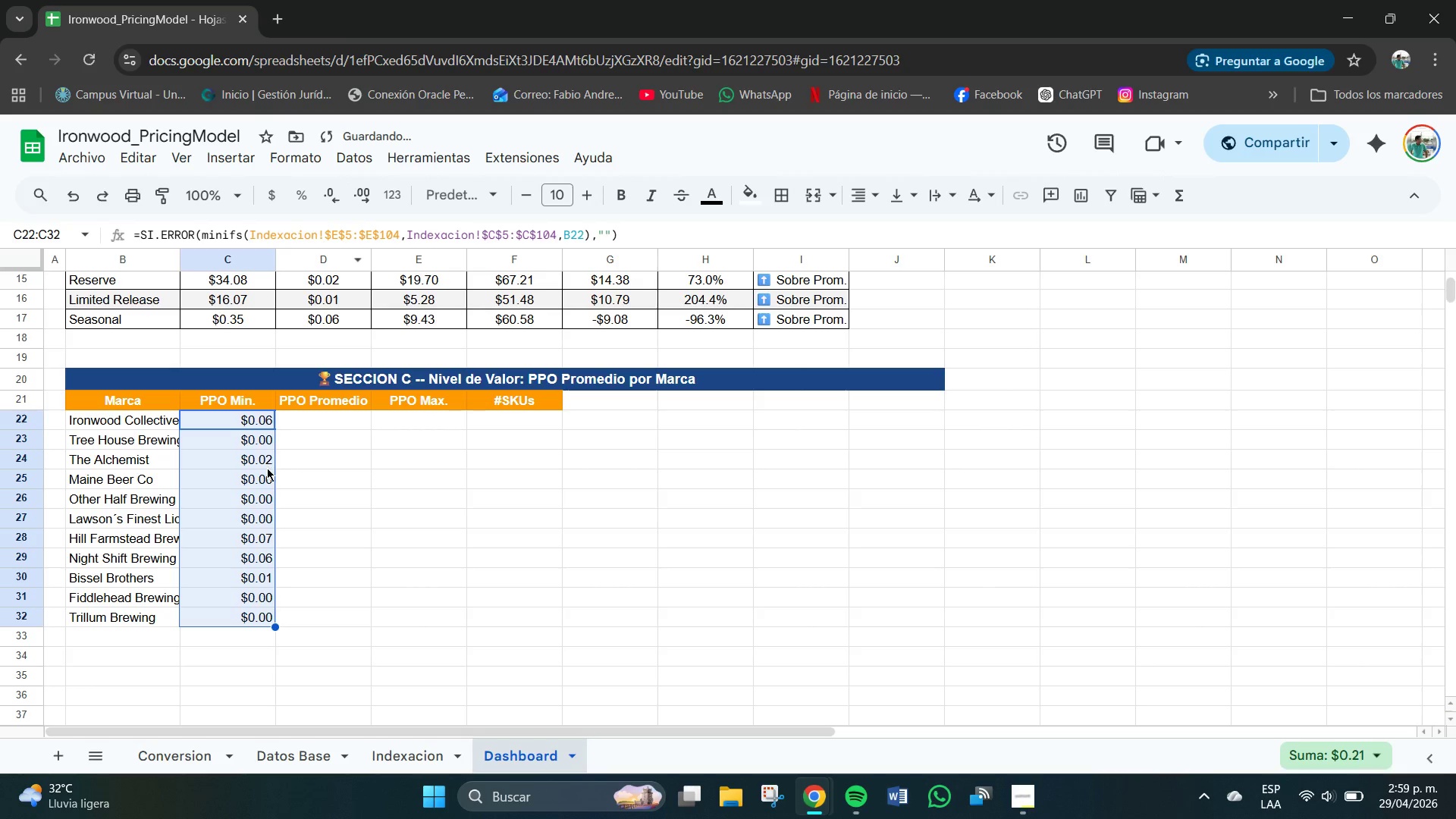 
left_click([256, 453])
 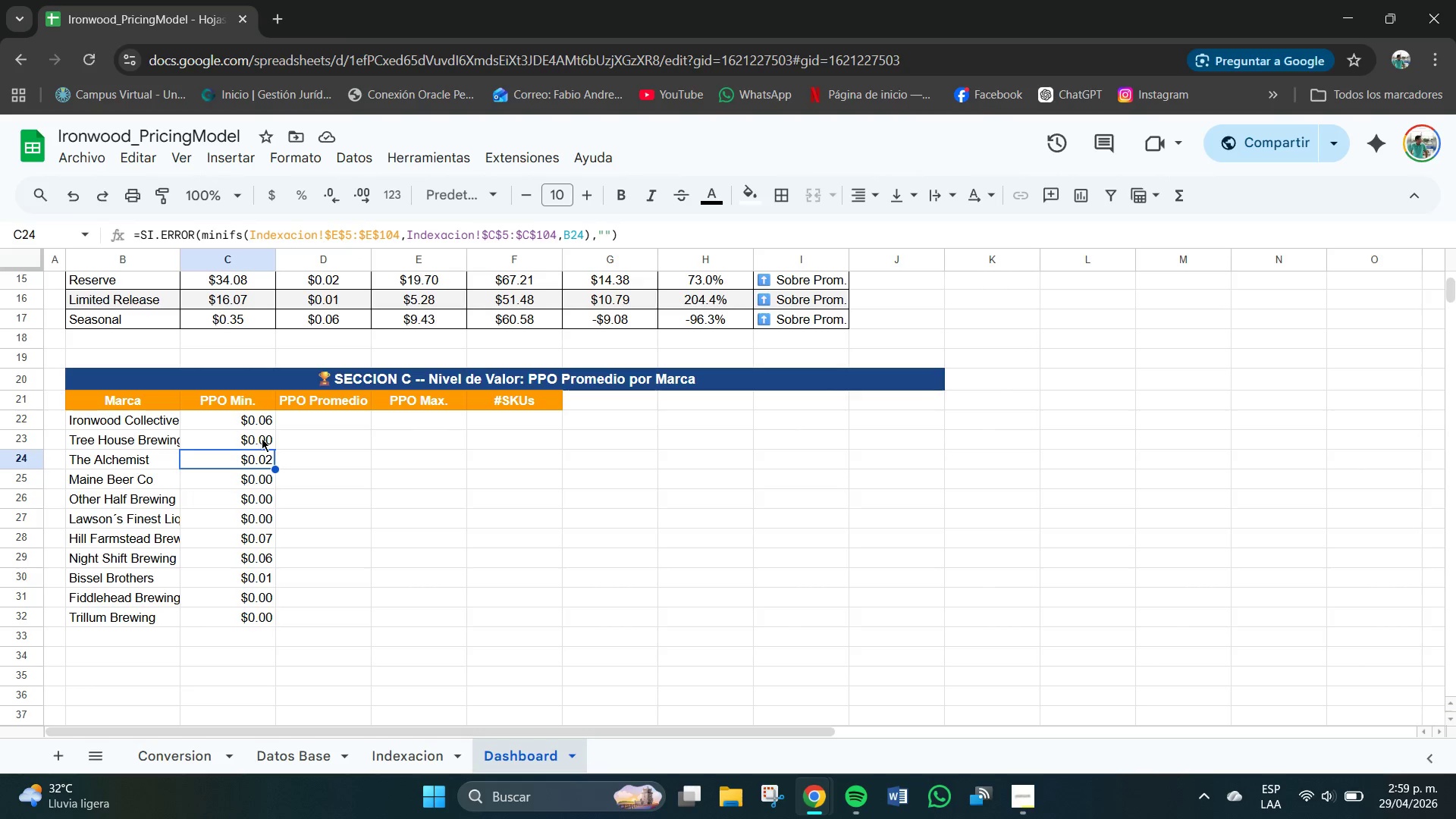 
left_click_drag(start_coordinate=[262, 438], to_coordinate=[267, 628])
 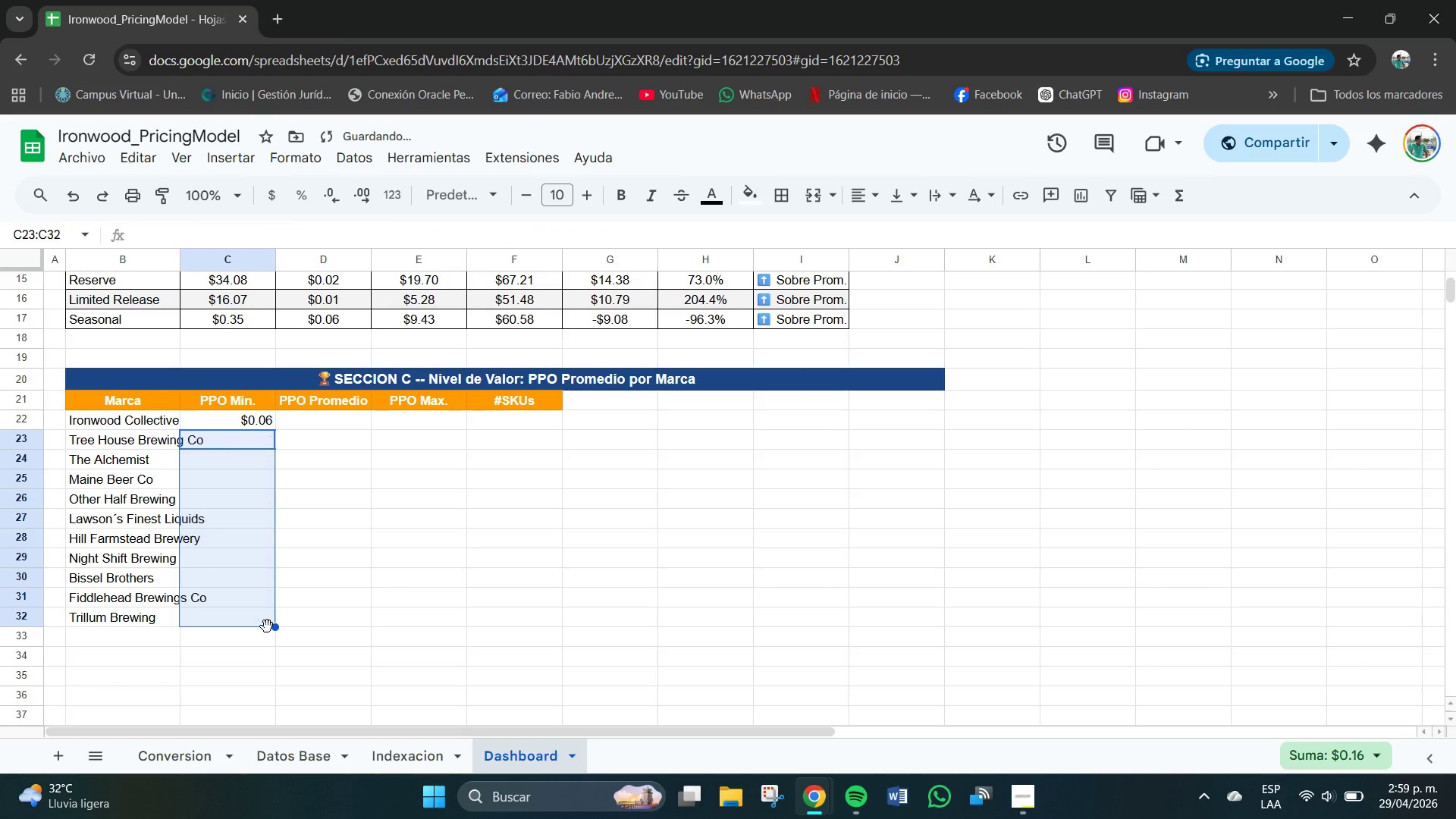 
key(Delete)
 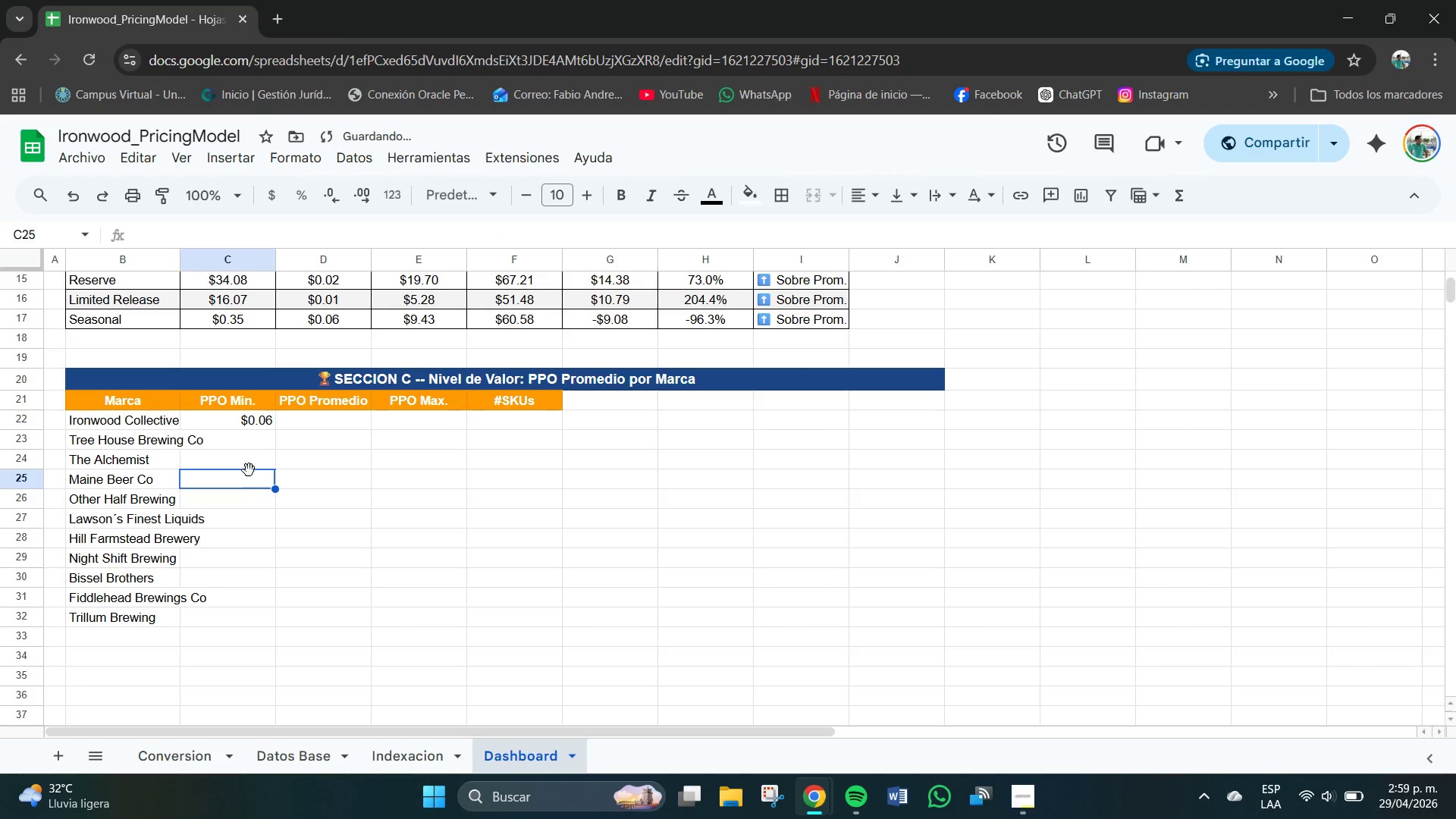 
double_click([255, 438])
 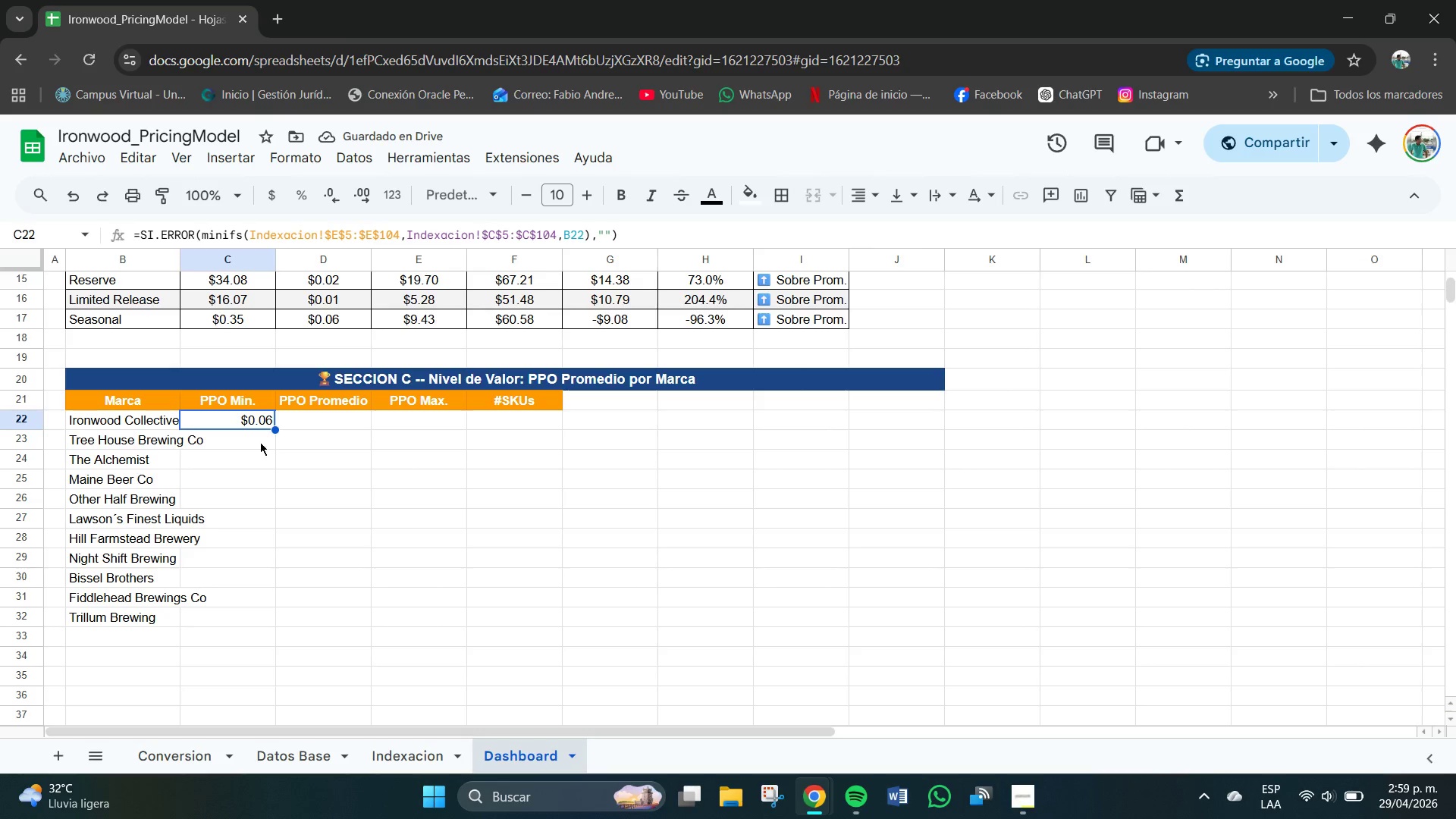 
left_click([260, 441])
 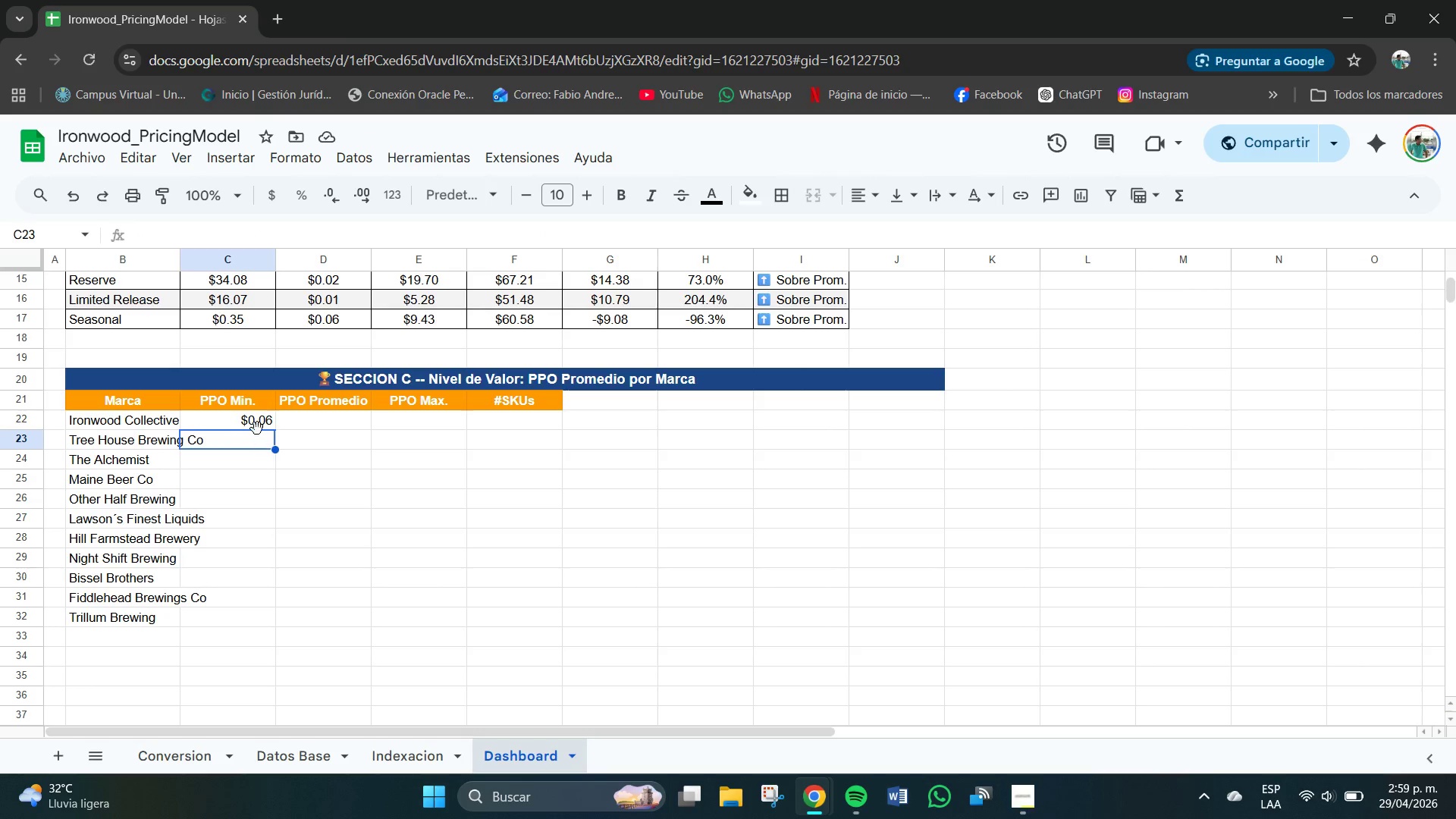 
left_click([256, 441])
 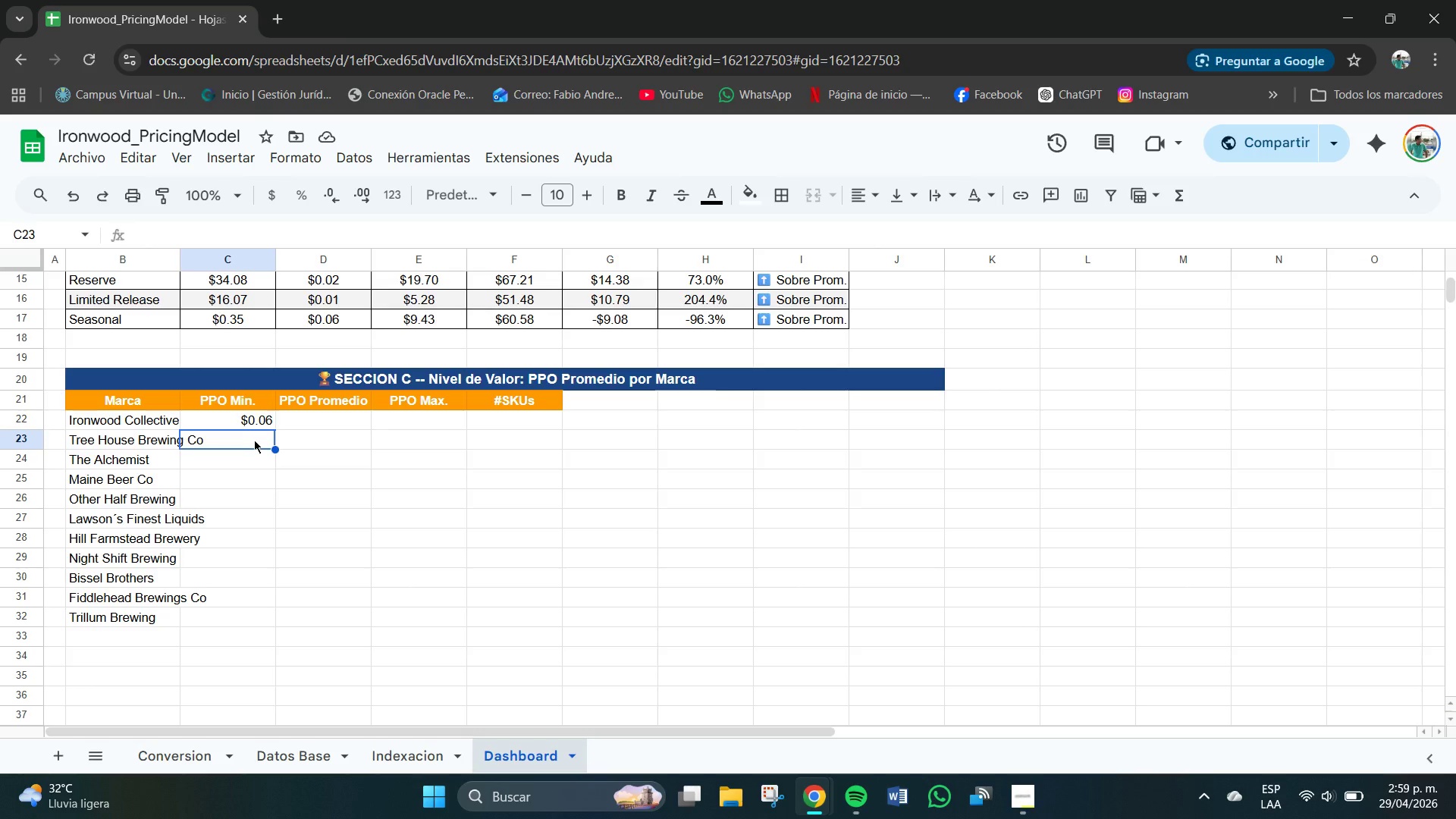 
wait(11.55)
 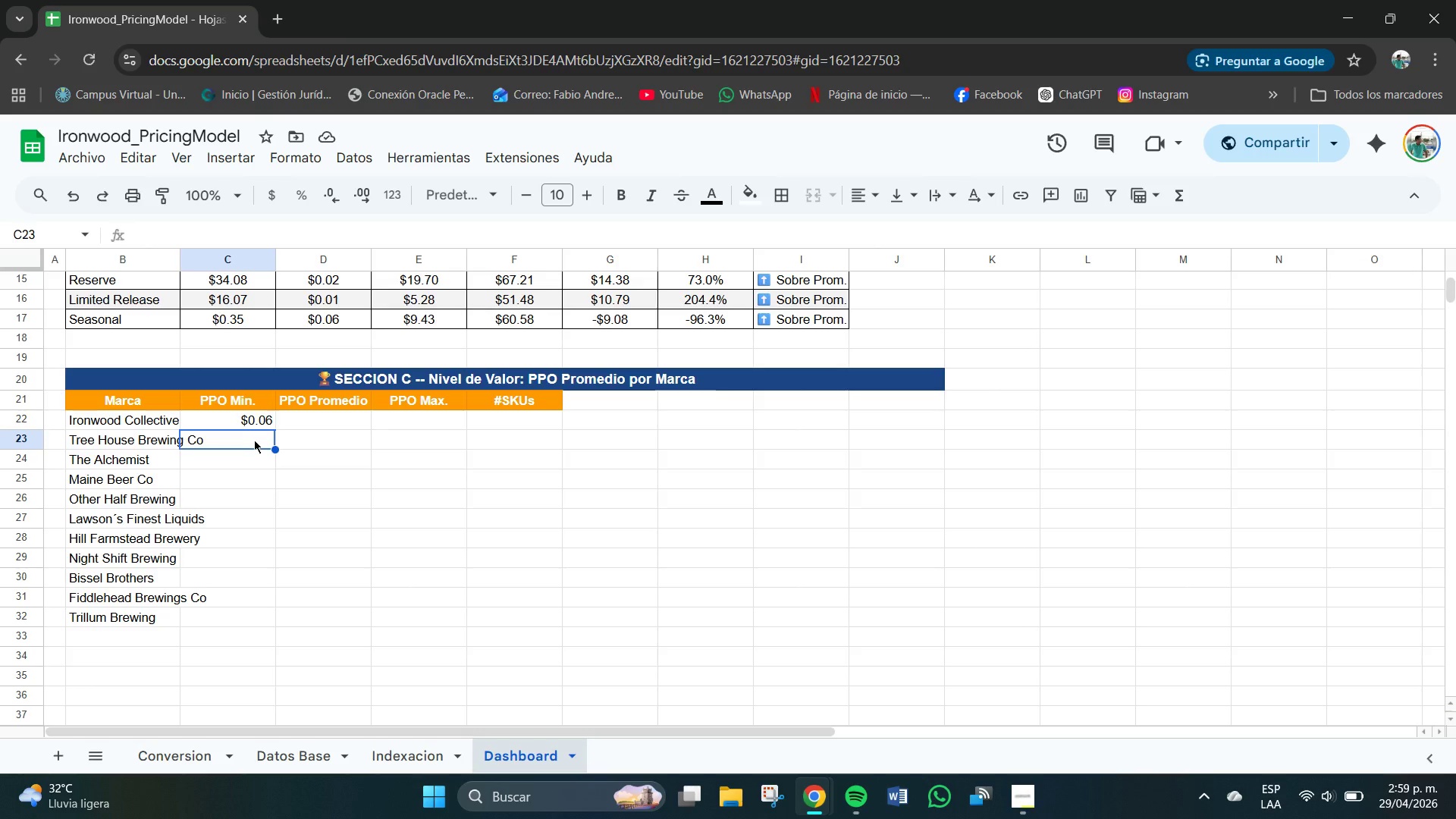 
left_click([256, 438])
 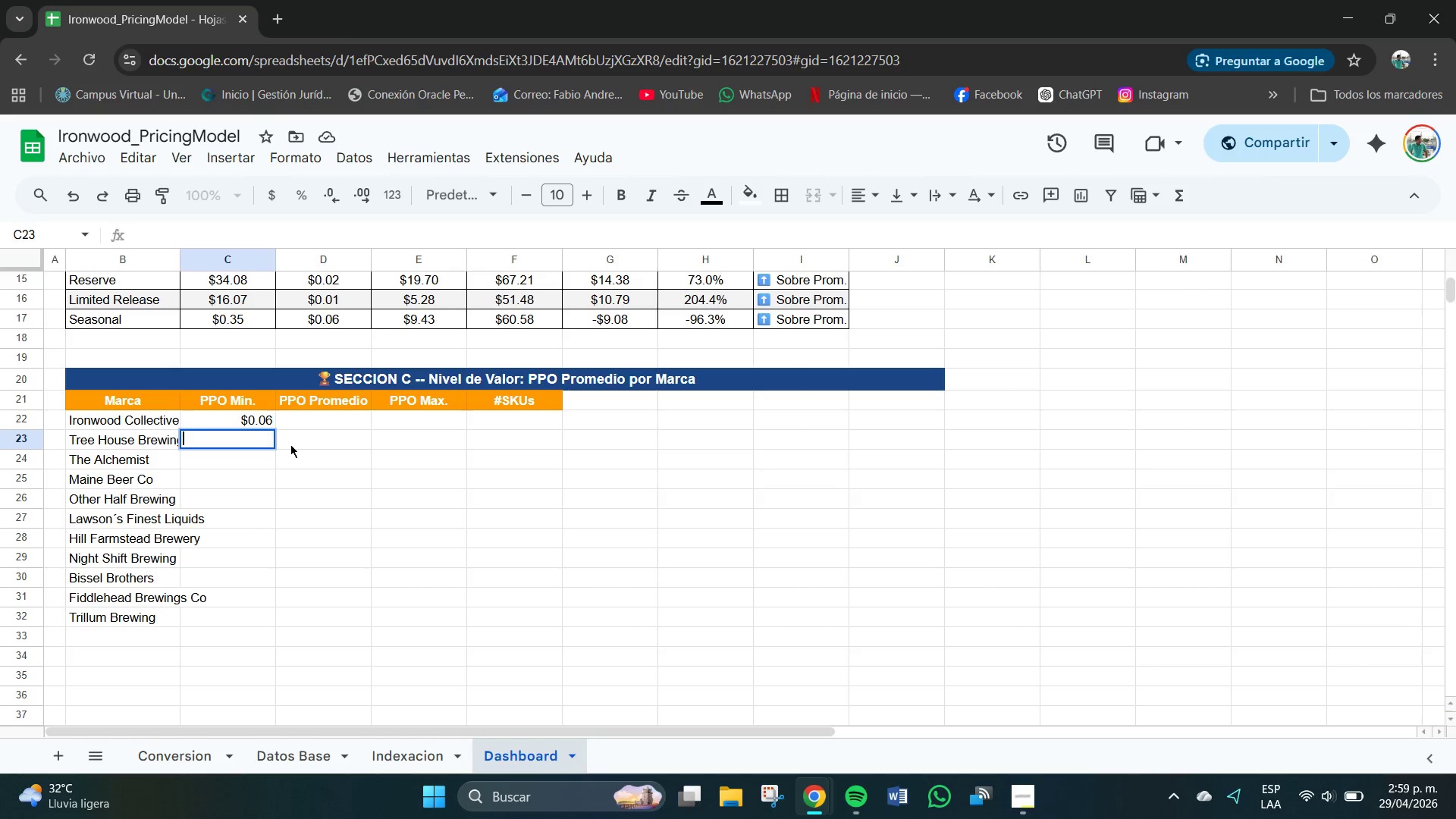 
left_click([274, 466])
 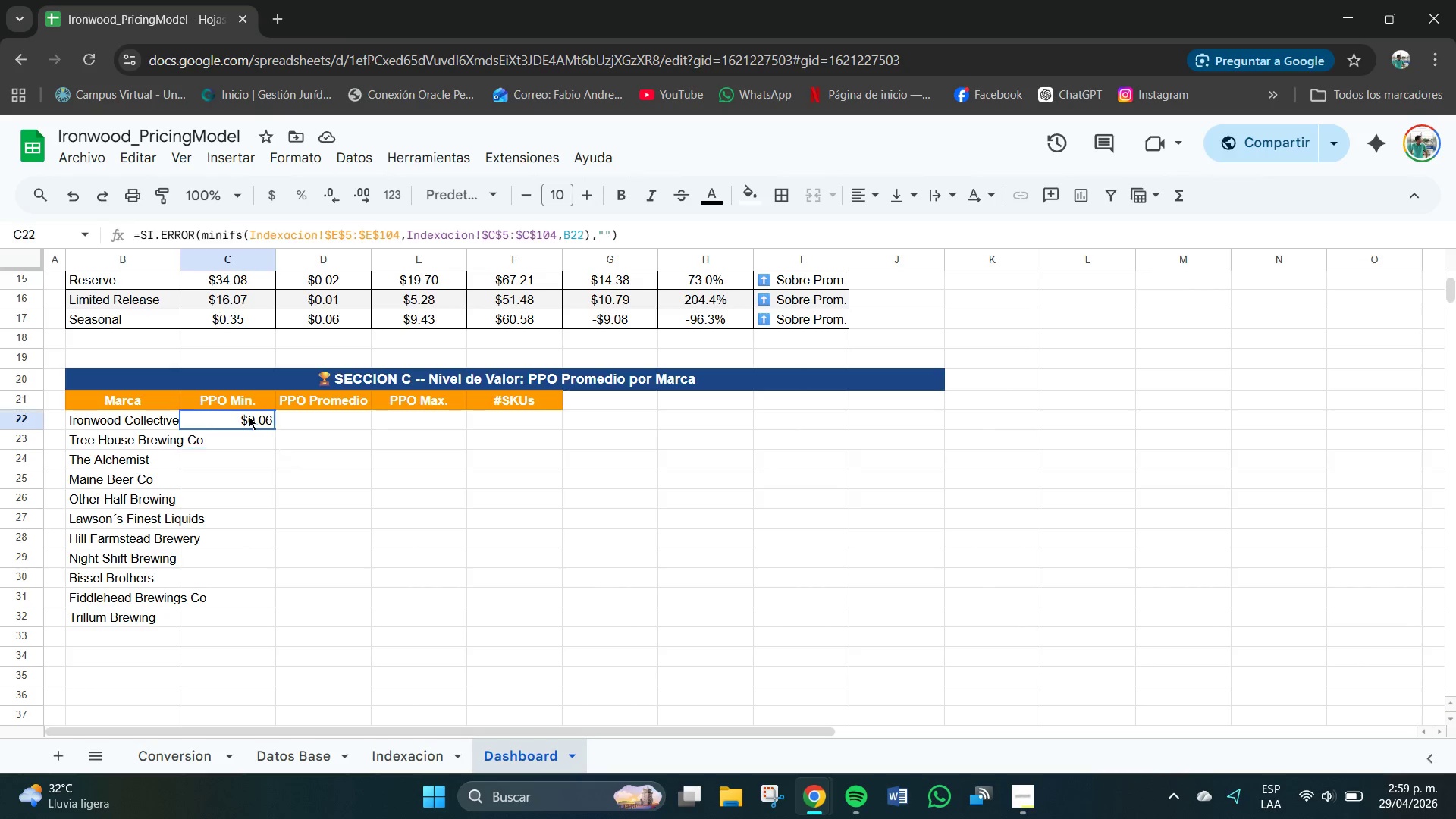 
double_click([248, 438])
 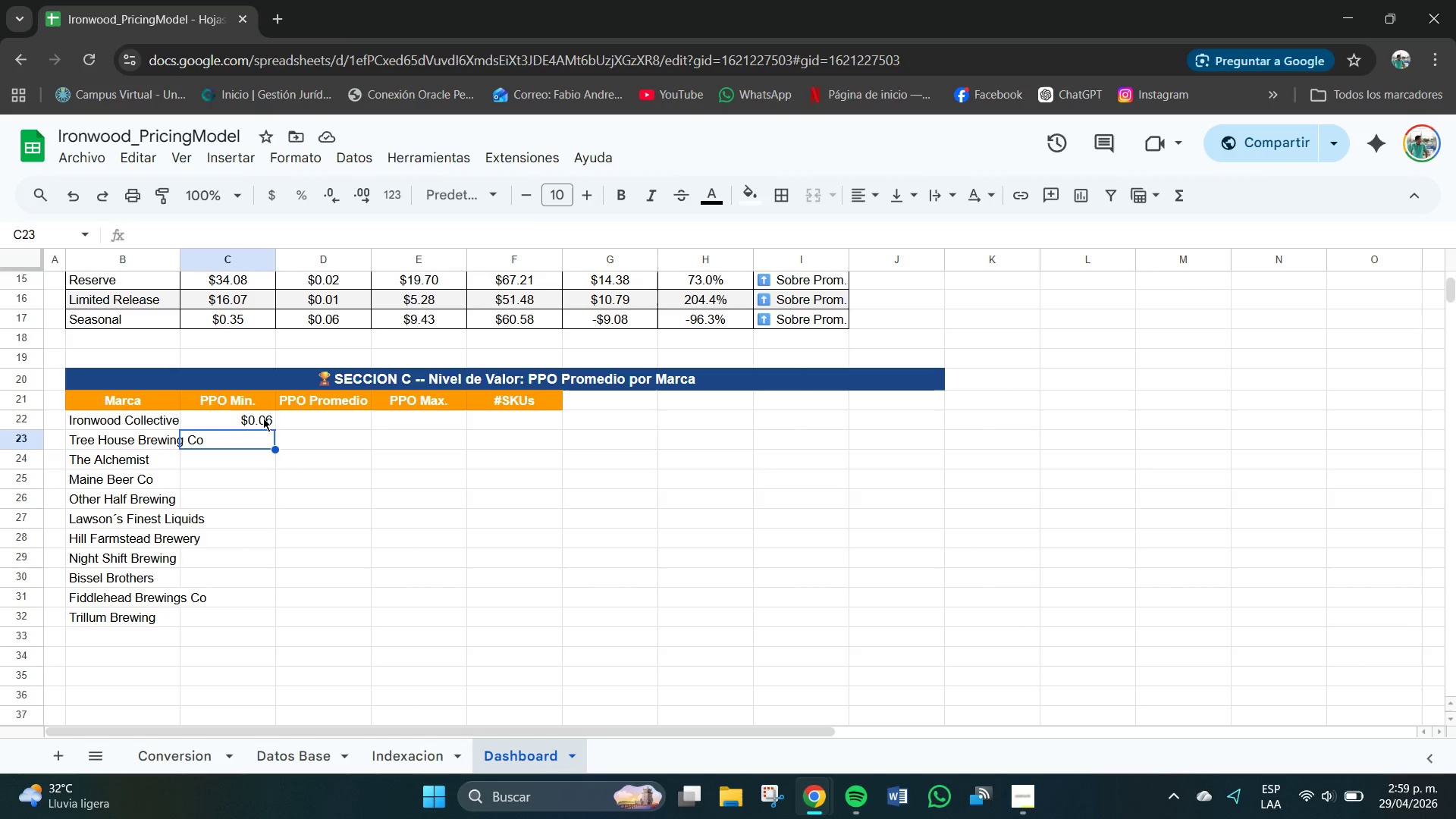 
wait(5.02)
 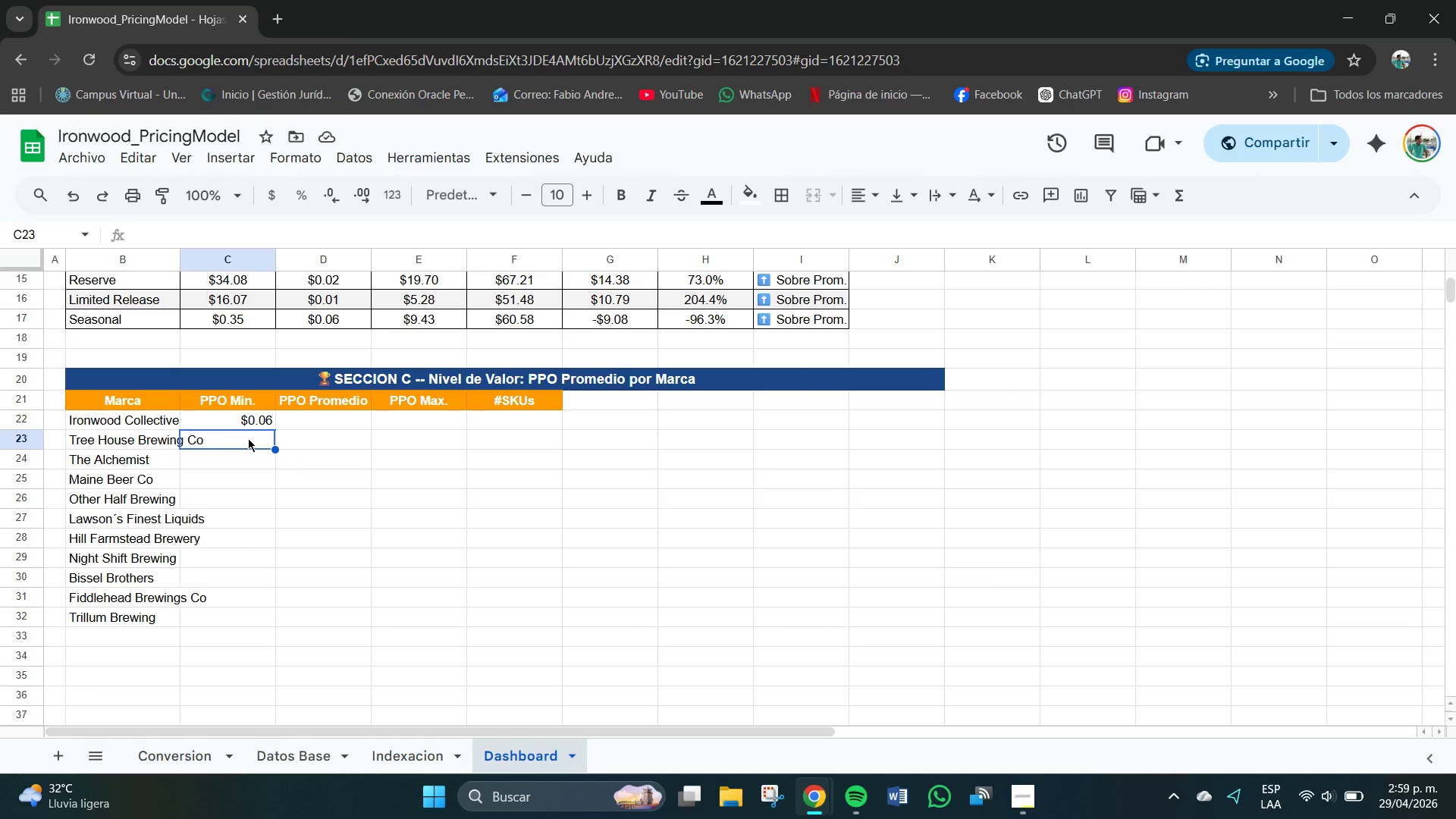 
left_click_drag(start_coordinate=[657, 234], to_coordinate=[140, 246])
 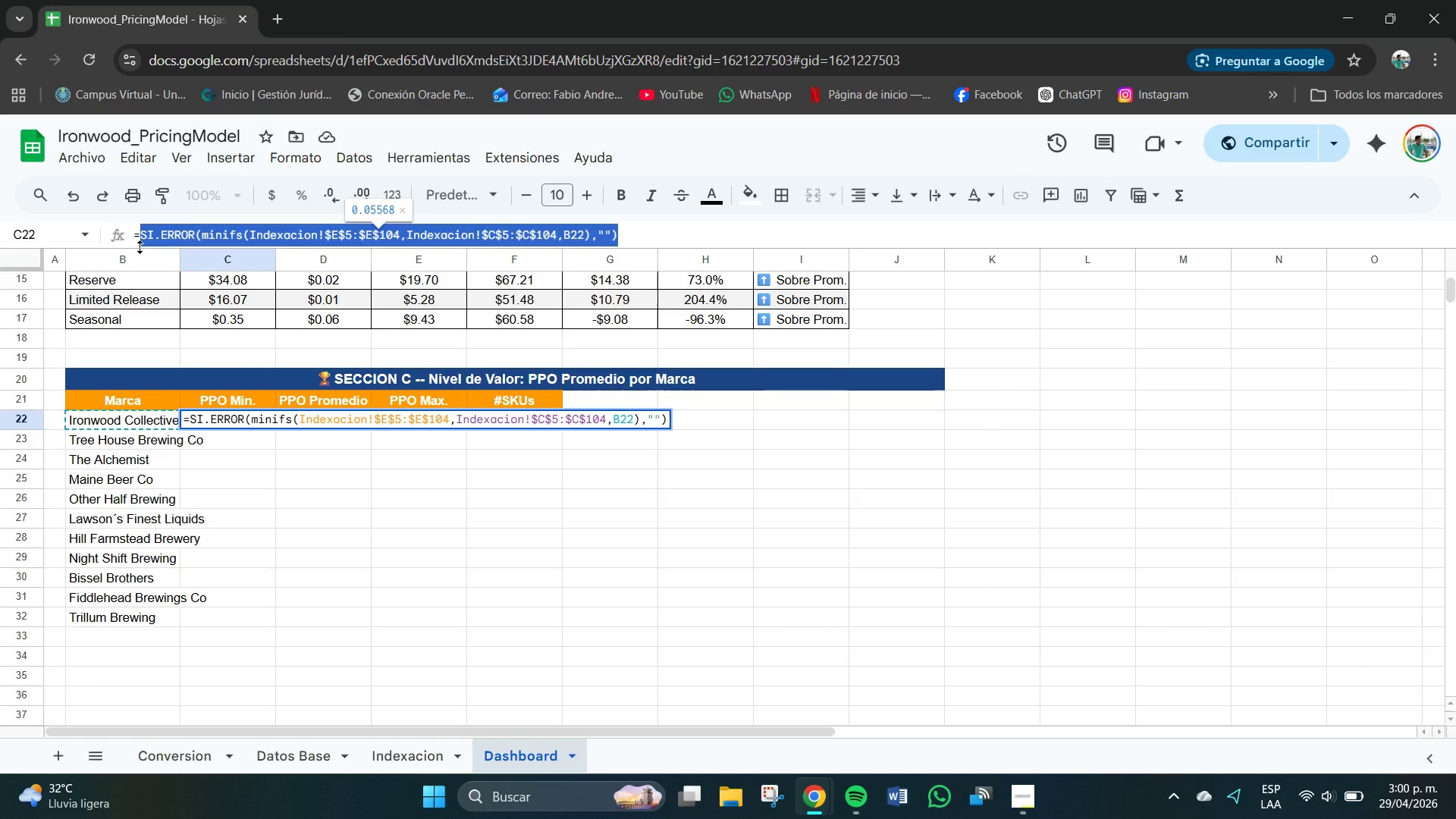 
hold_key(key=ControlLeft, duration=0.64)
 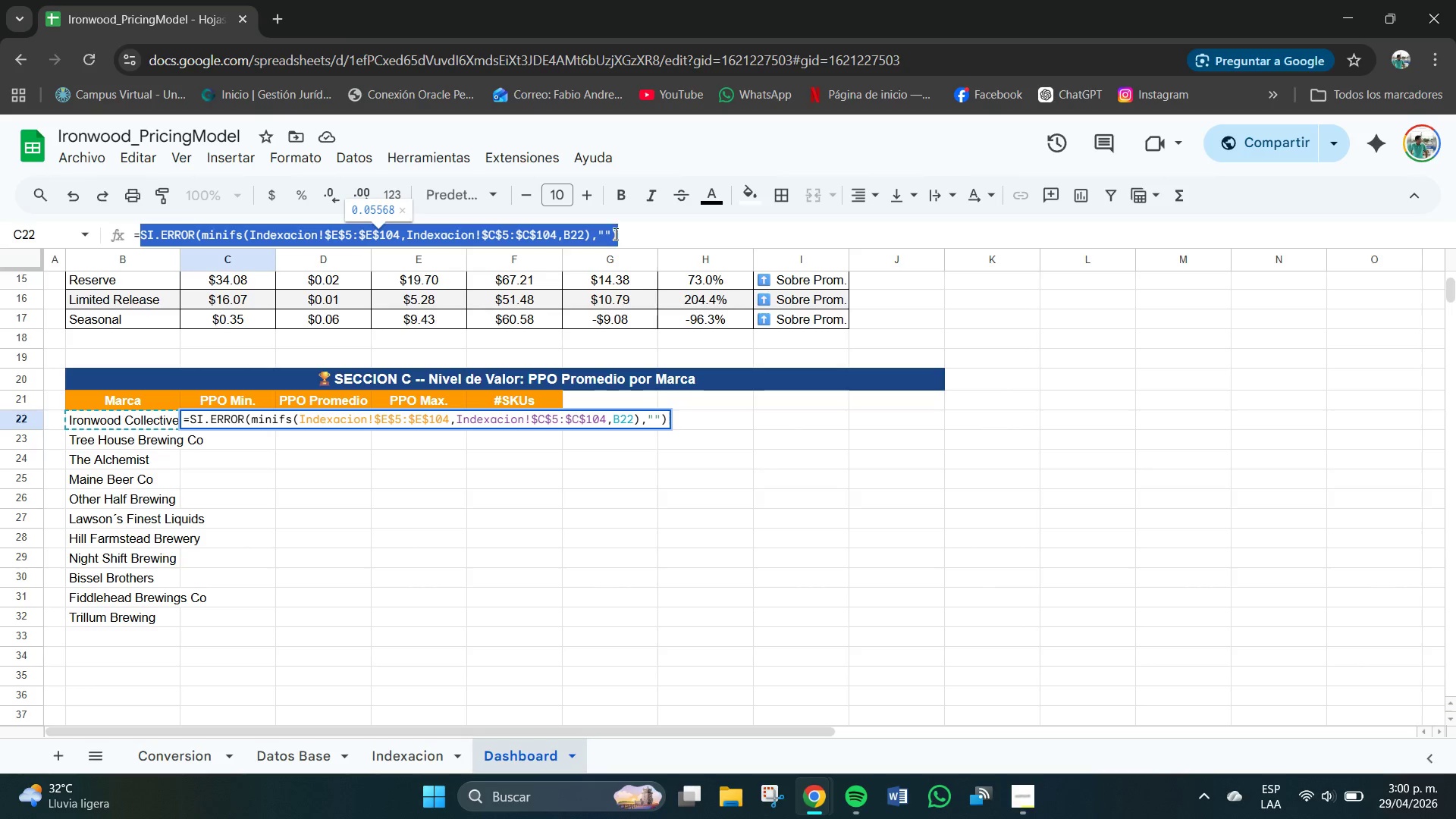 
left_click([622, 235])
 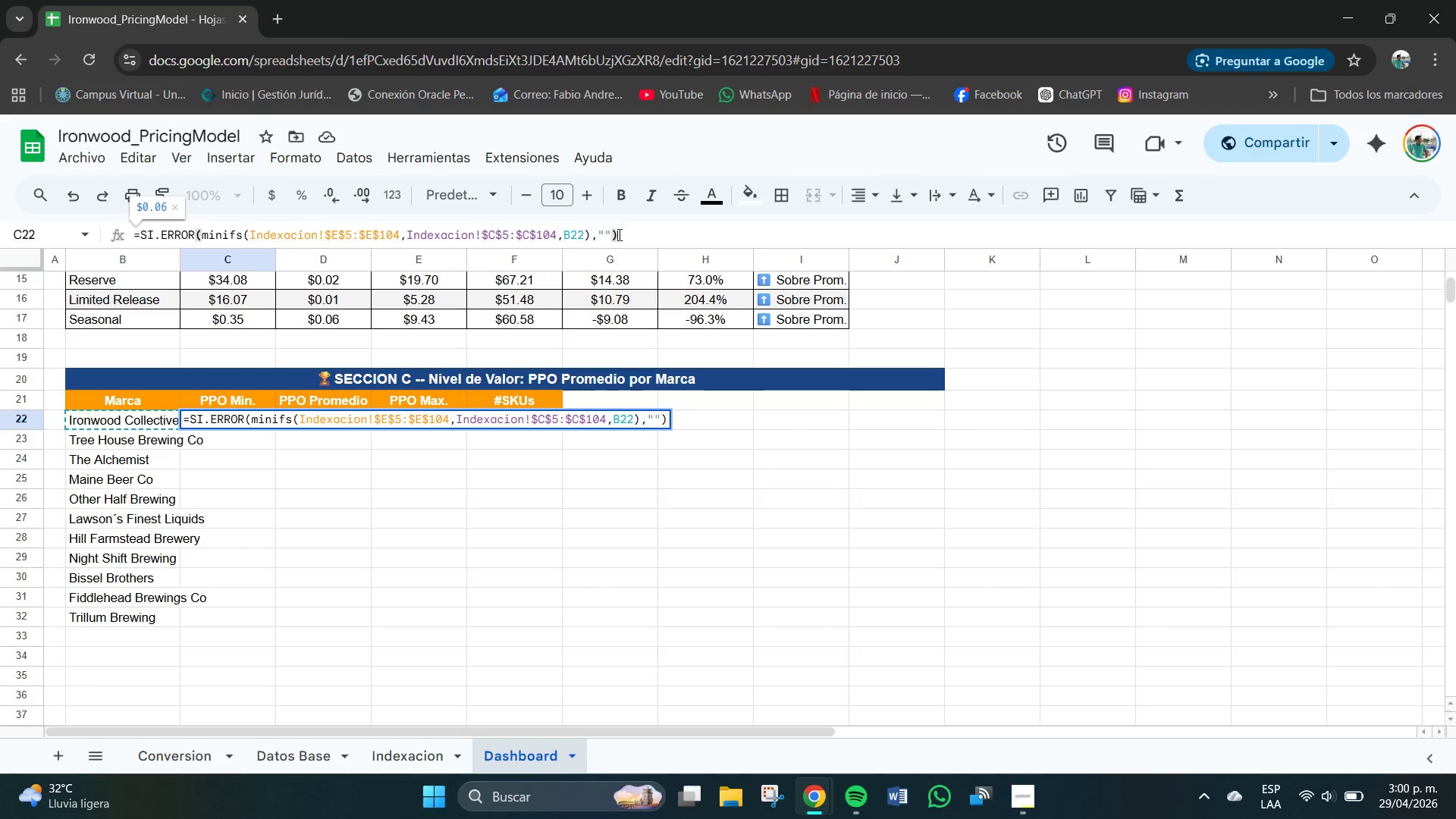 
left_click_drag(start_coordinate=[632, 234], to_coordinate=[121, 243])
 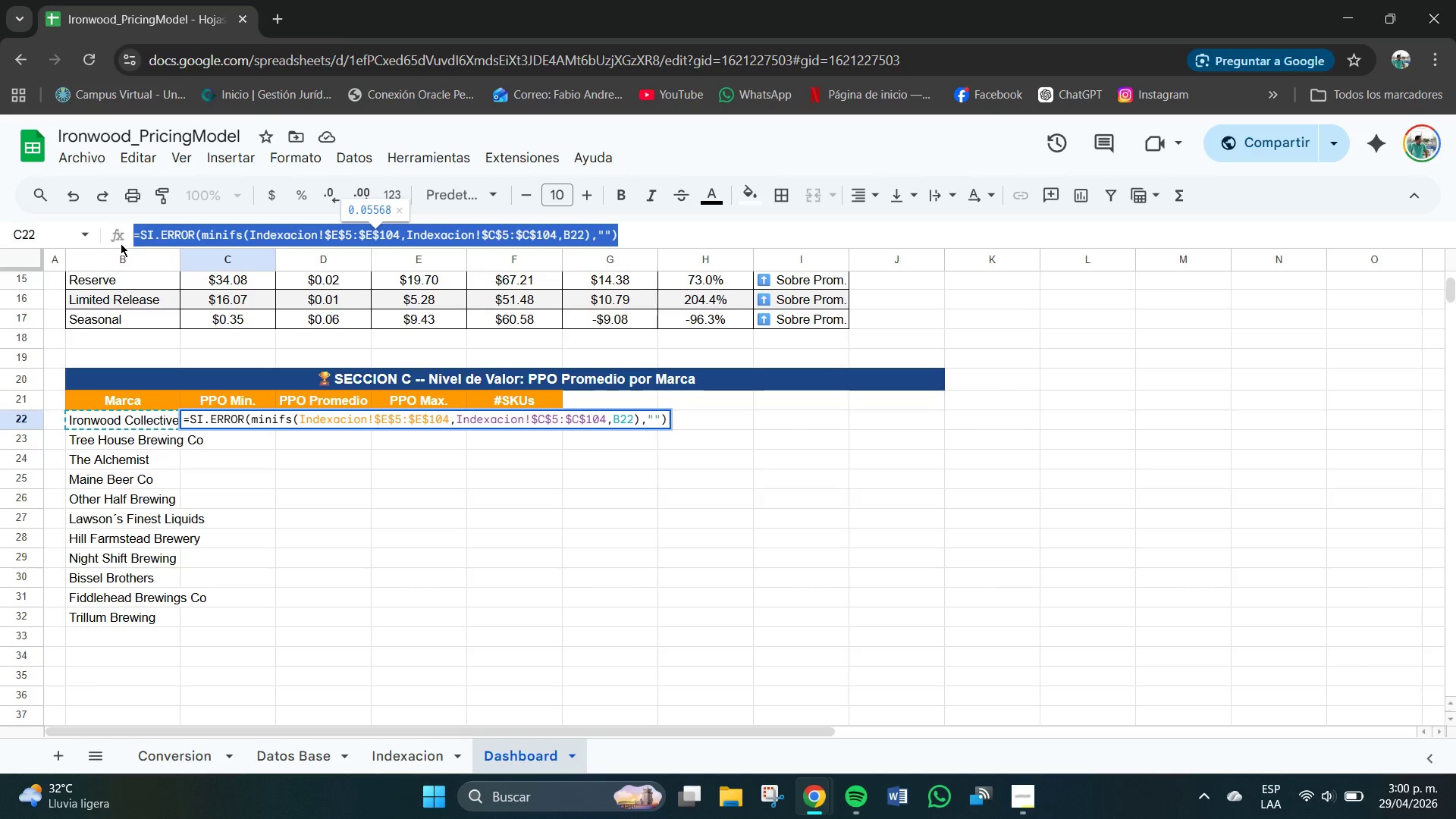 
key(Control+C)
 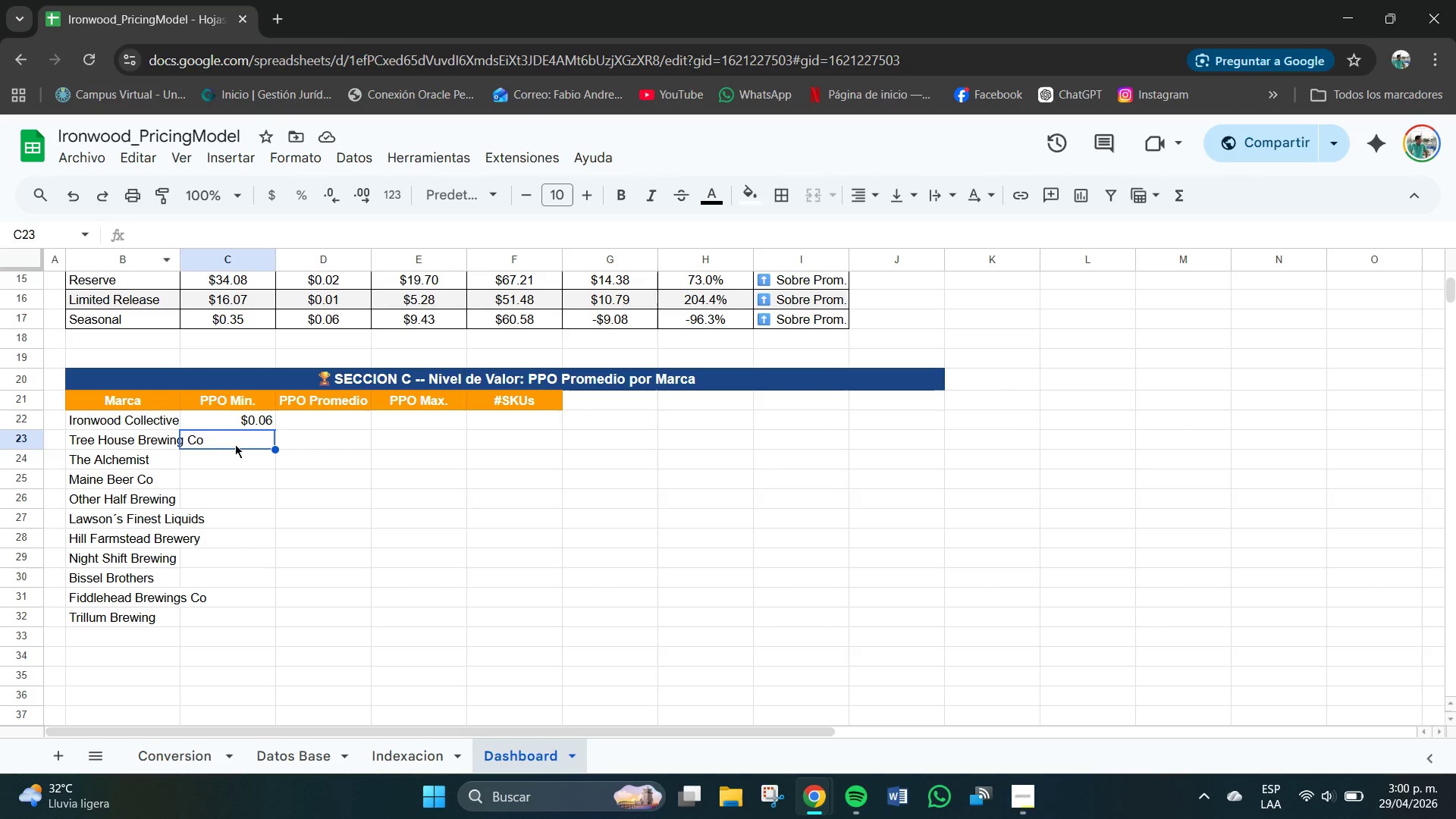 
double_click([237, 445])
 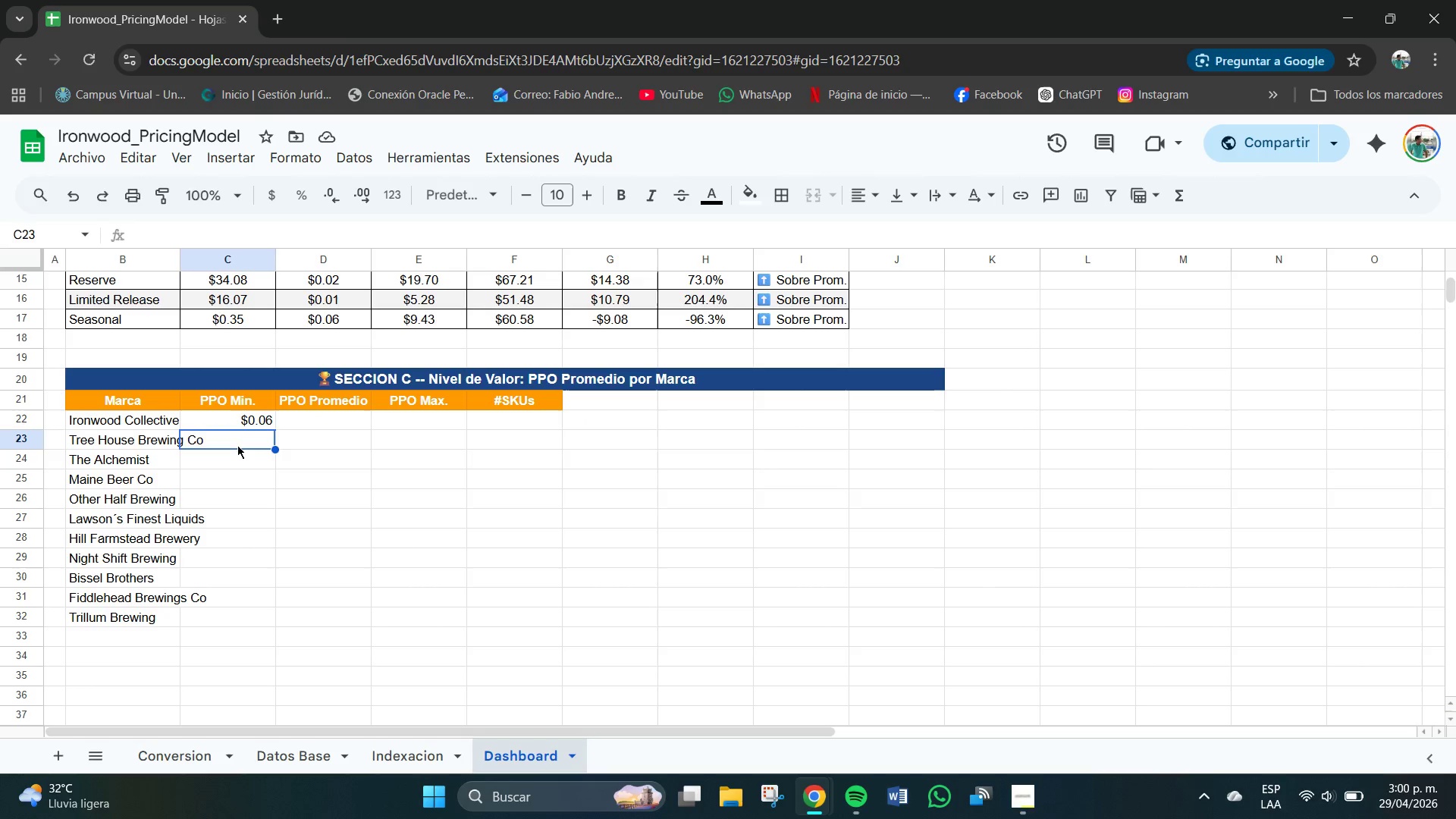 
triple_click([237, 445])
 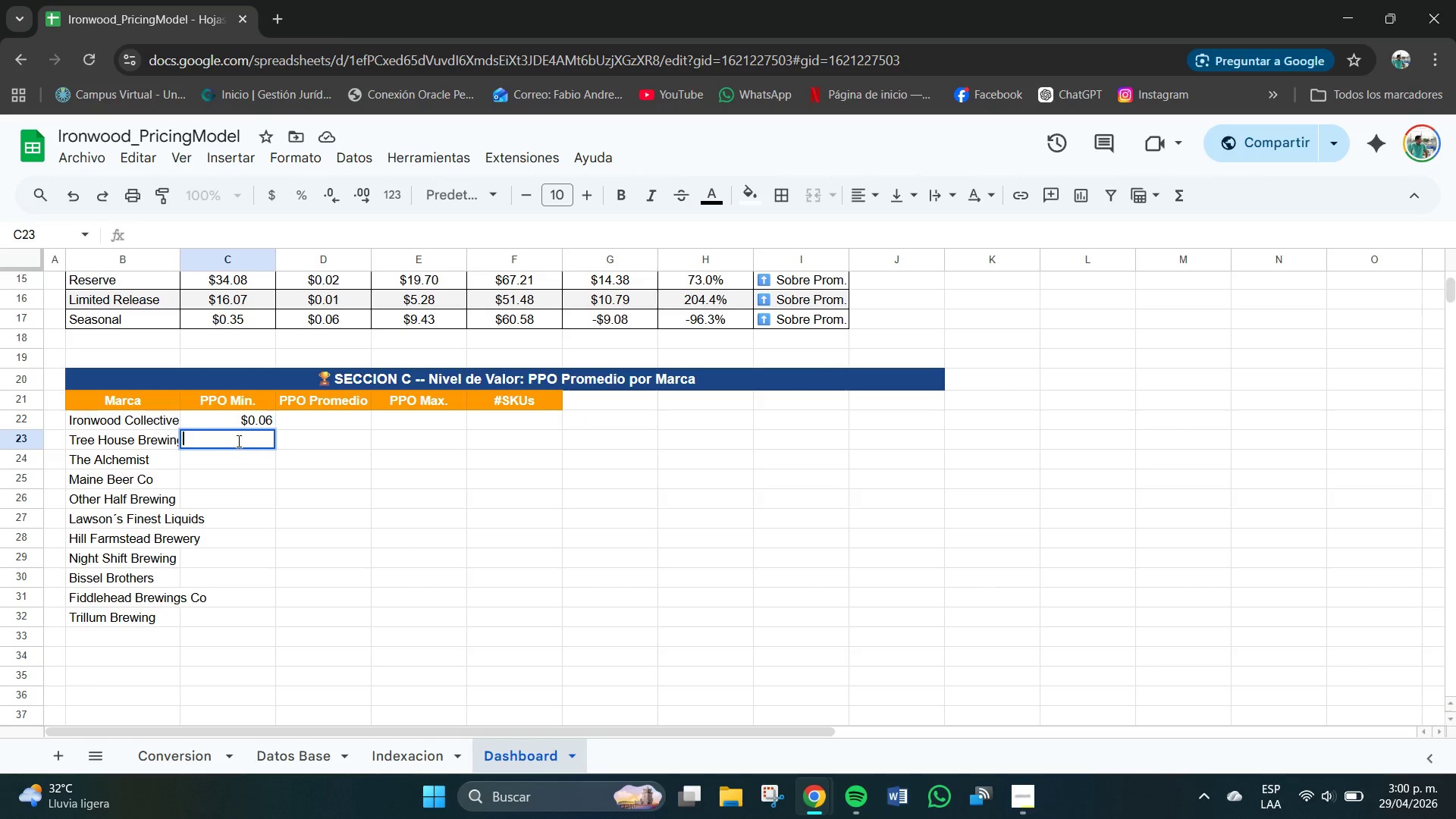 
key(Control+V)
 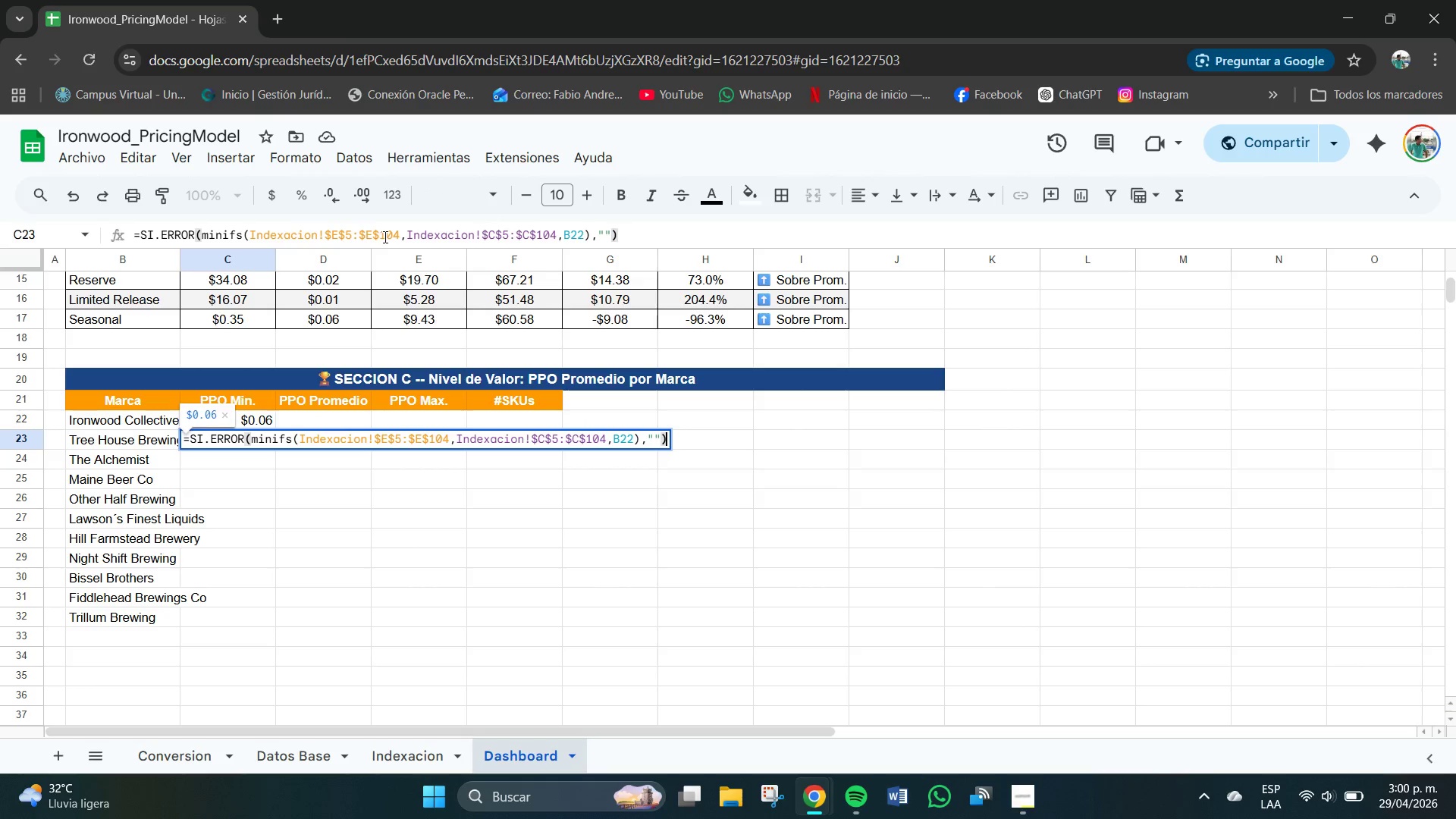 
wait(9.48)
 